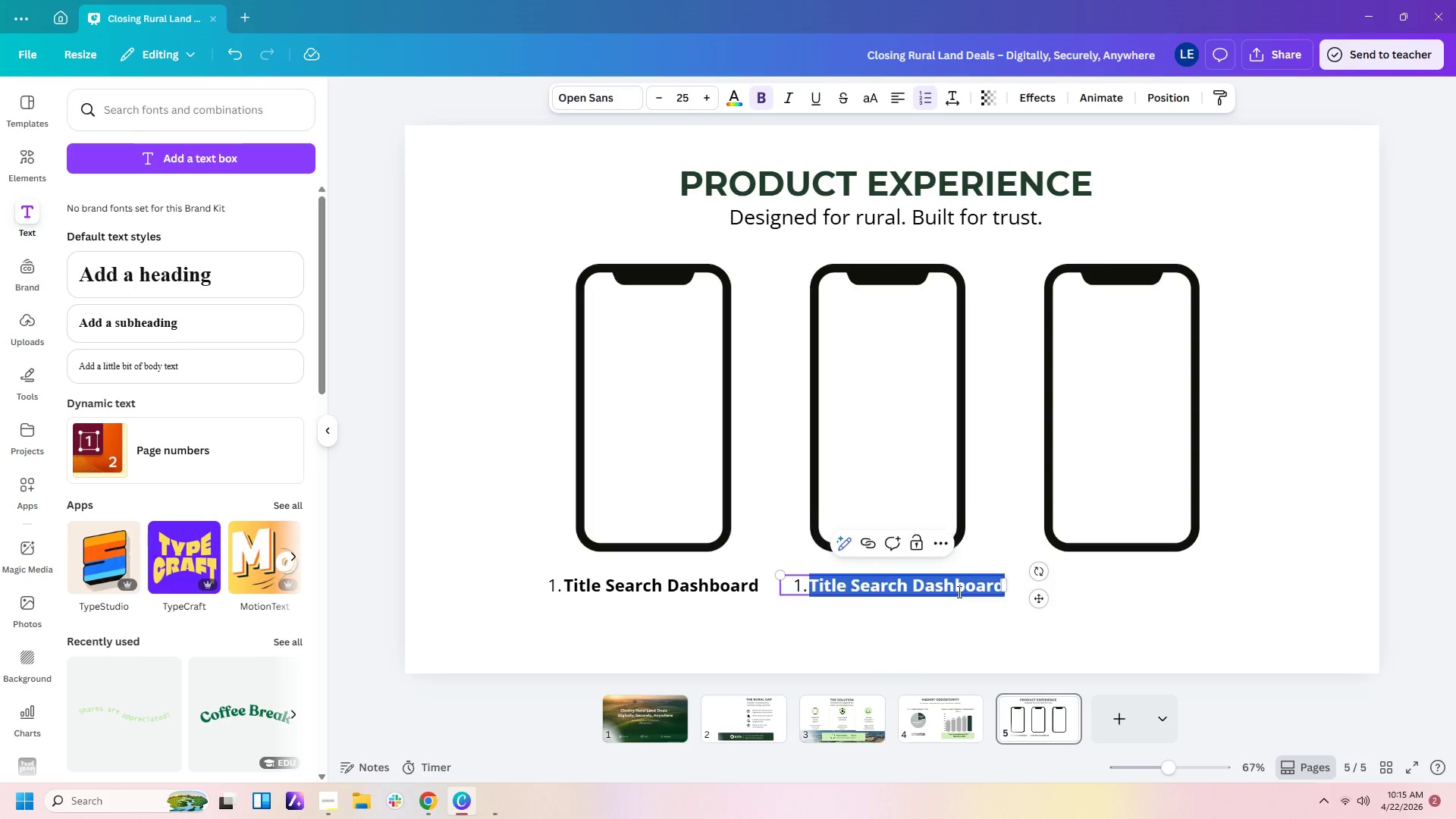 
double_click([958, 592])
 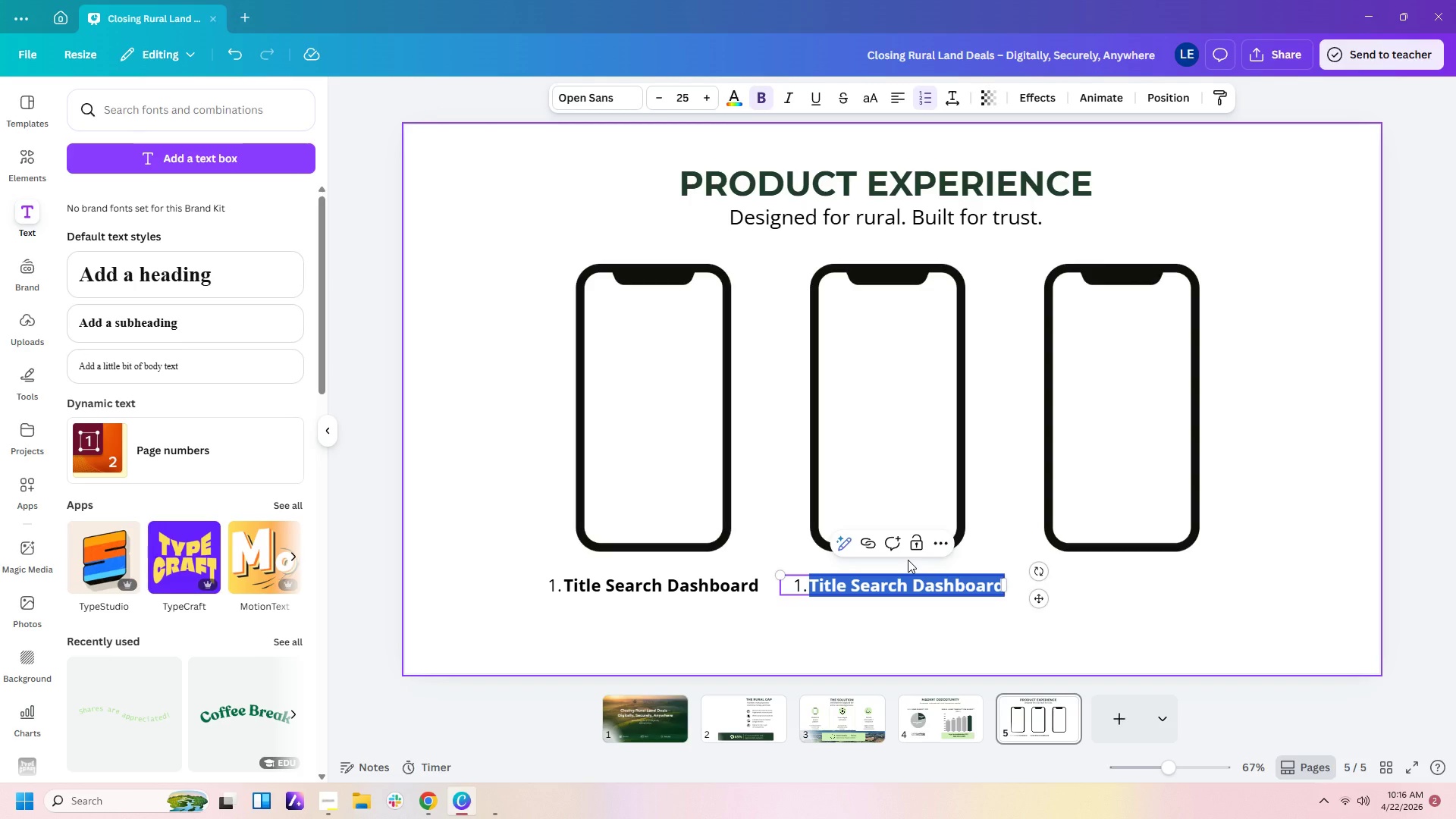 
wait(55.86)
 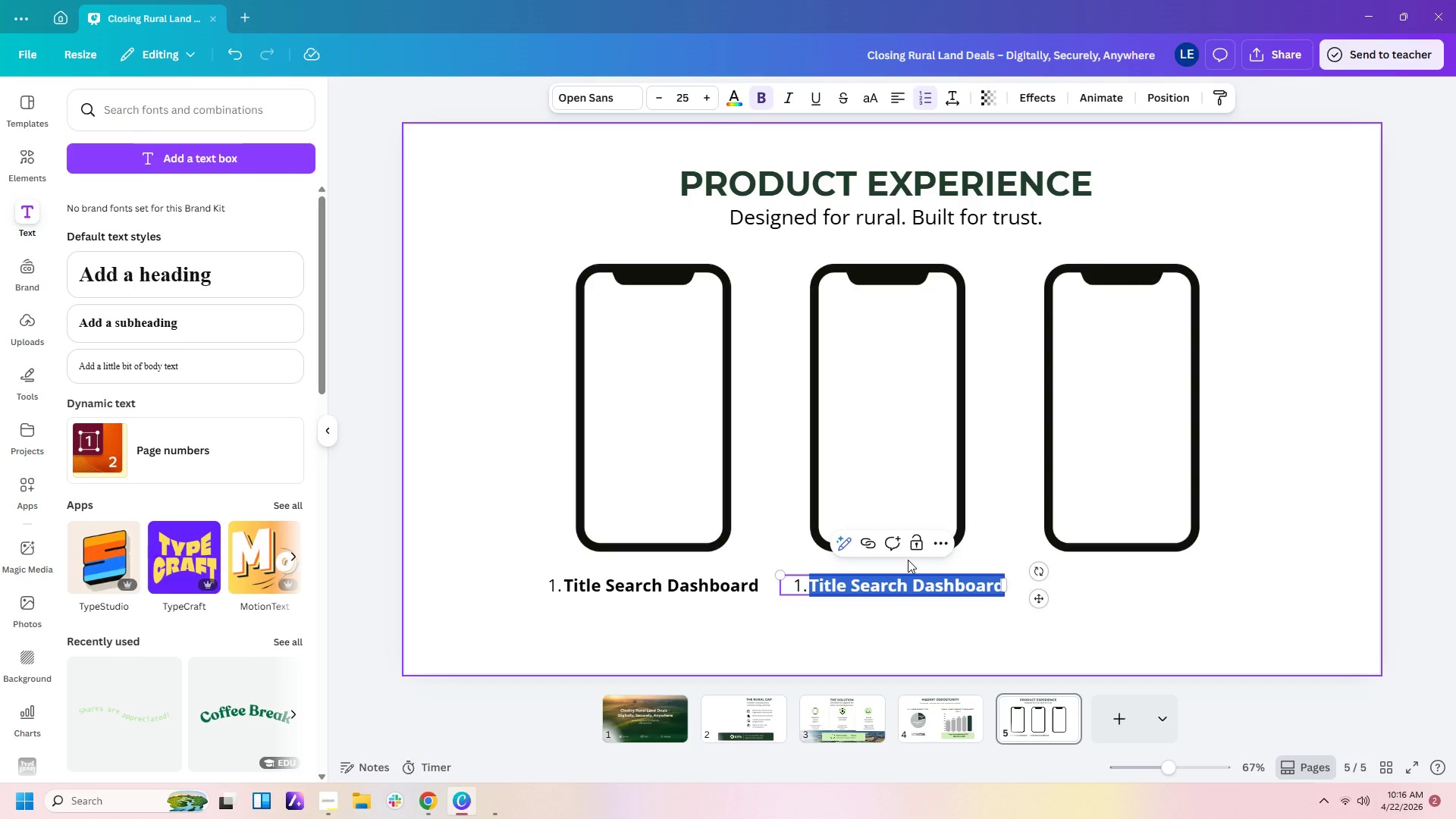 
left_click([932, 89])
 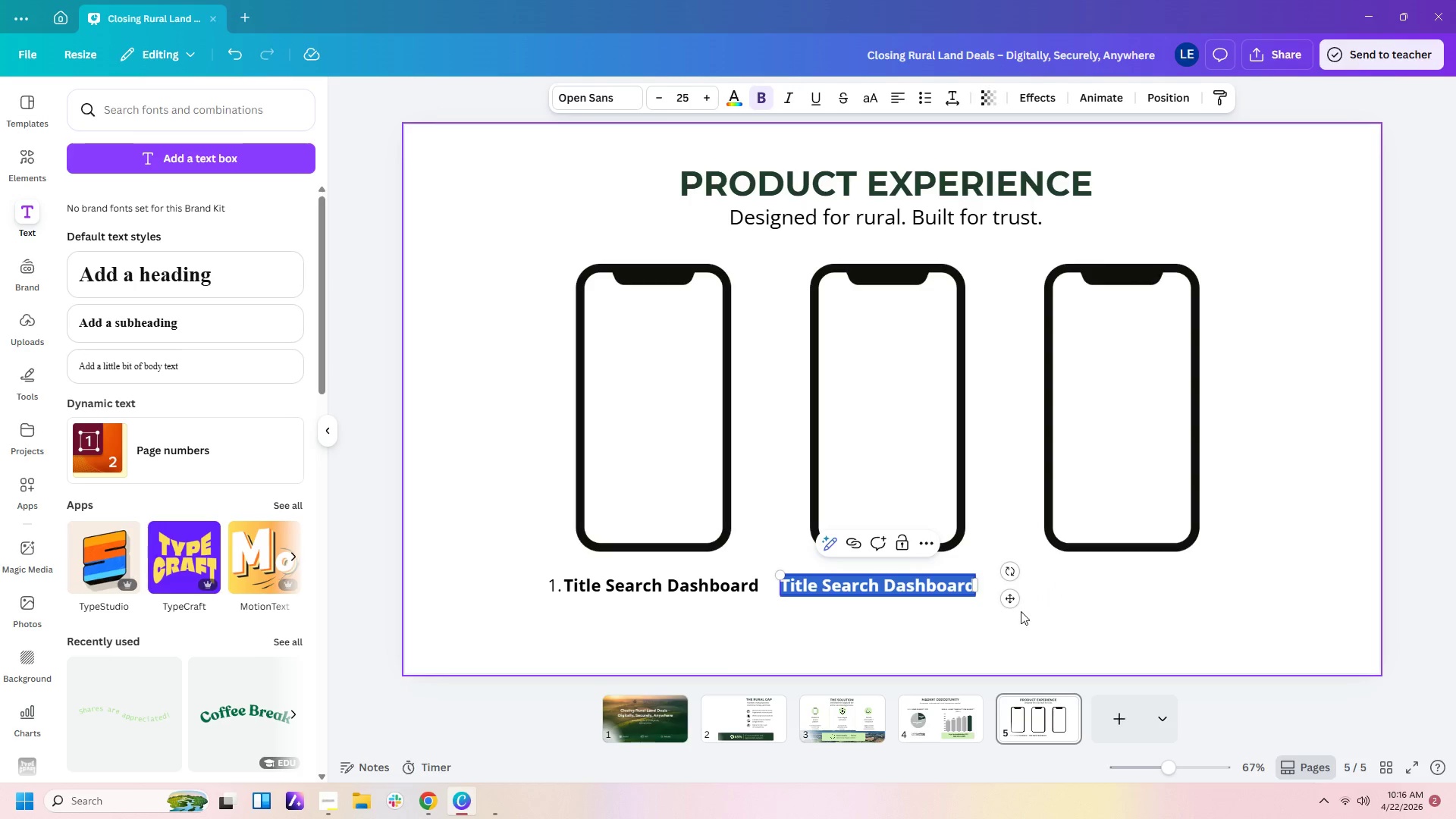 
left_click([1021, 613])
 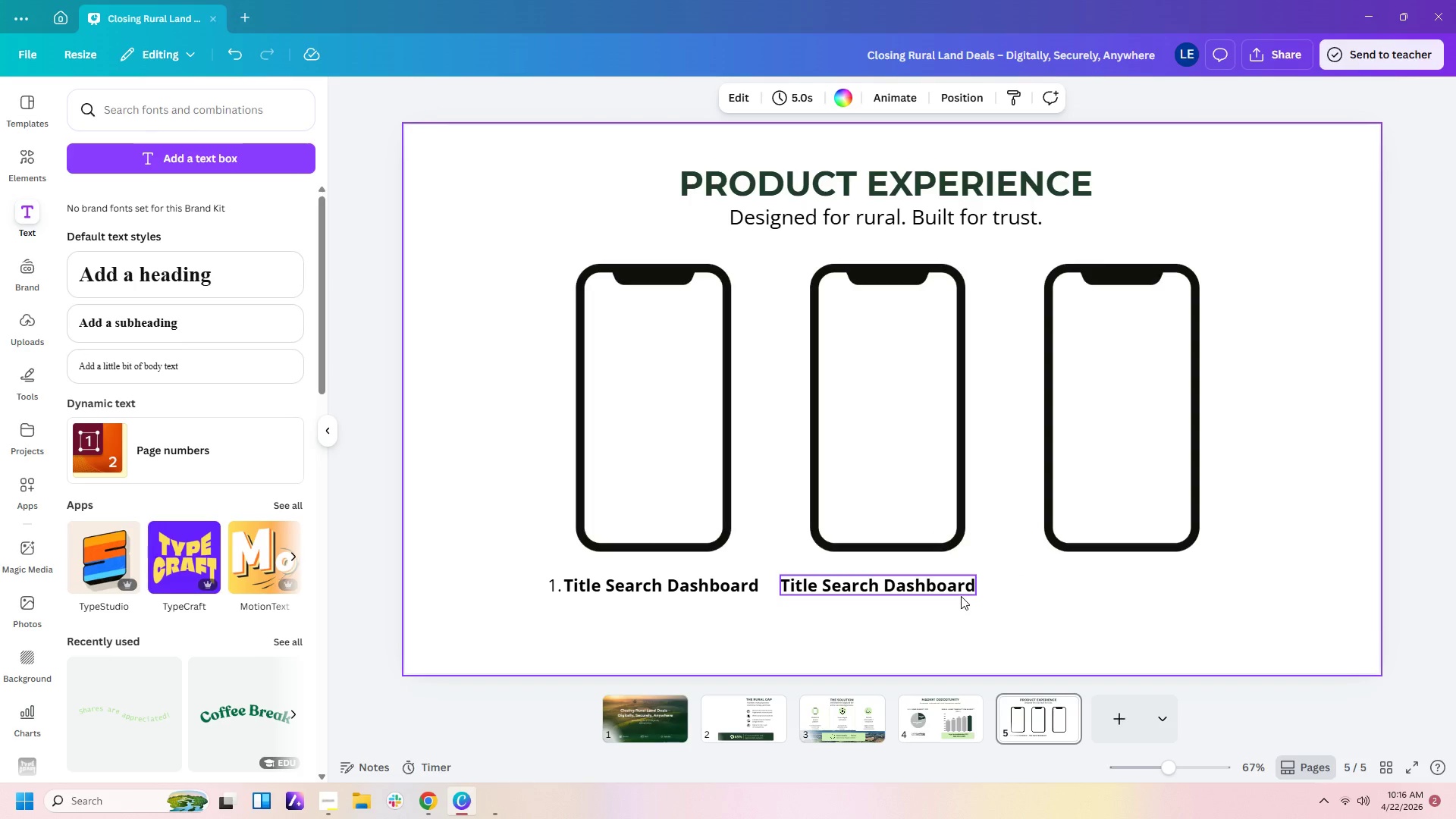 
left_click([955, 594])
 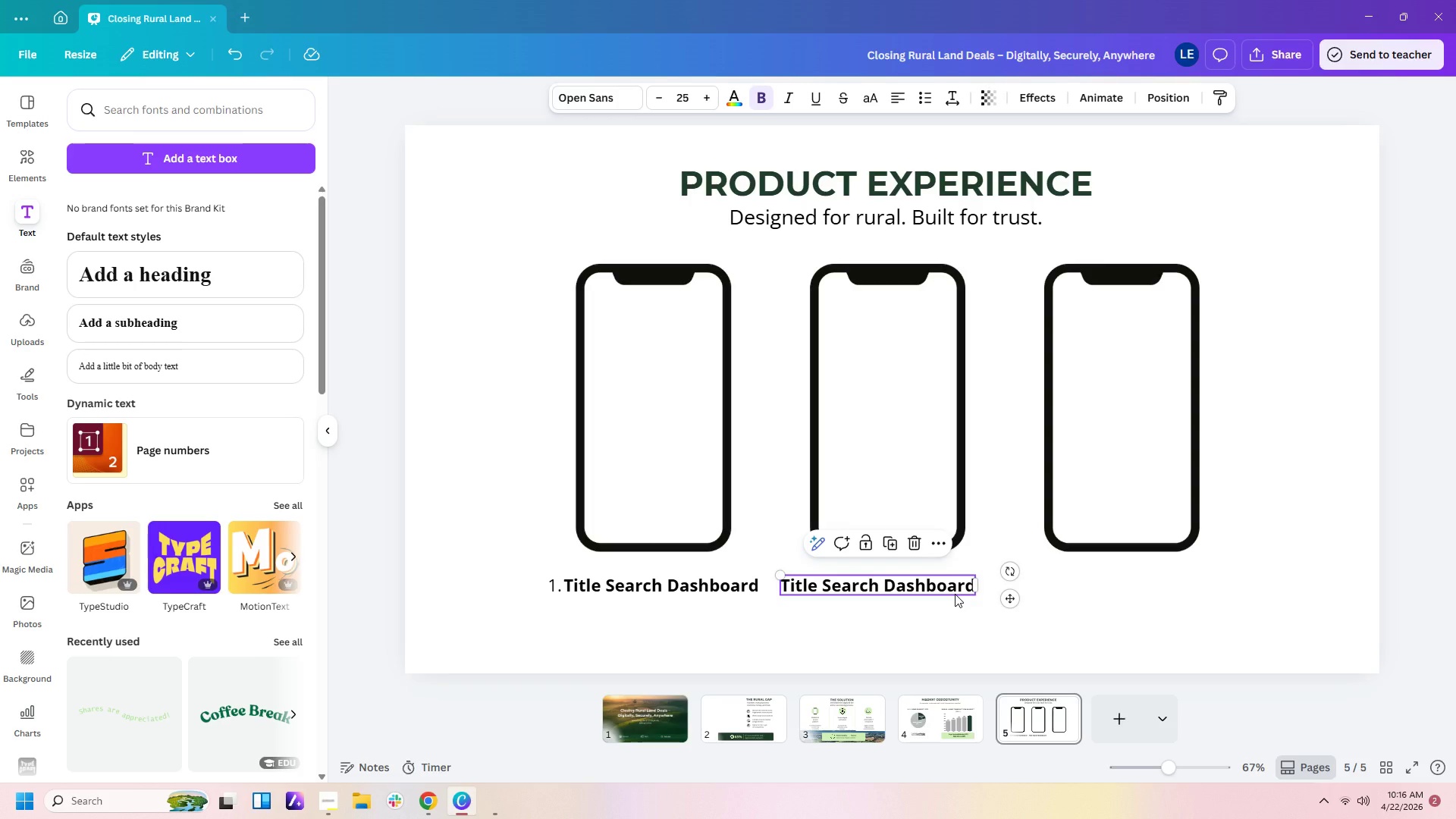 
key(Control+C)
 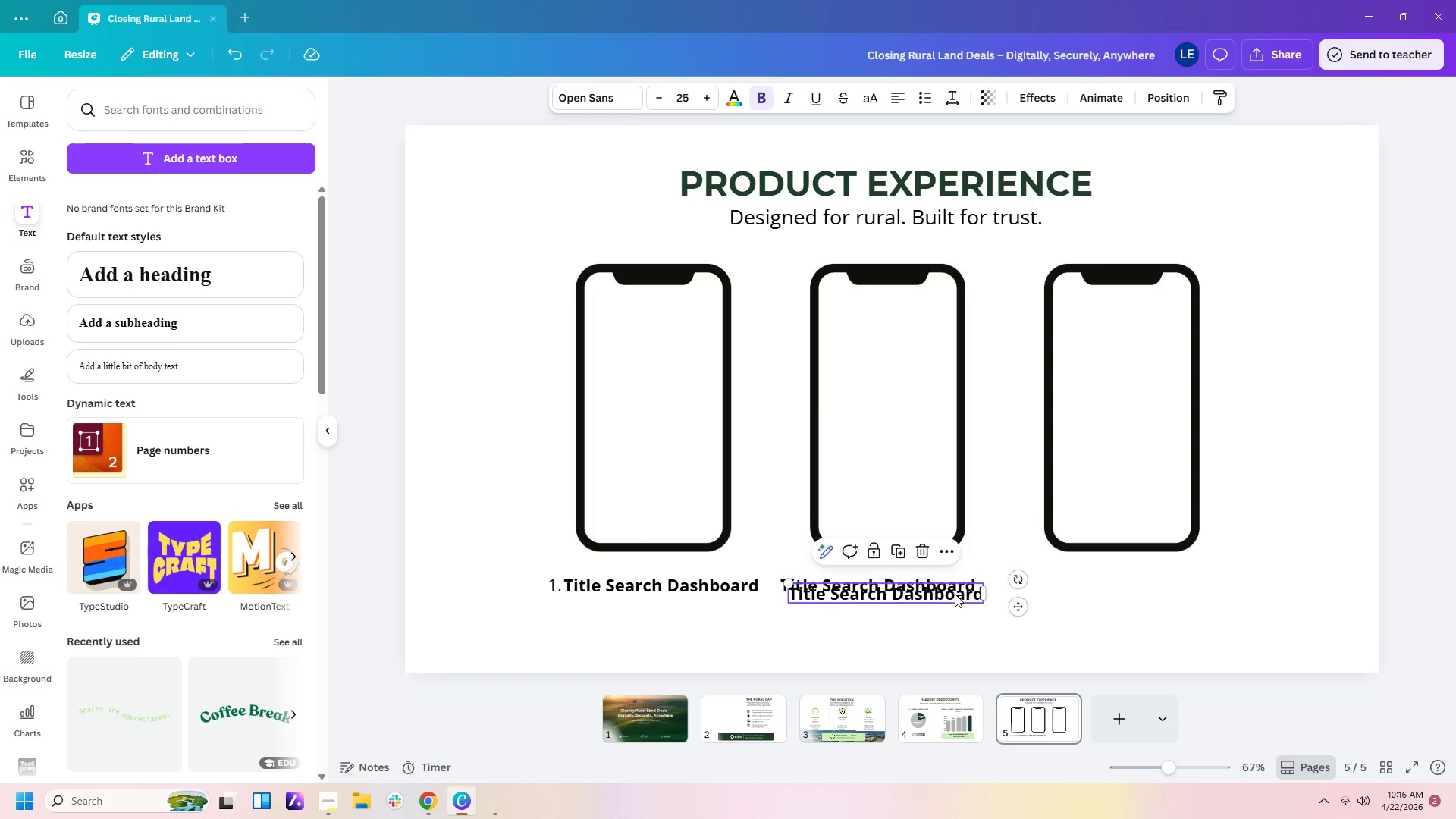 
key(Control+V)
 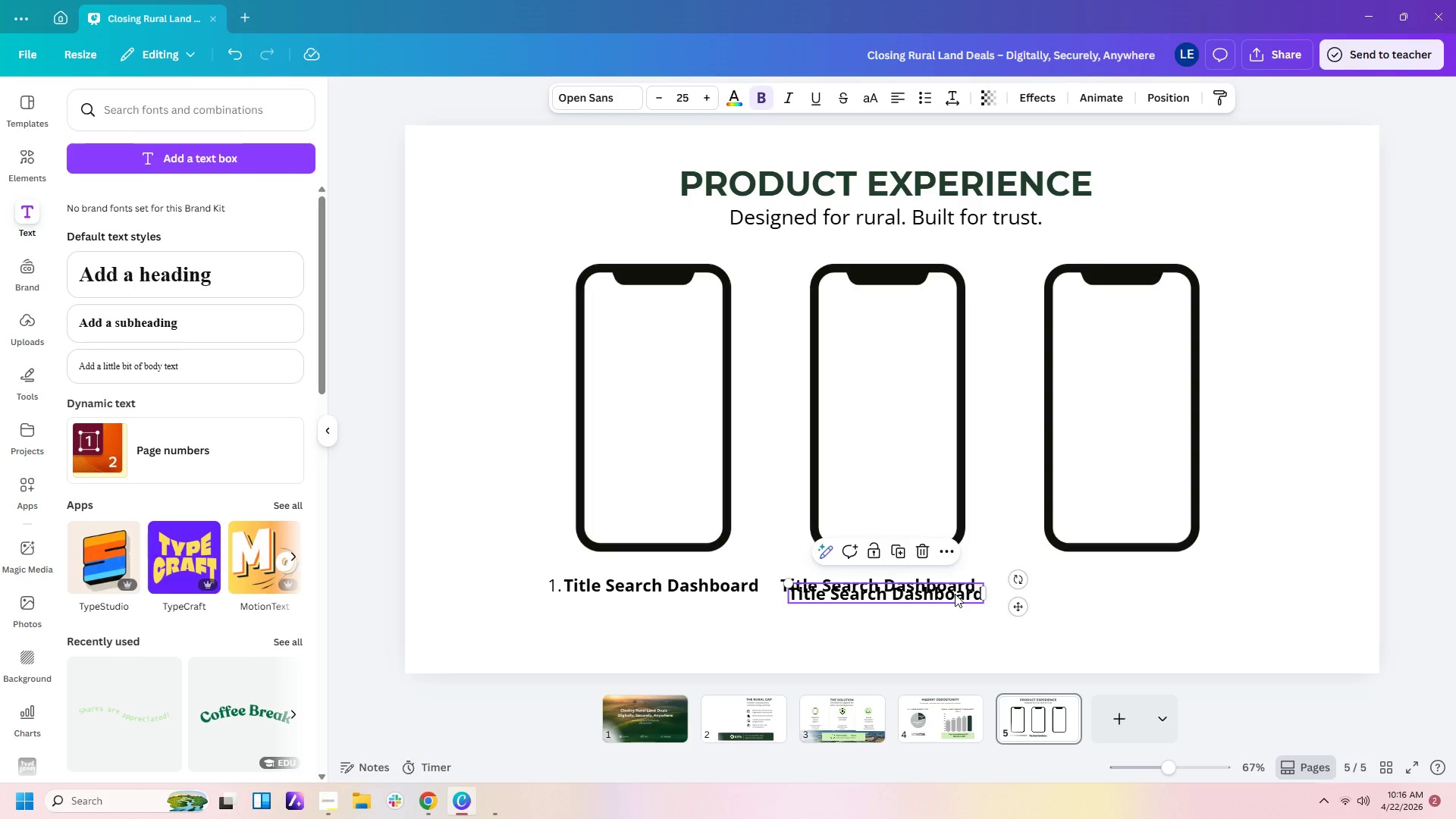 
left_click_drag(start_coordinate=[955, 594], to_coordinate=[1200, 586])
 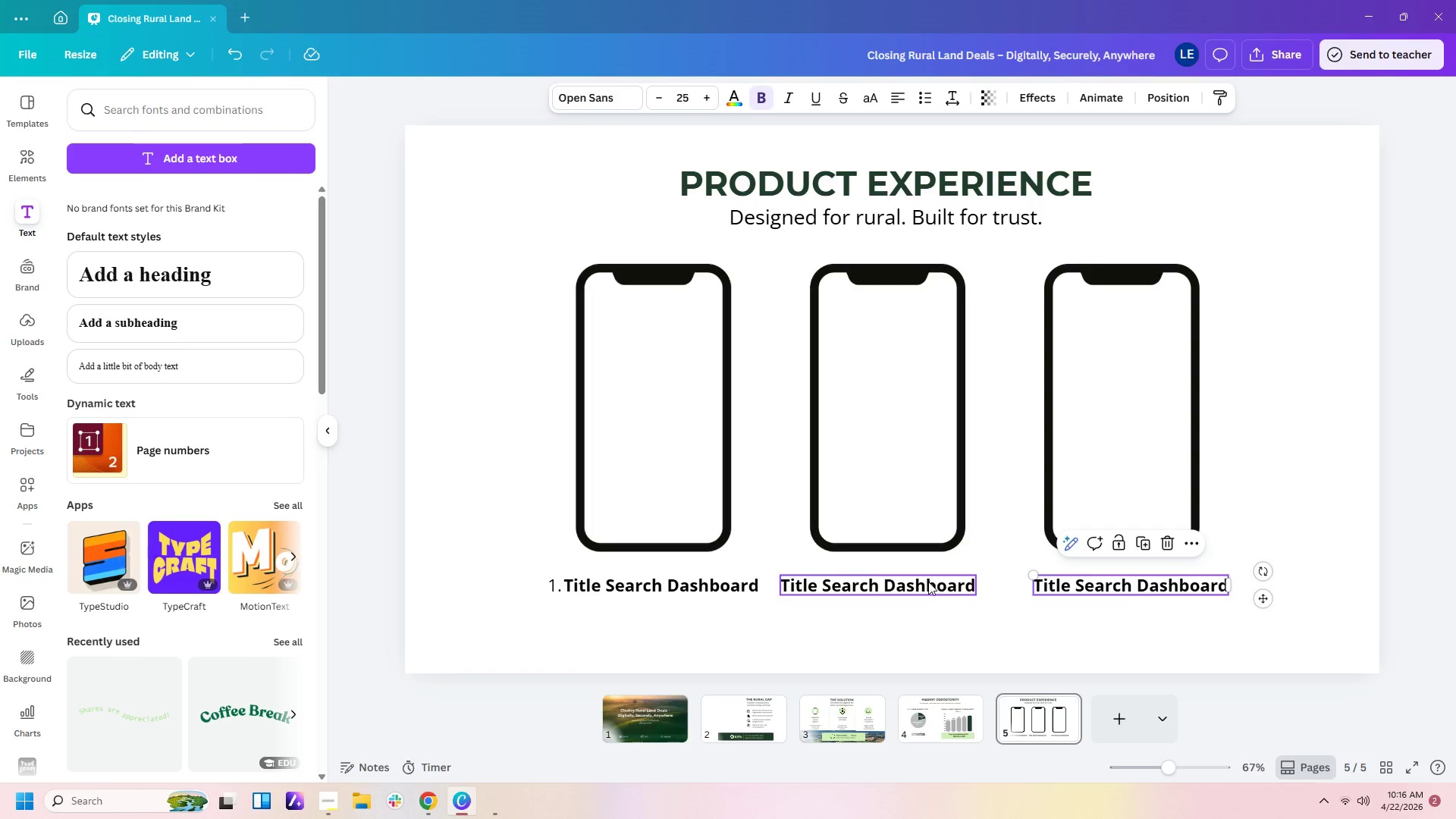 
left_click_drag(start_coordinate=[926, 584], to_coordinate=[937, 584])
 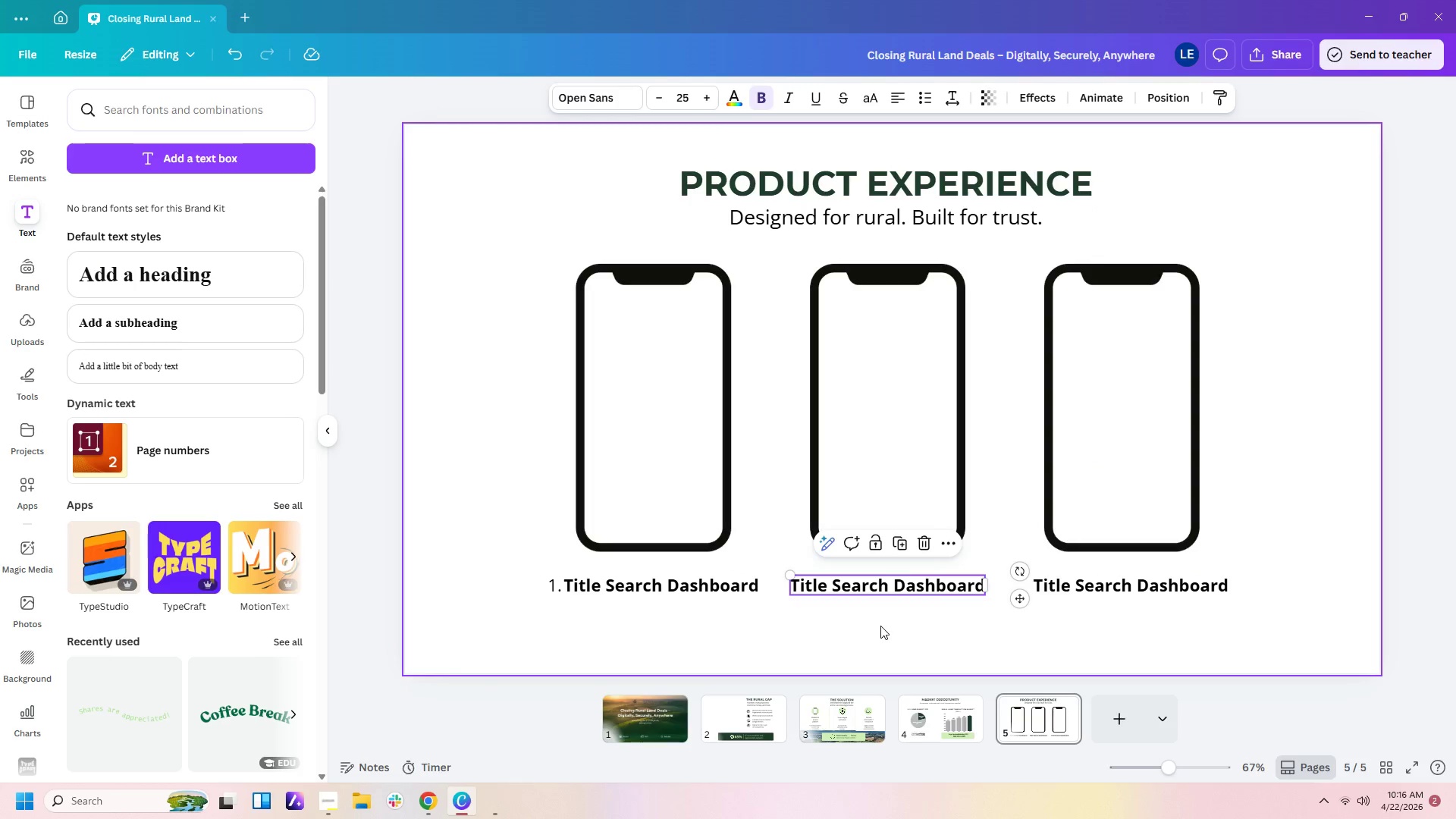 
left_click([880, 626])
 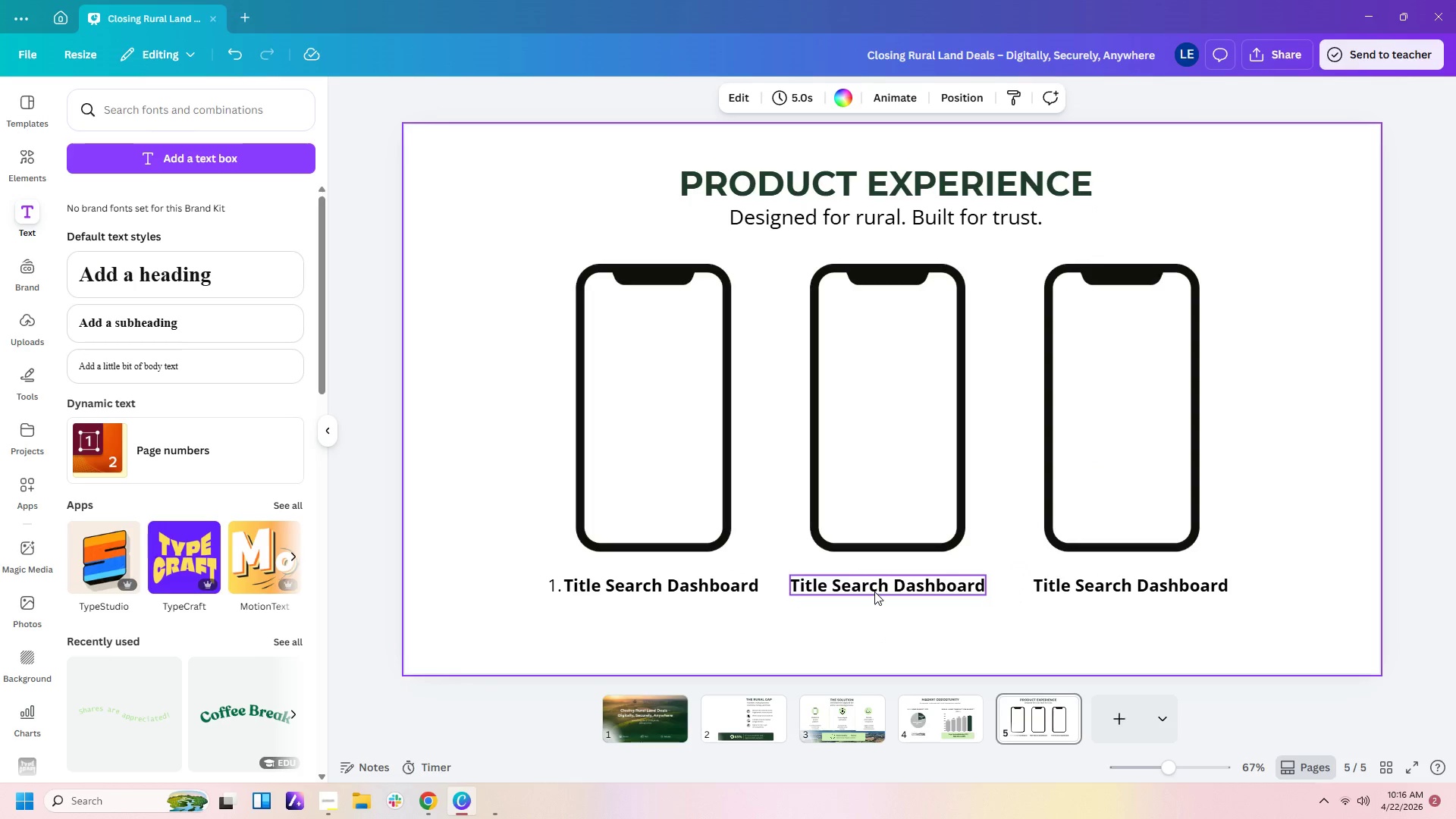 
double_click([874, 592])
 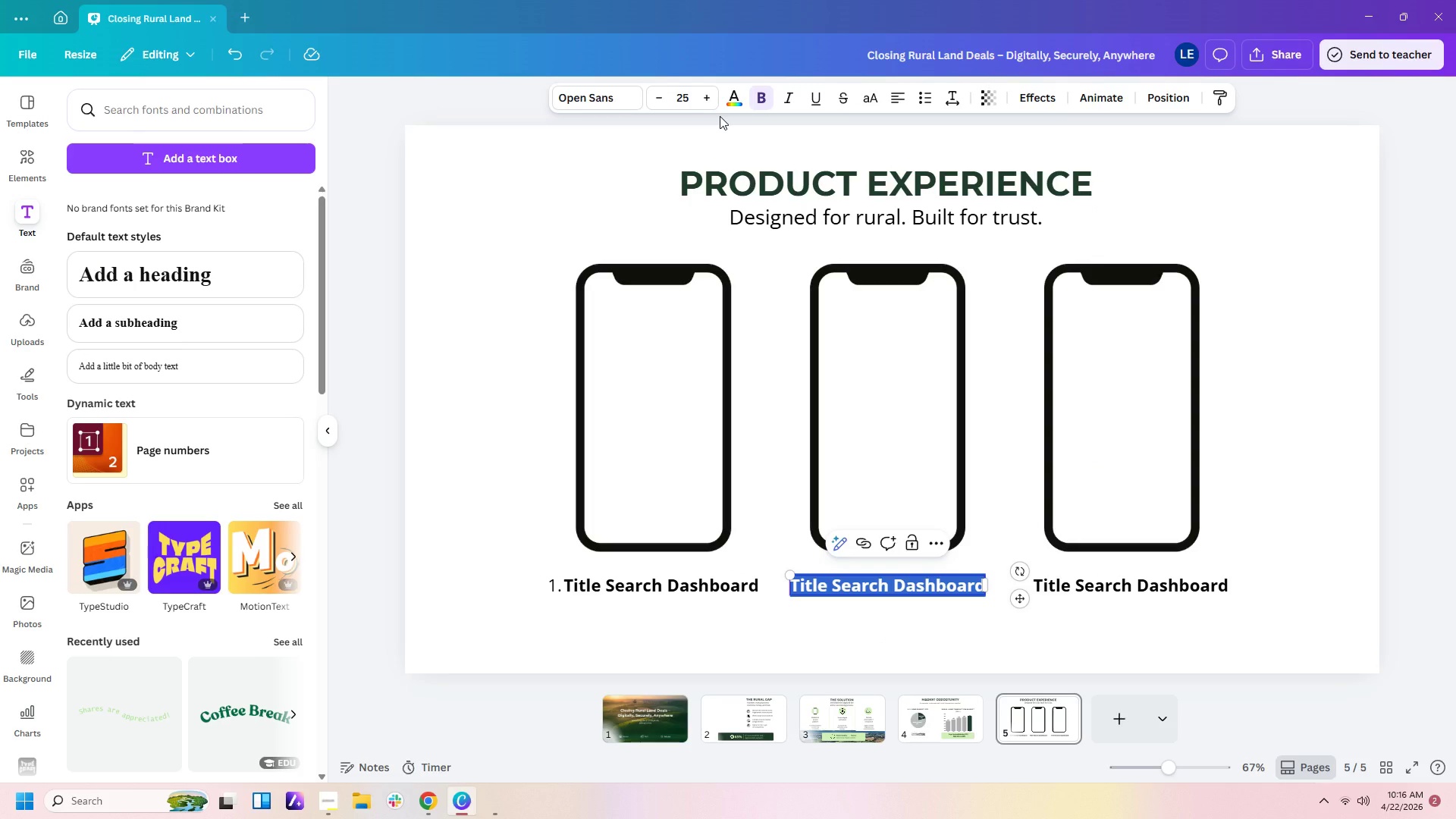 
key(2)
 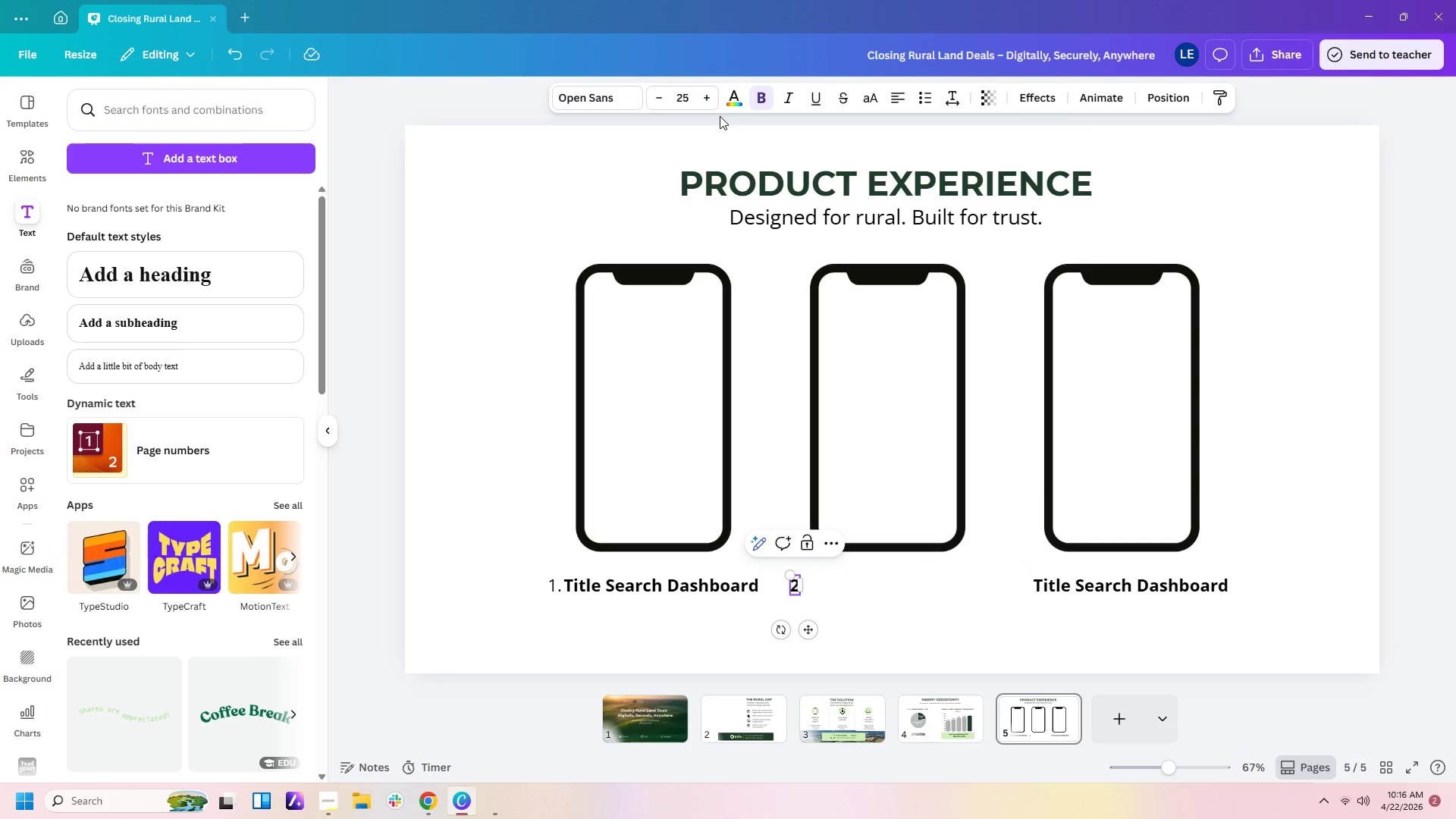 
key(NumpadDecimal)
 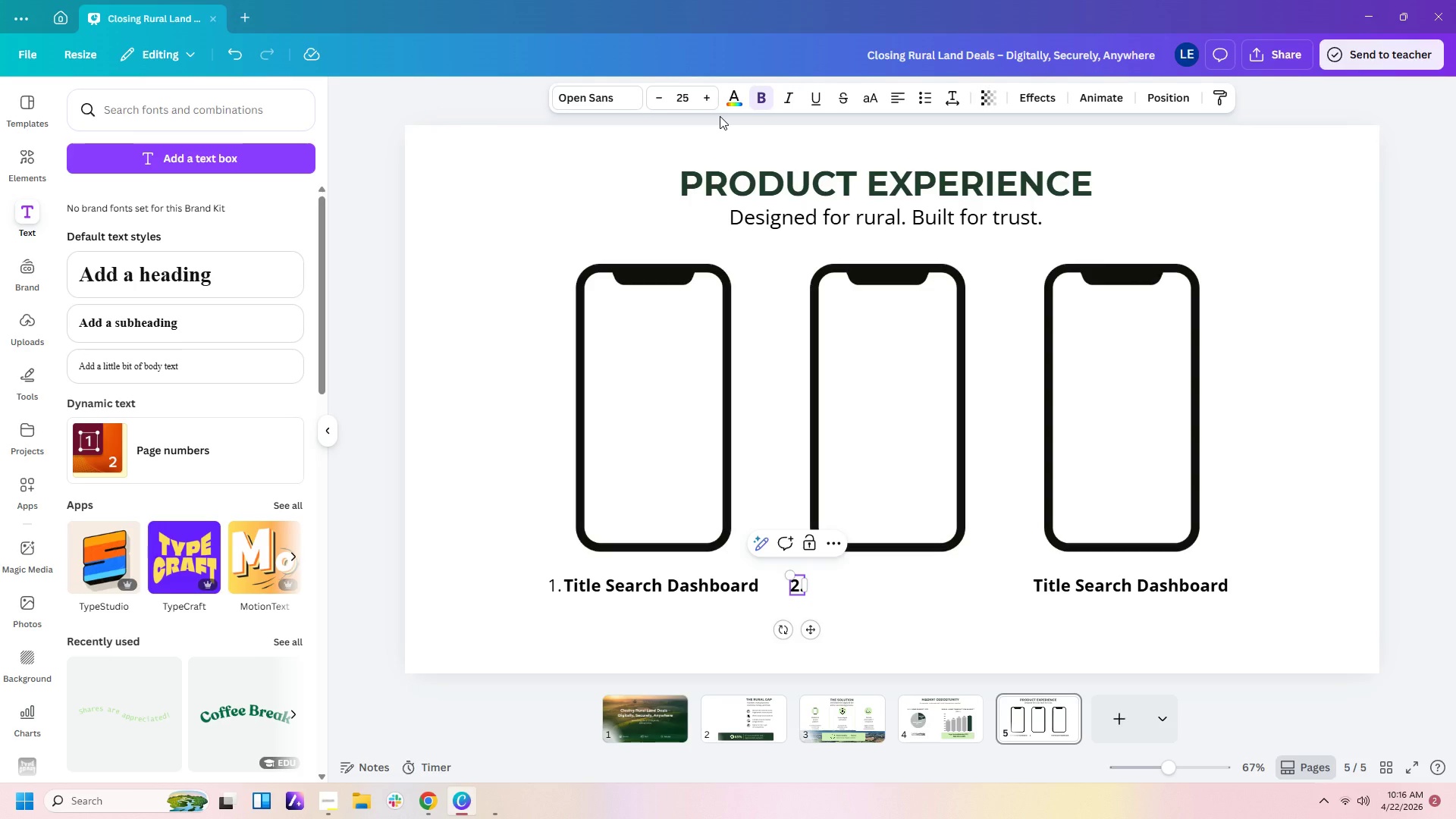 
key(Space)
 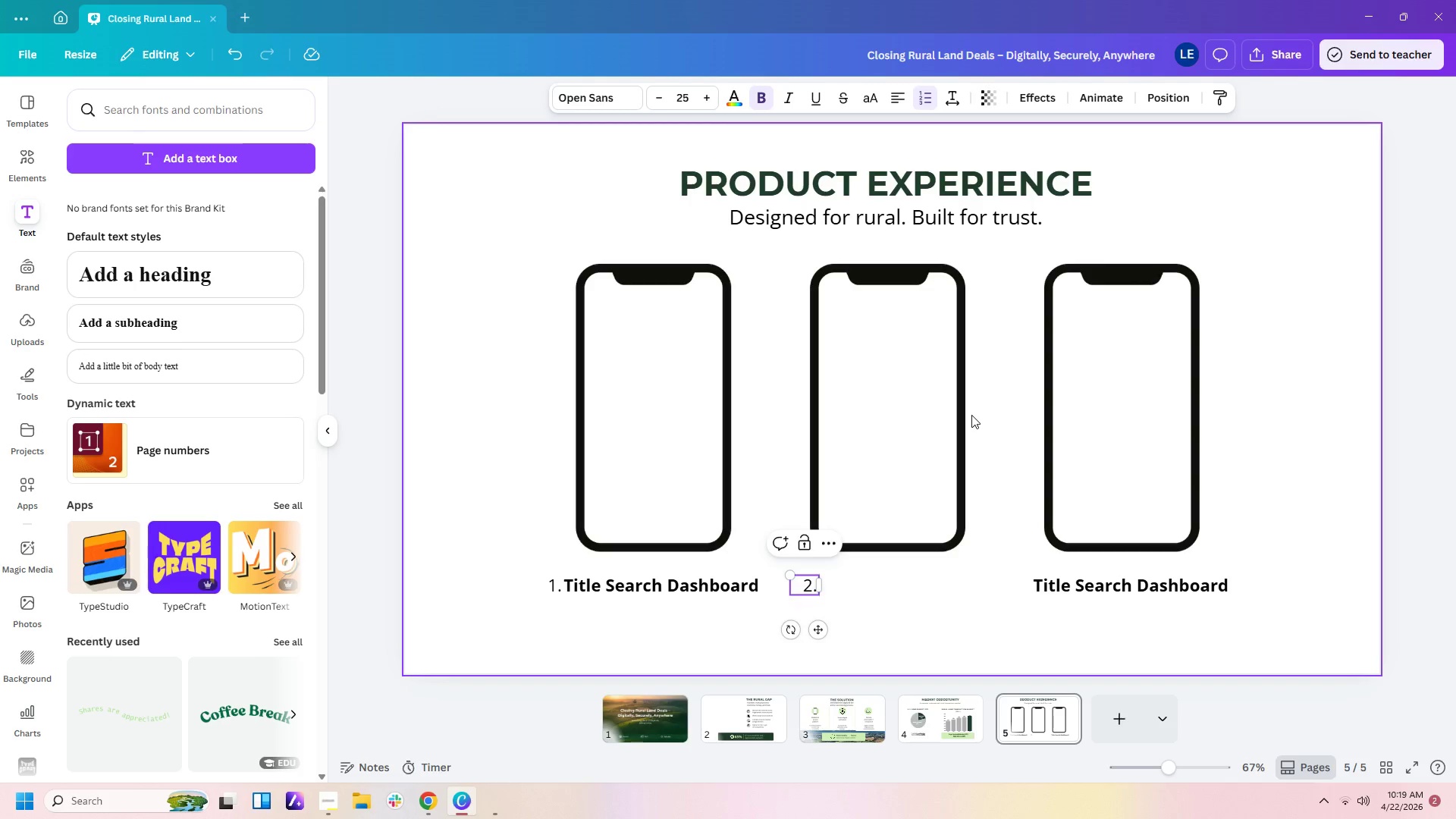 
wait(165.76)
 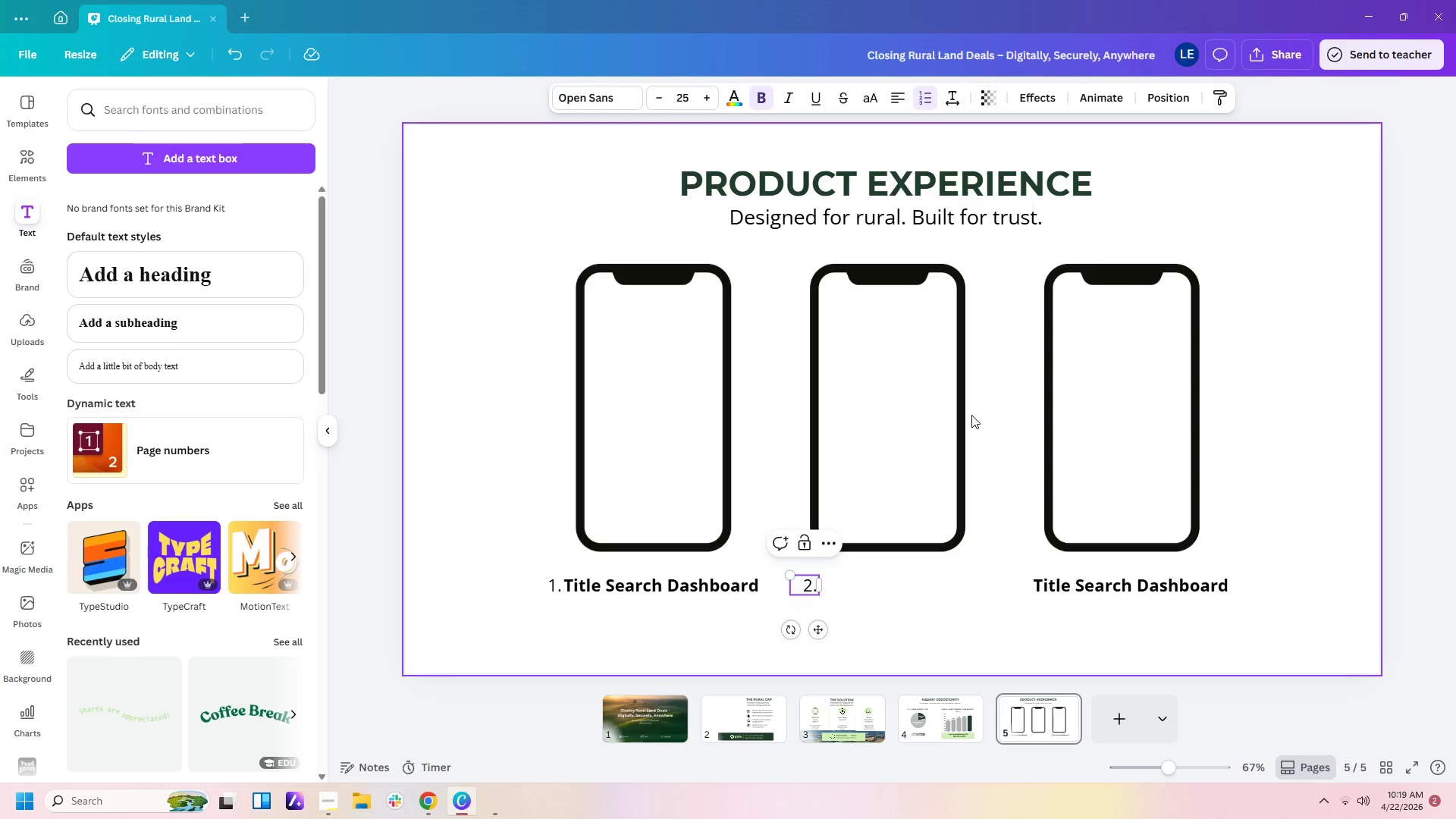 
left_click([1178, 590])
 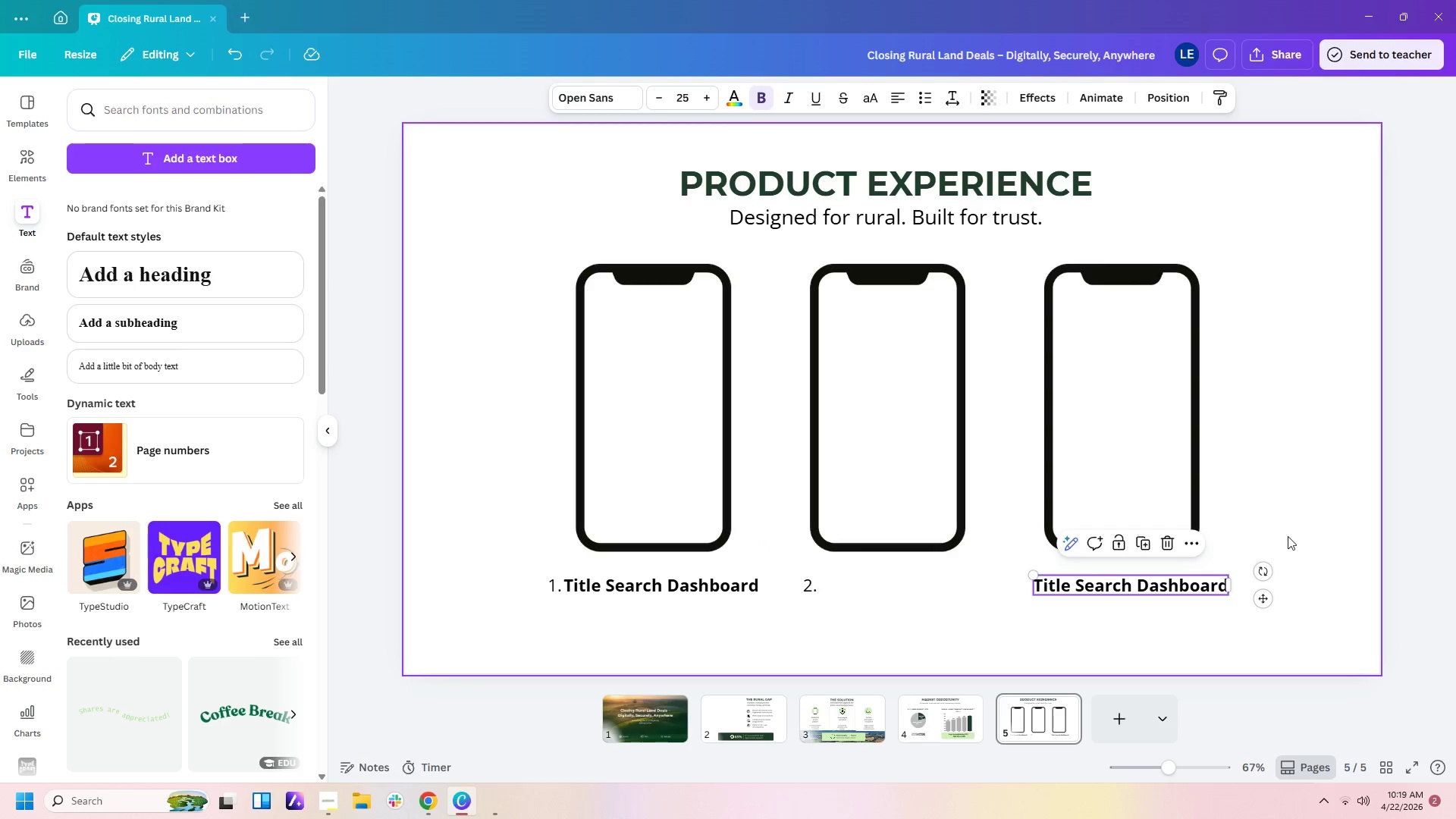 
left_click([1288, 533])
 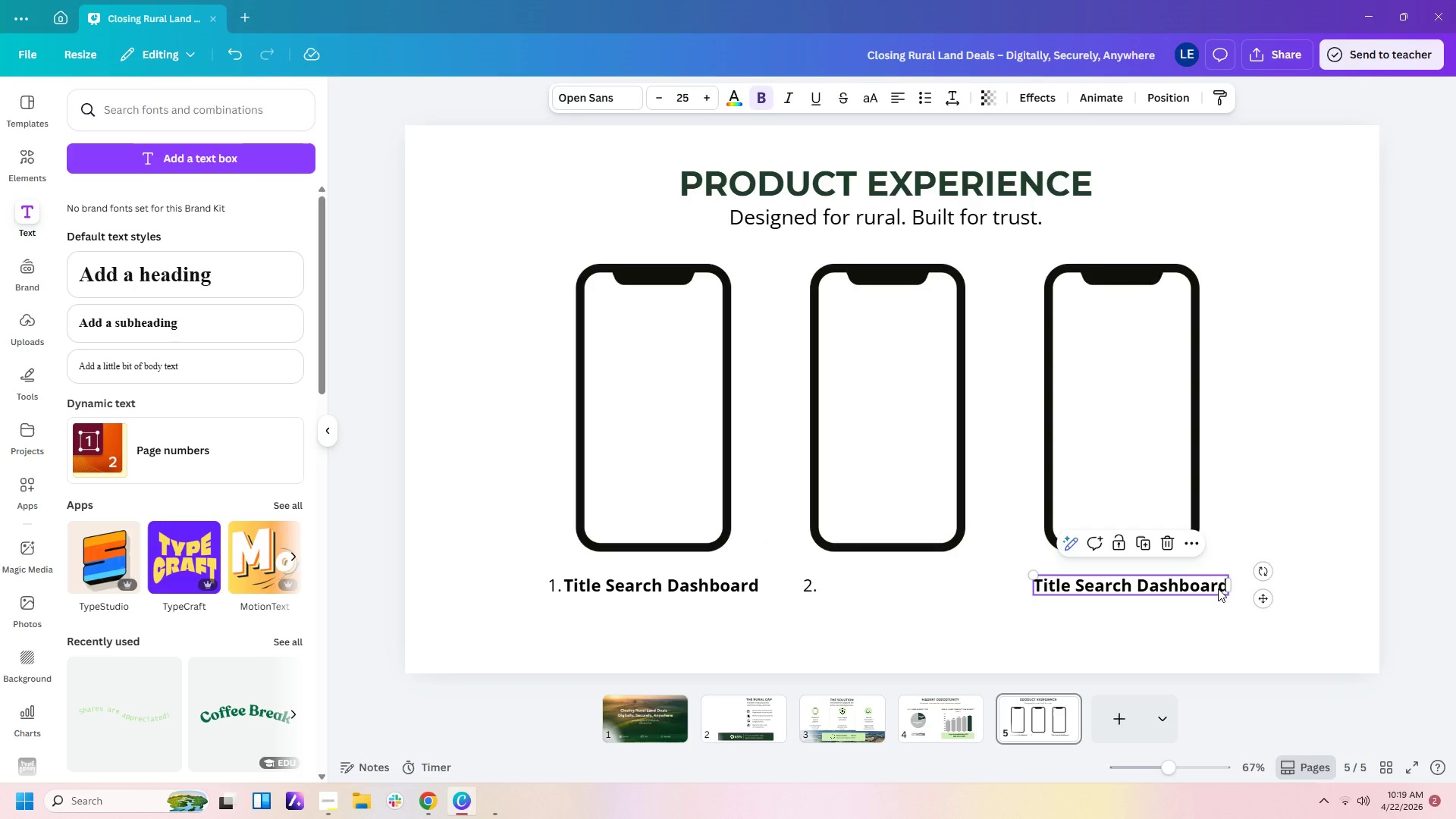 
double_click([1218, 588])
 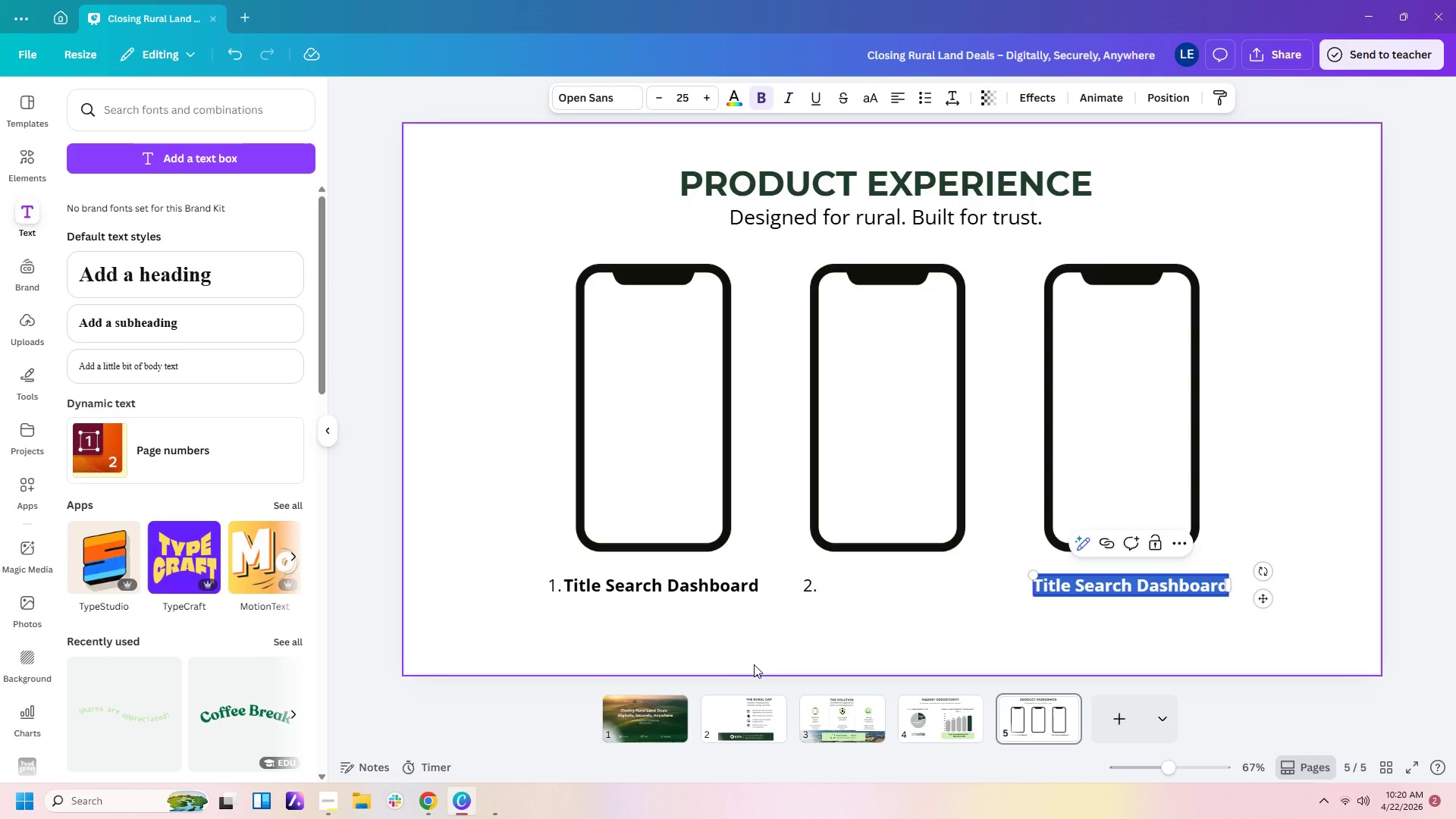 
wait(62.16)
 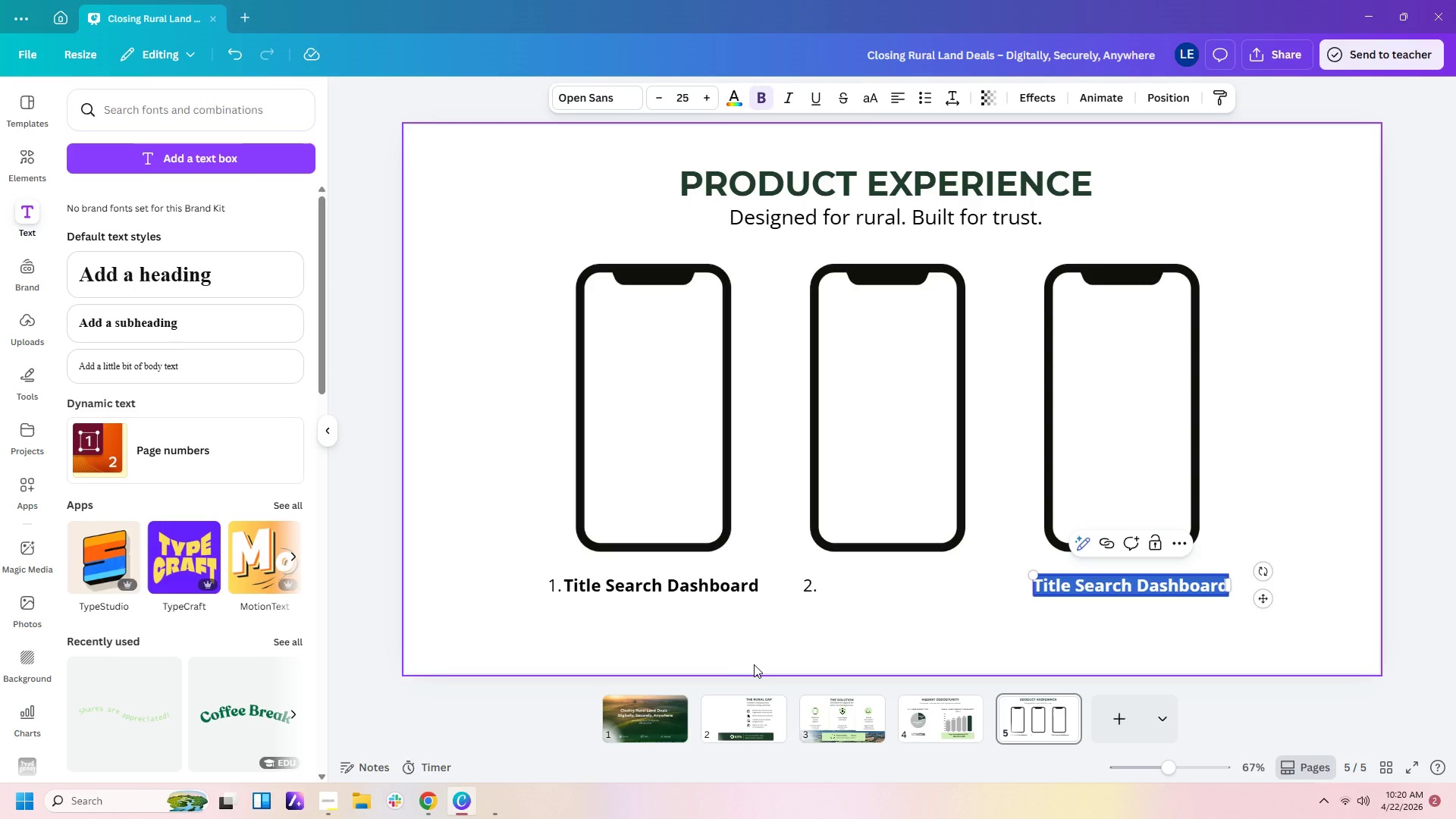 
type(383838)
 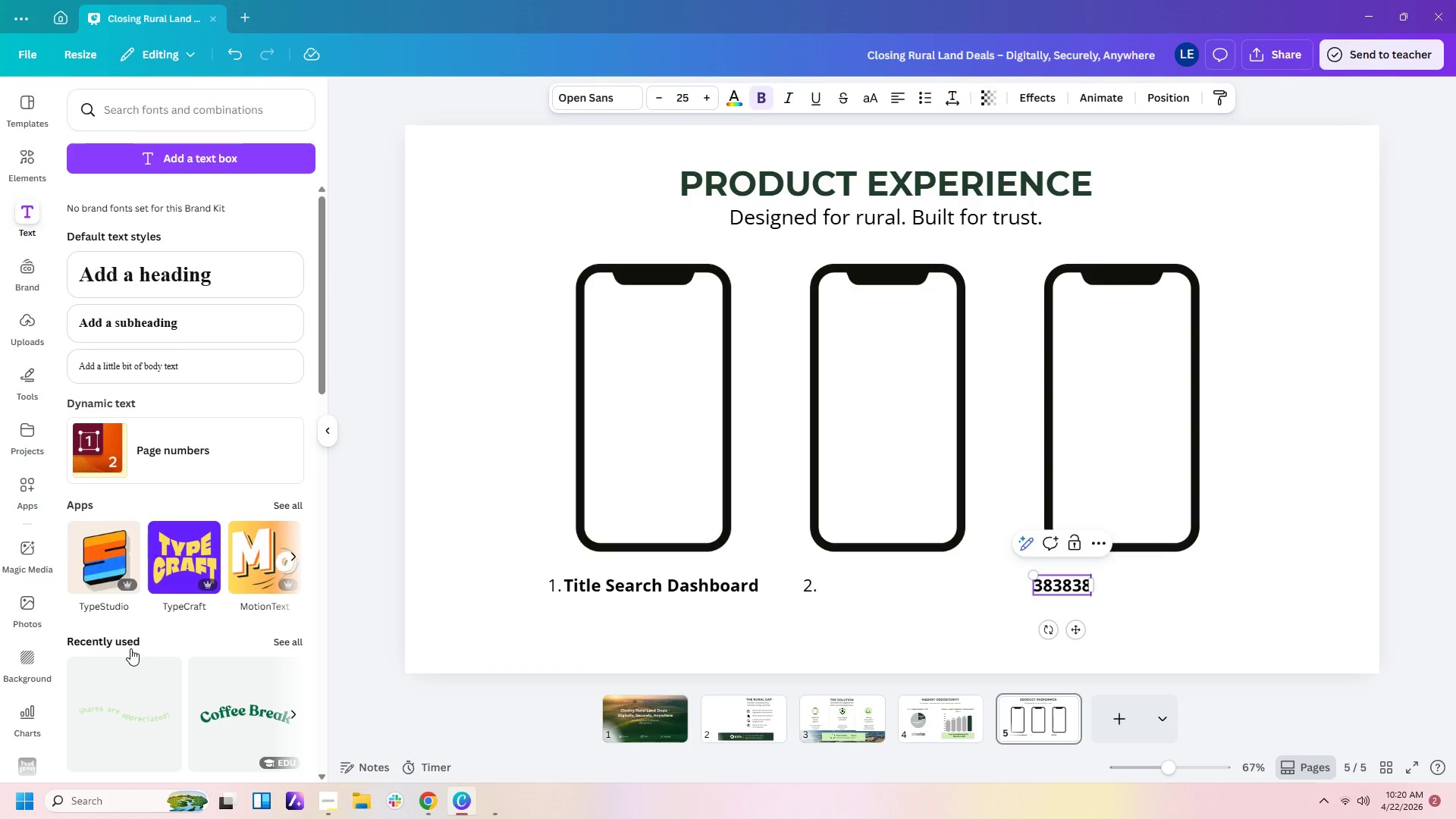 
wait(10.33)
 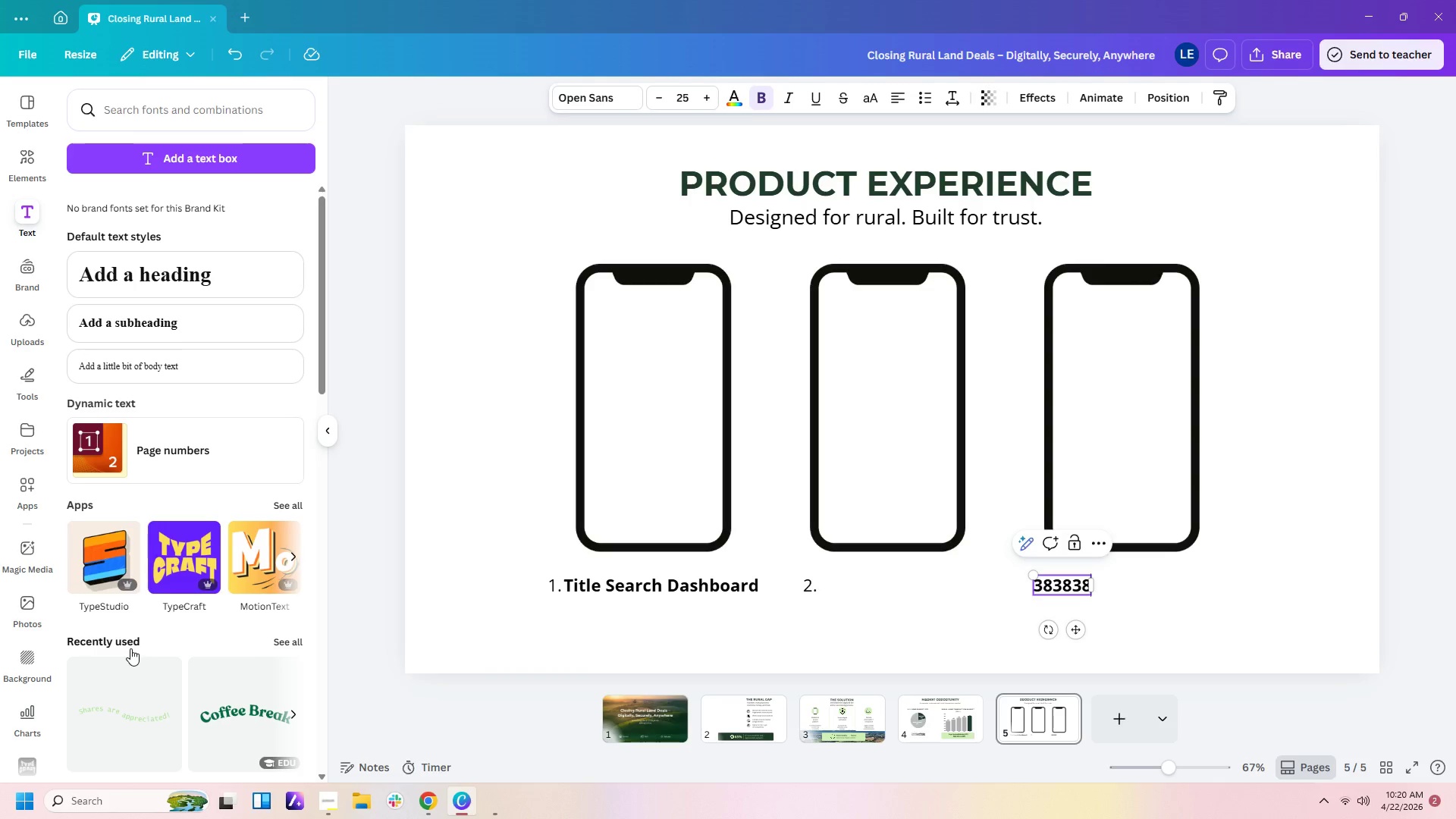 
key(Backspace)
 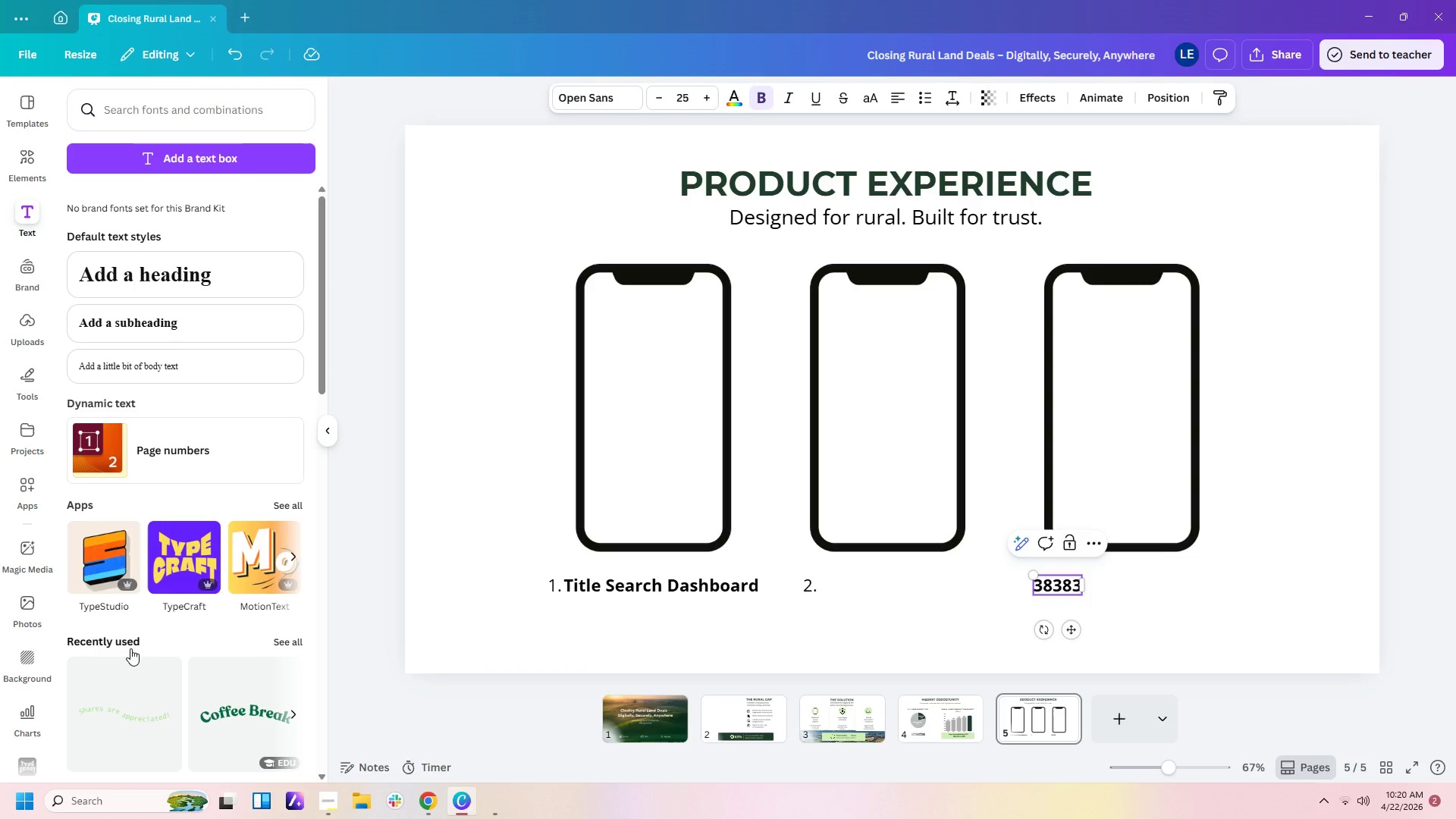 
key(Backspace)
 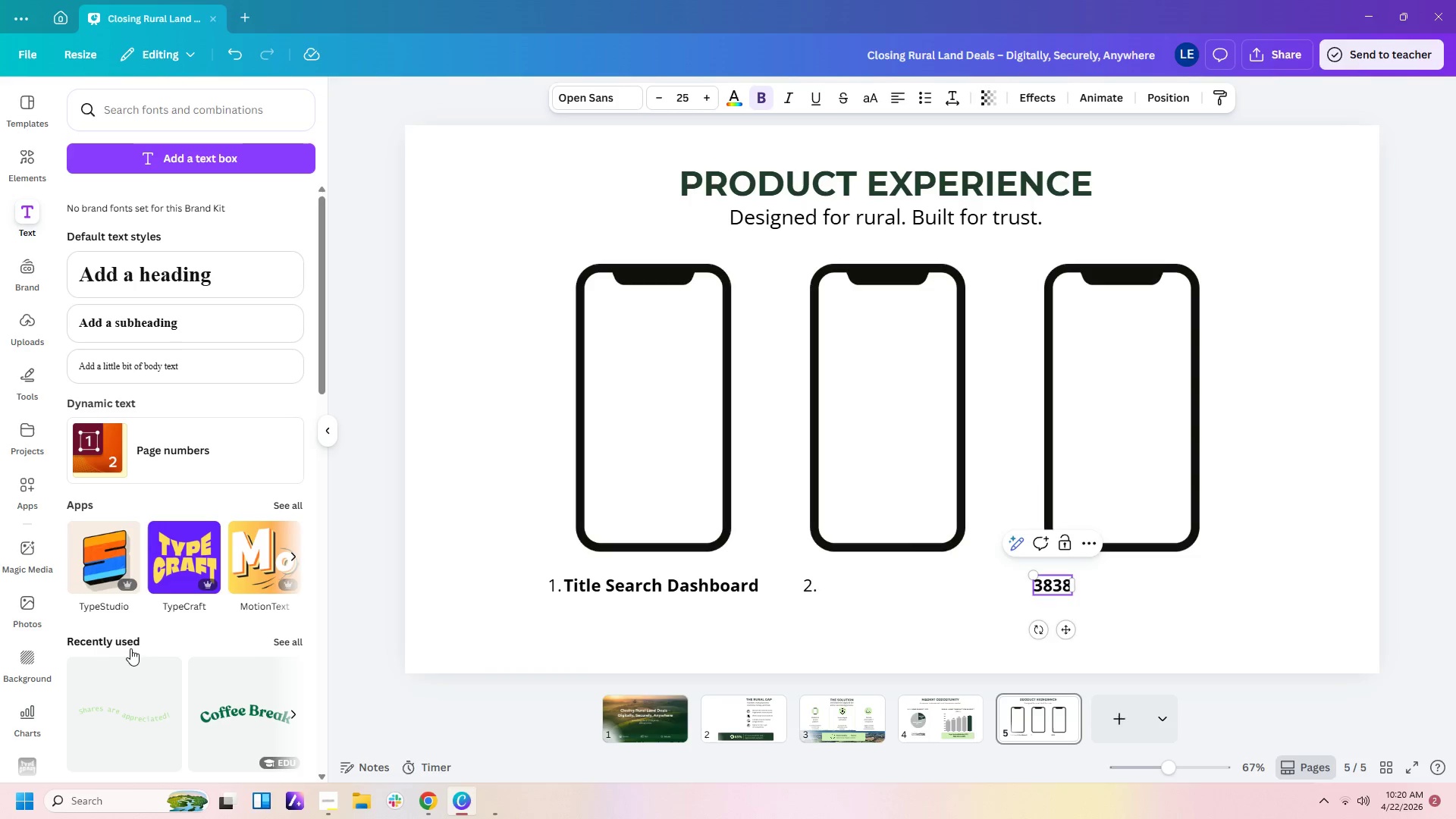 
key(Backspace)
 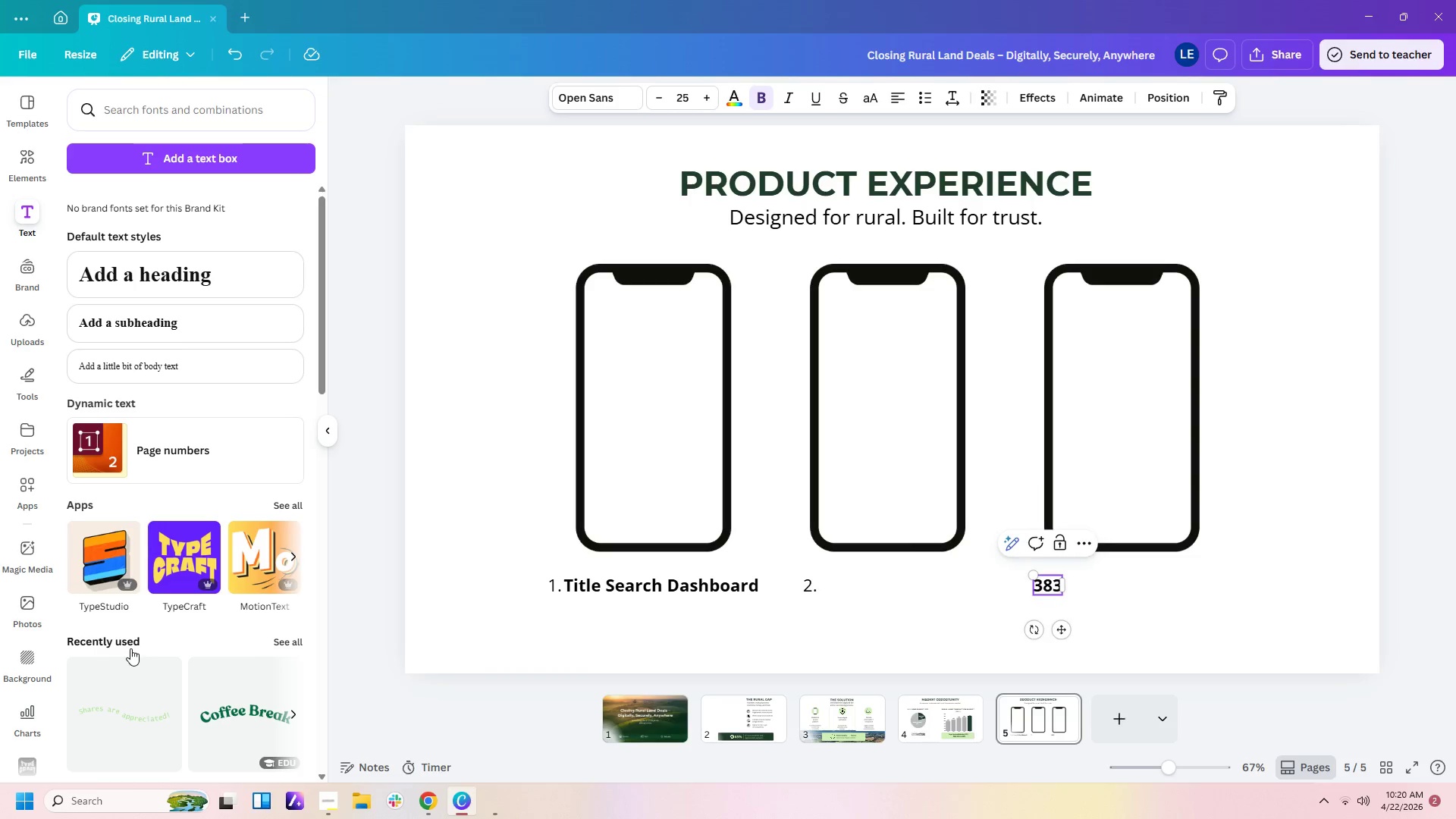 
key(Backspace)
 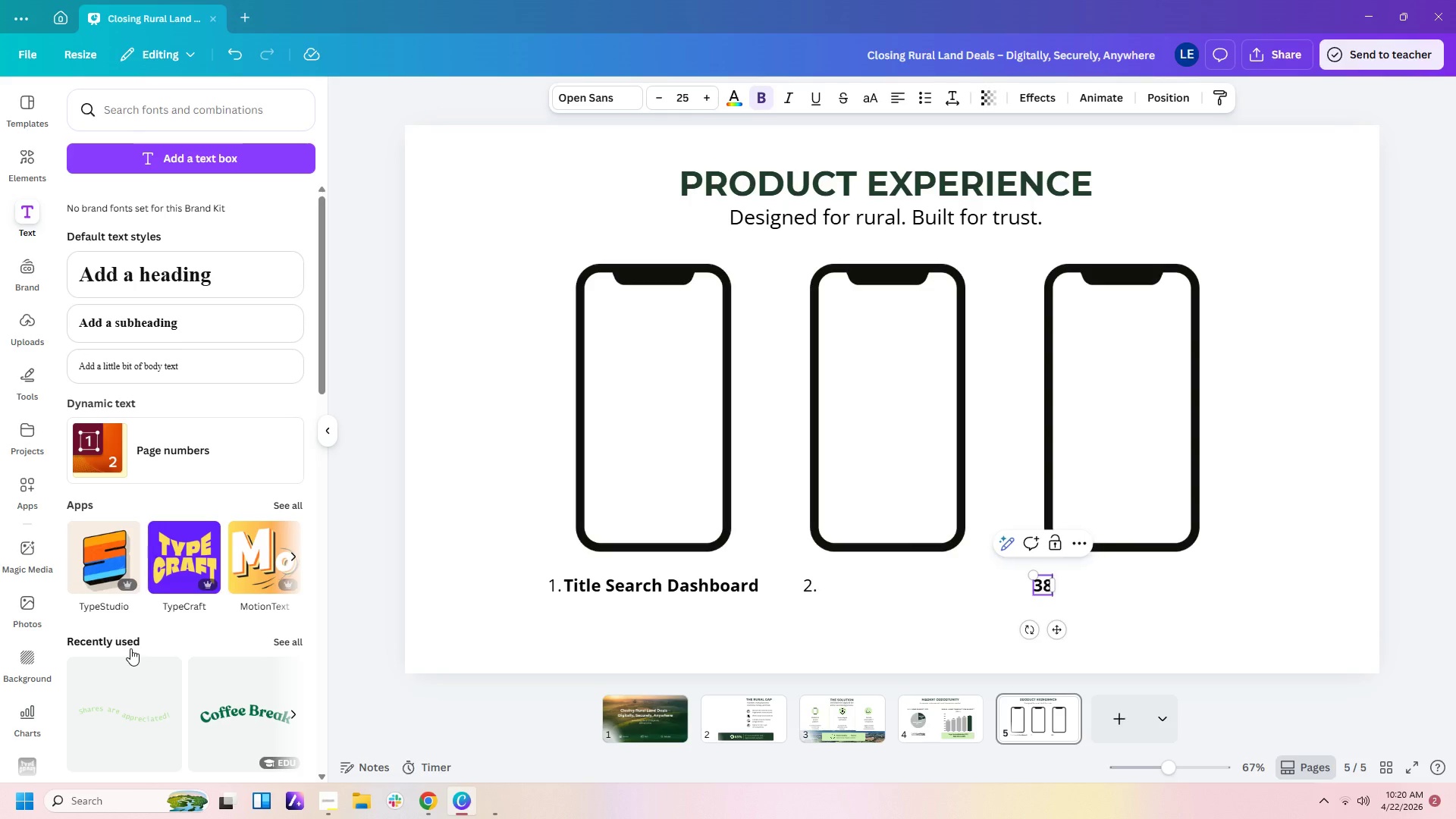 
key(Backspace)
 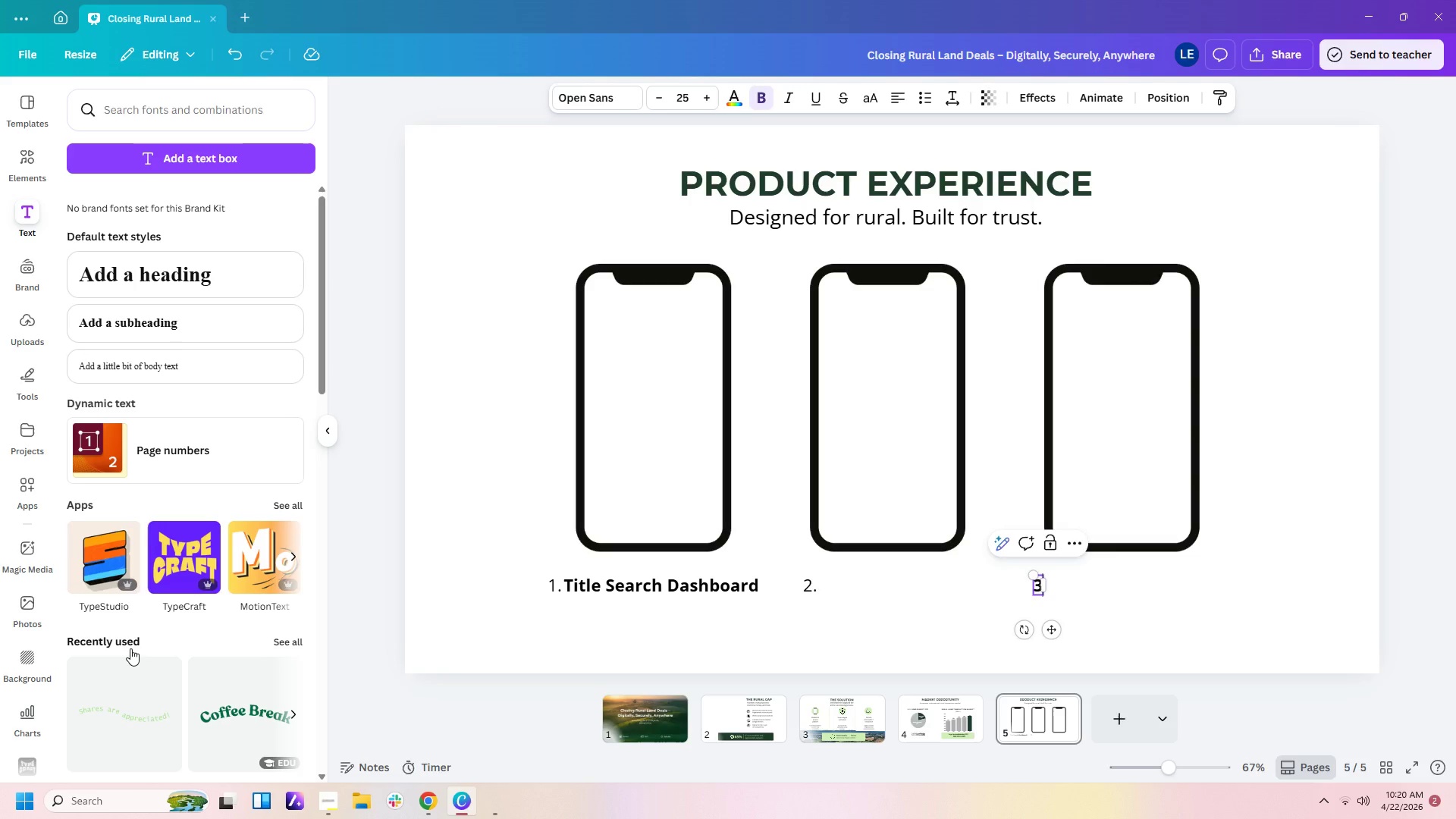 
key(Backspace)
 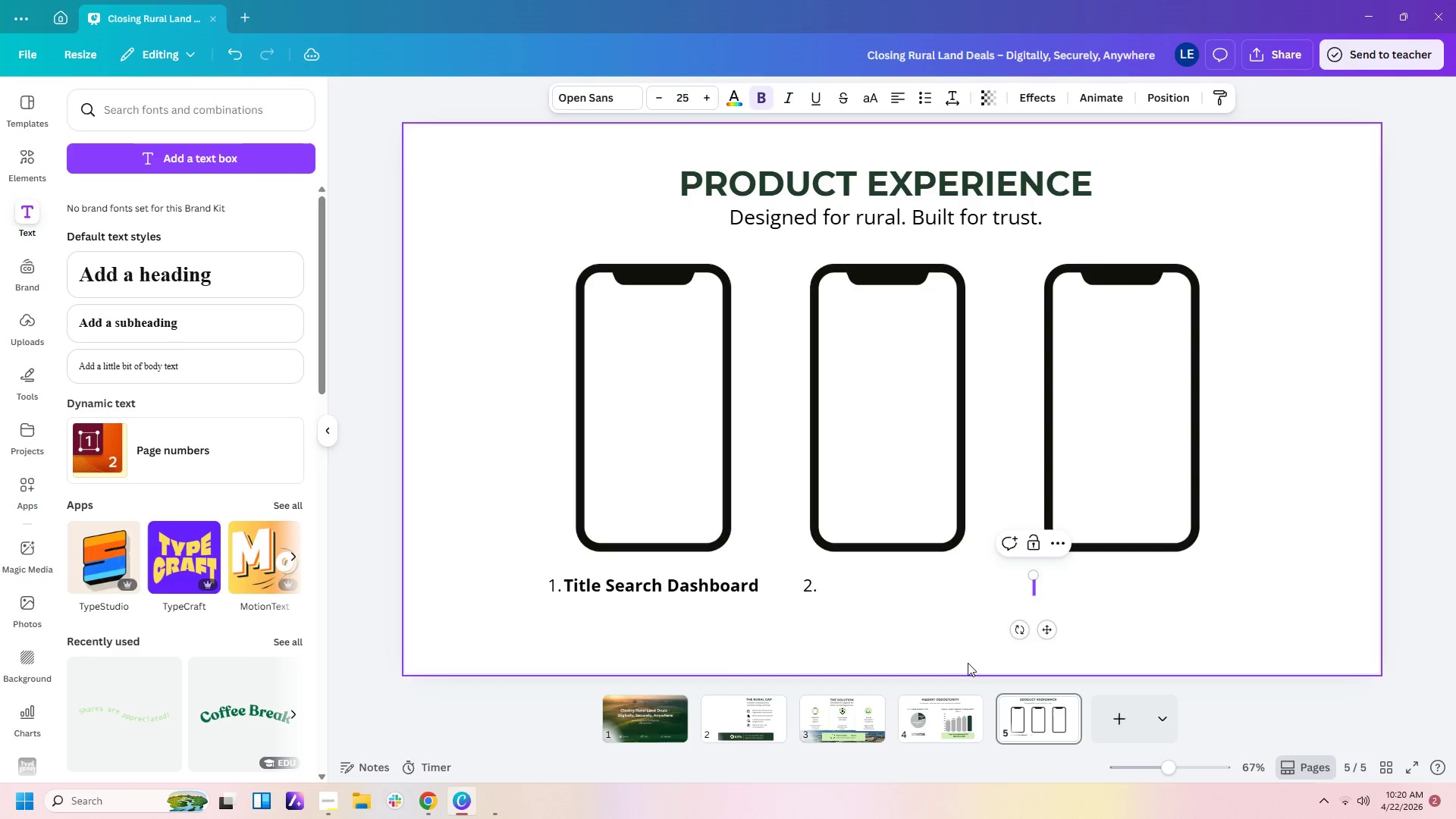 
left_click([1100, 601])
 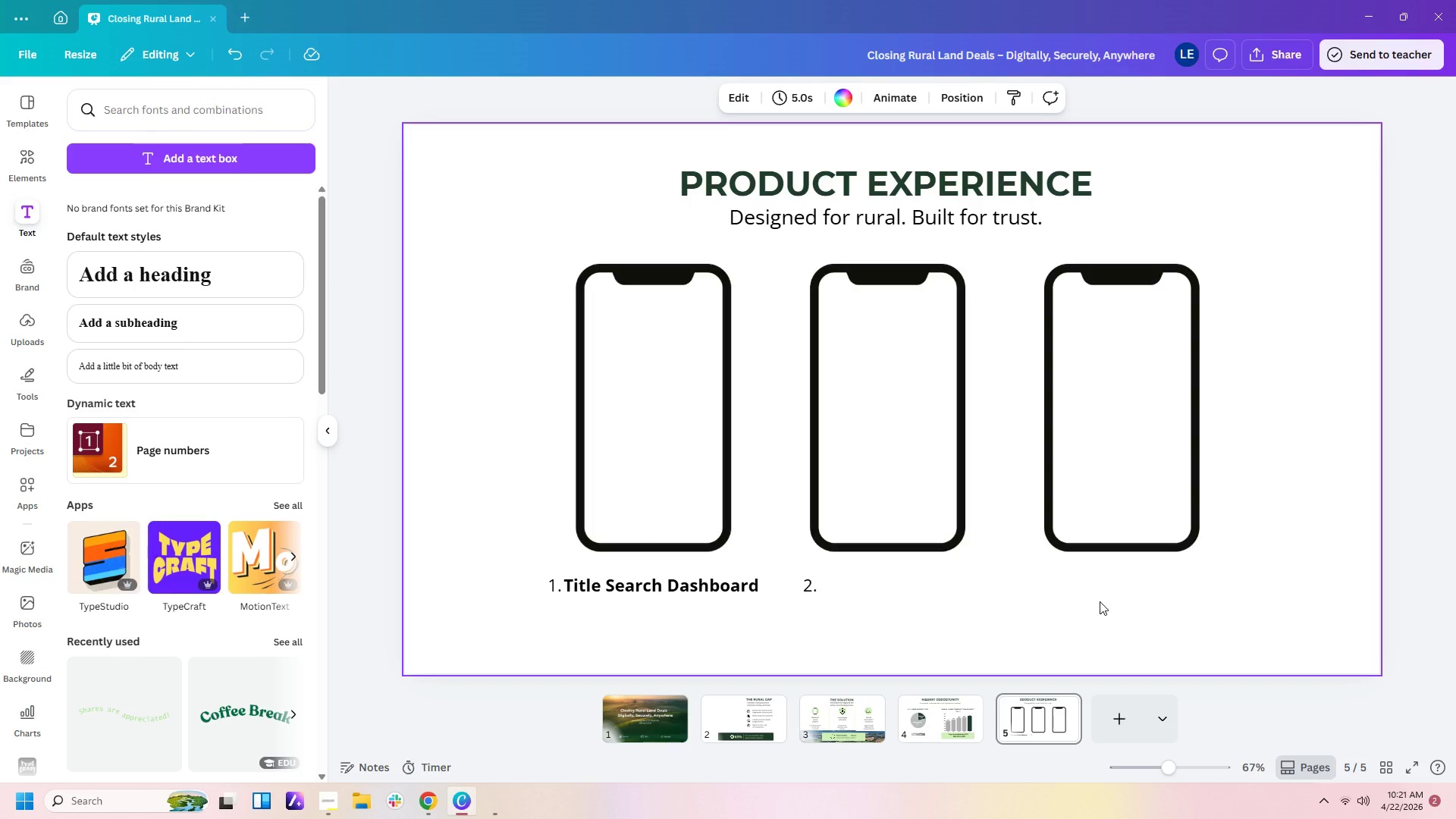 
wait(28.27)
 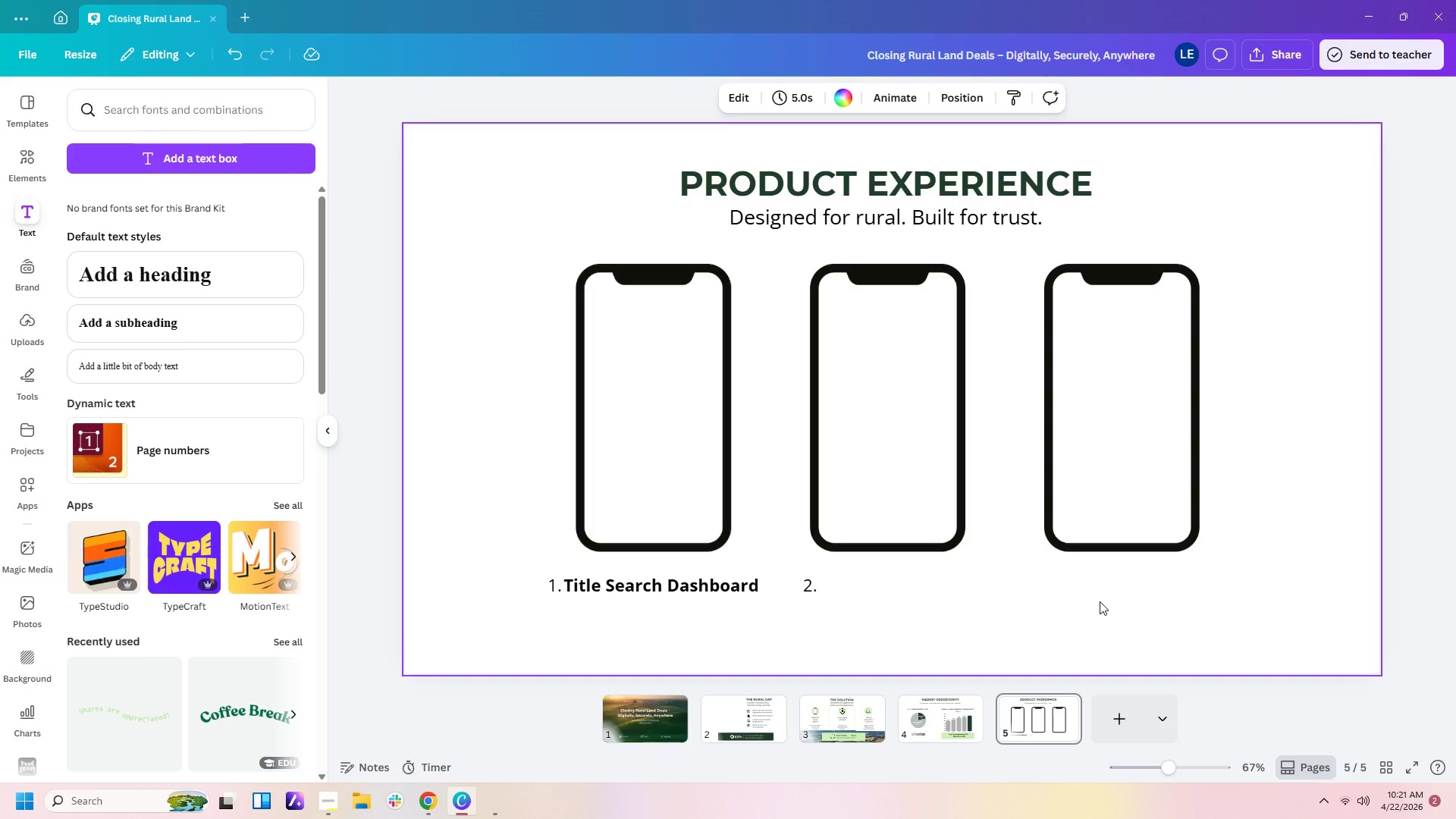 
left_click([829, 586])
 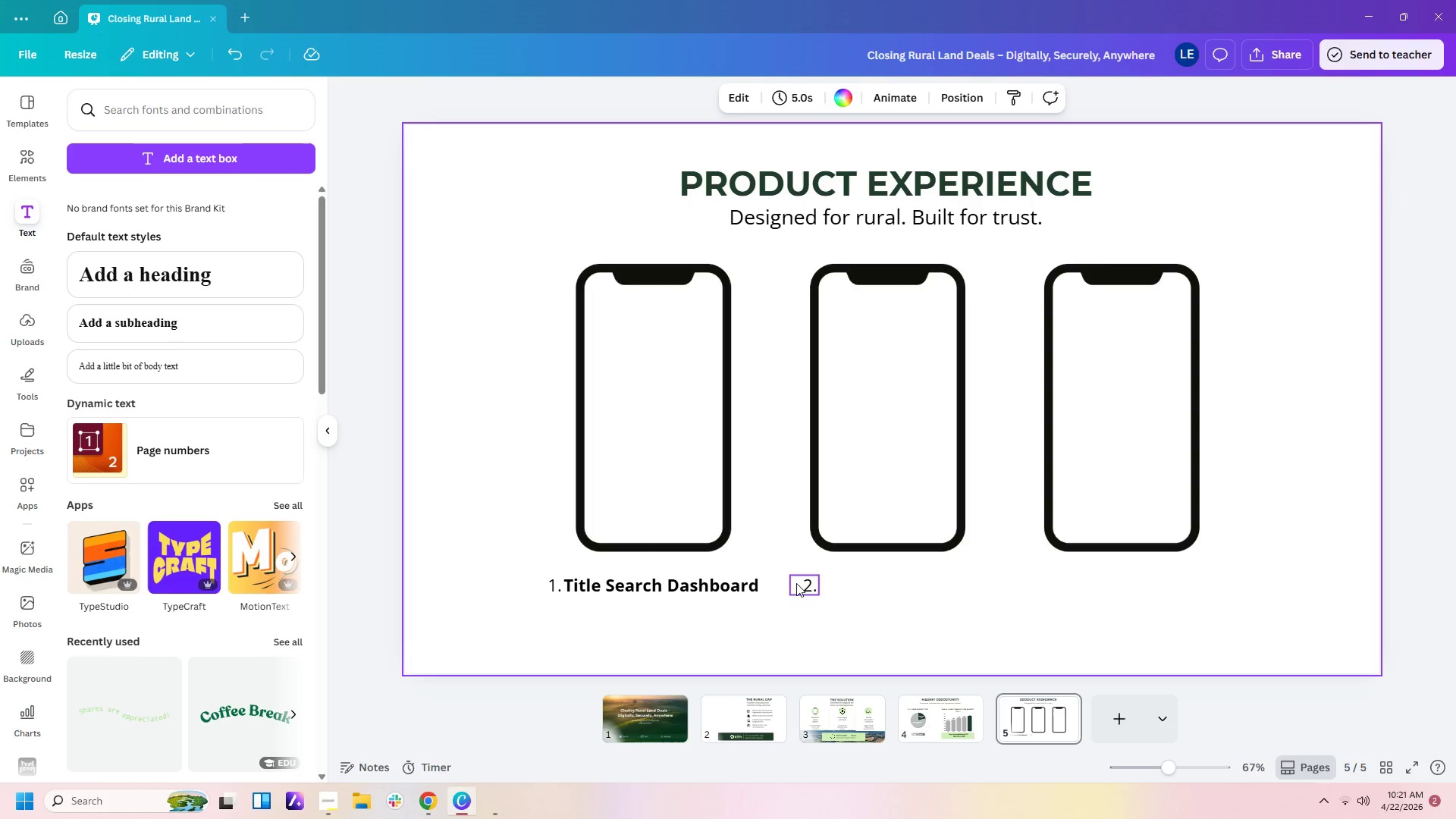 
left_click([802, 583])
 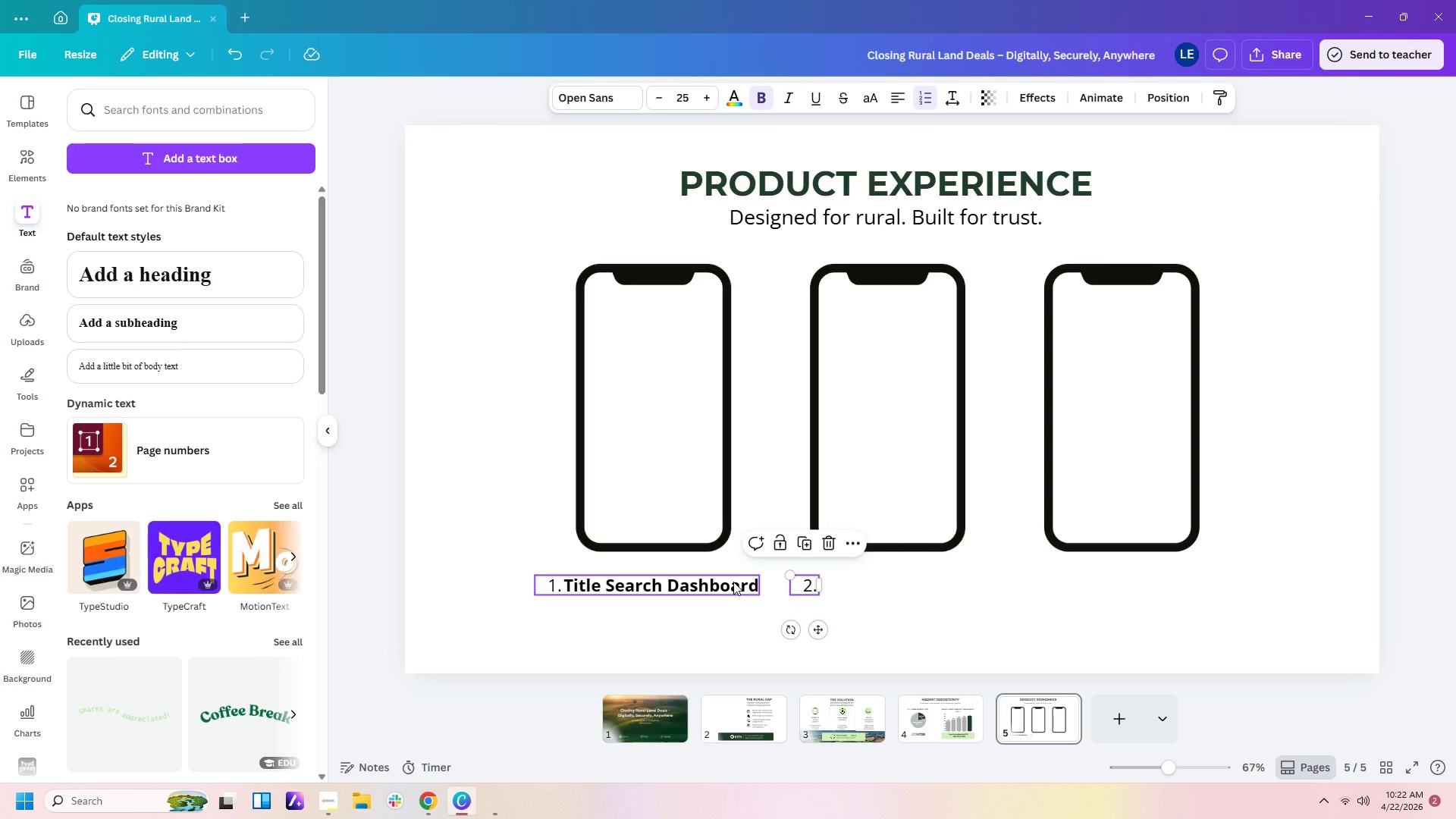 
wait(46.41)
 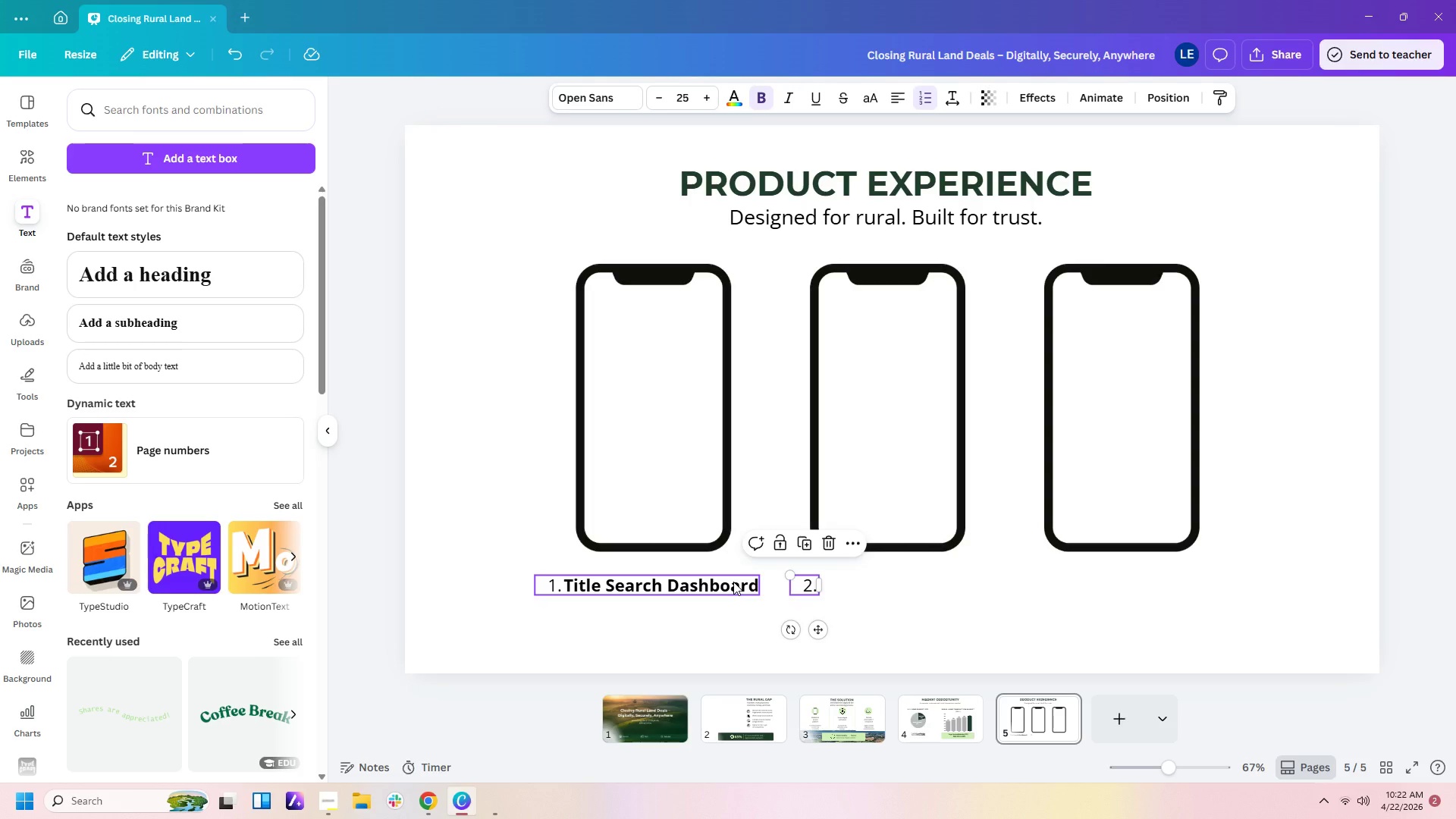 
left_click([814, 586])
 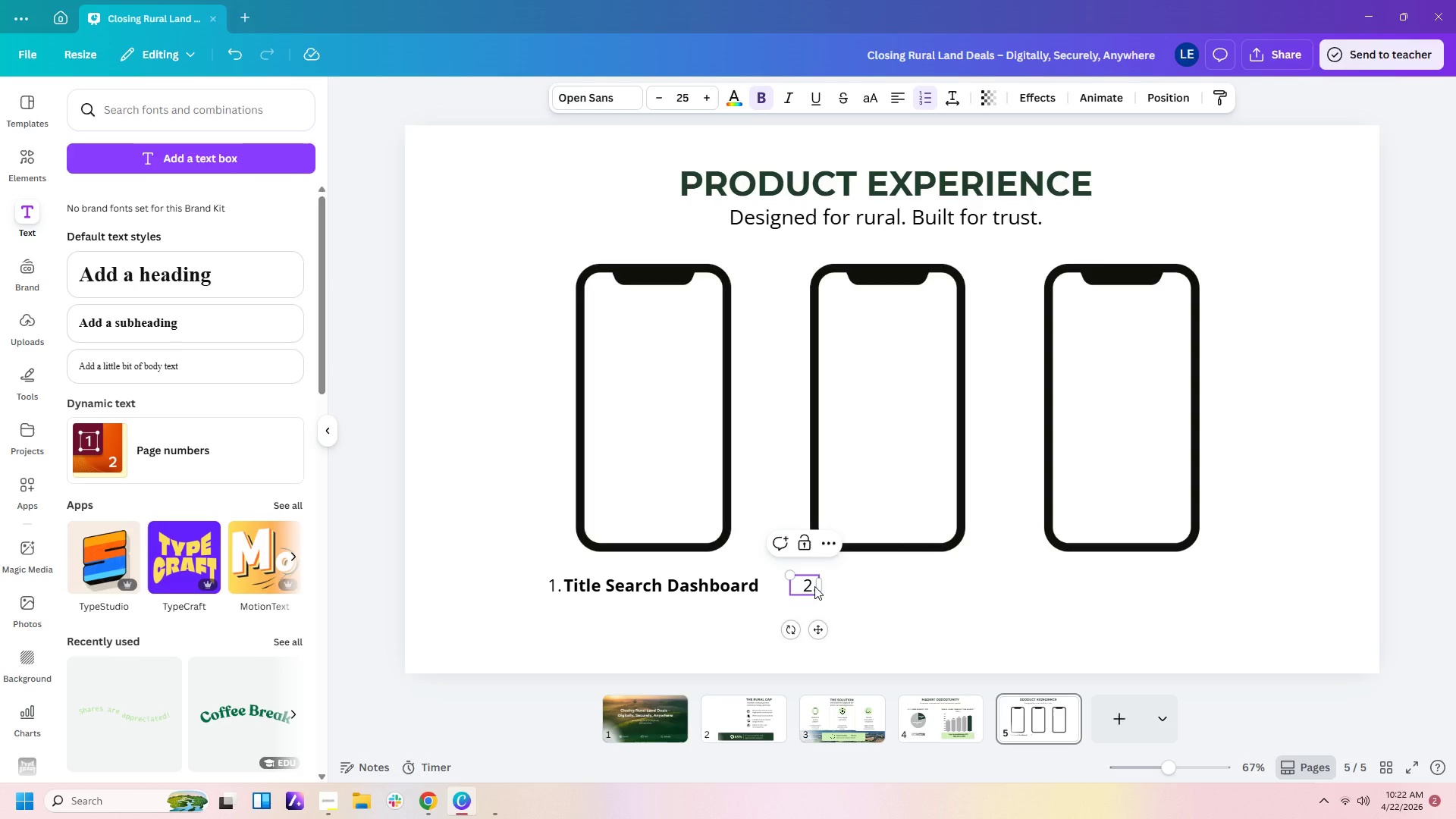 
key(Delete)
 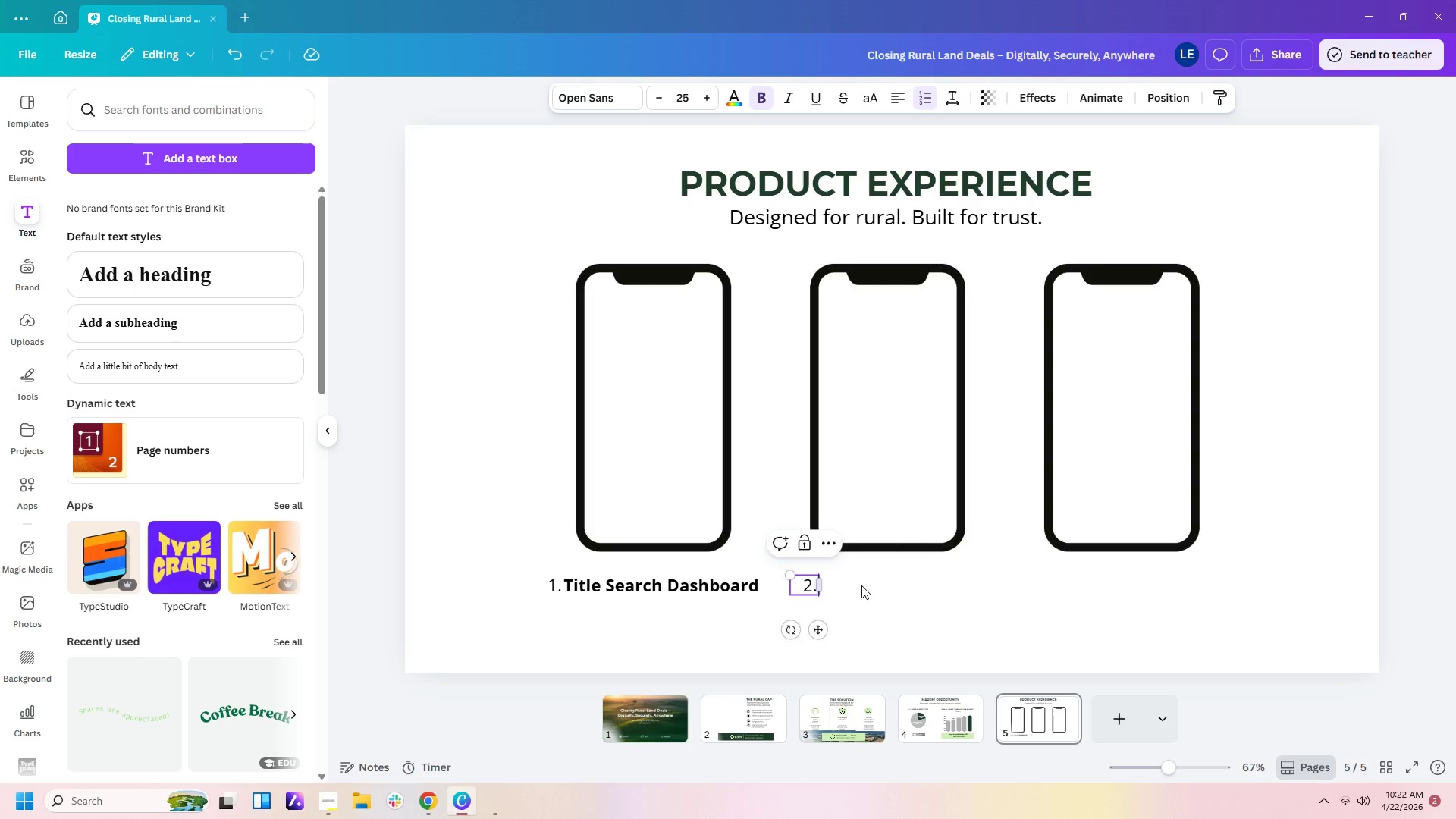 
left_click([928, 585])
 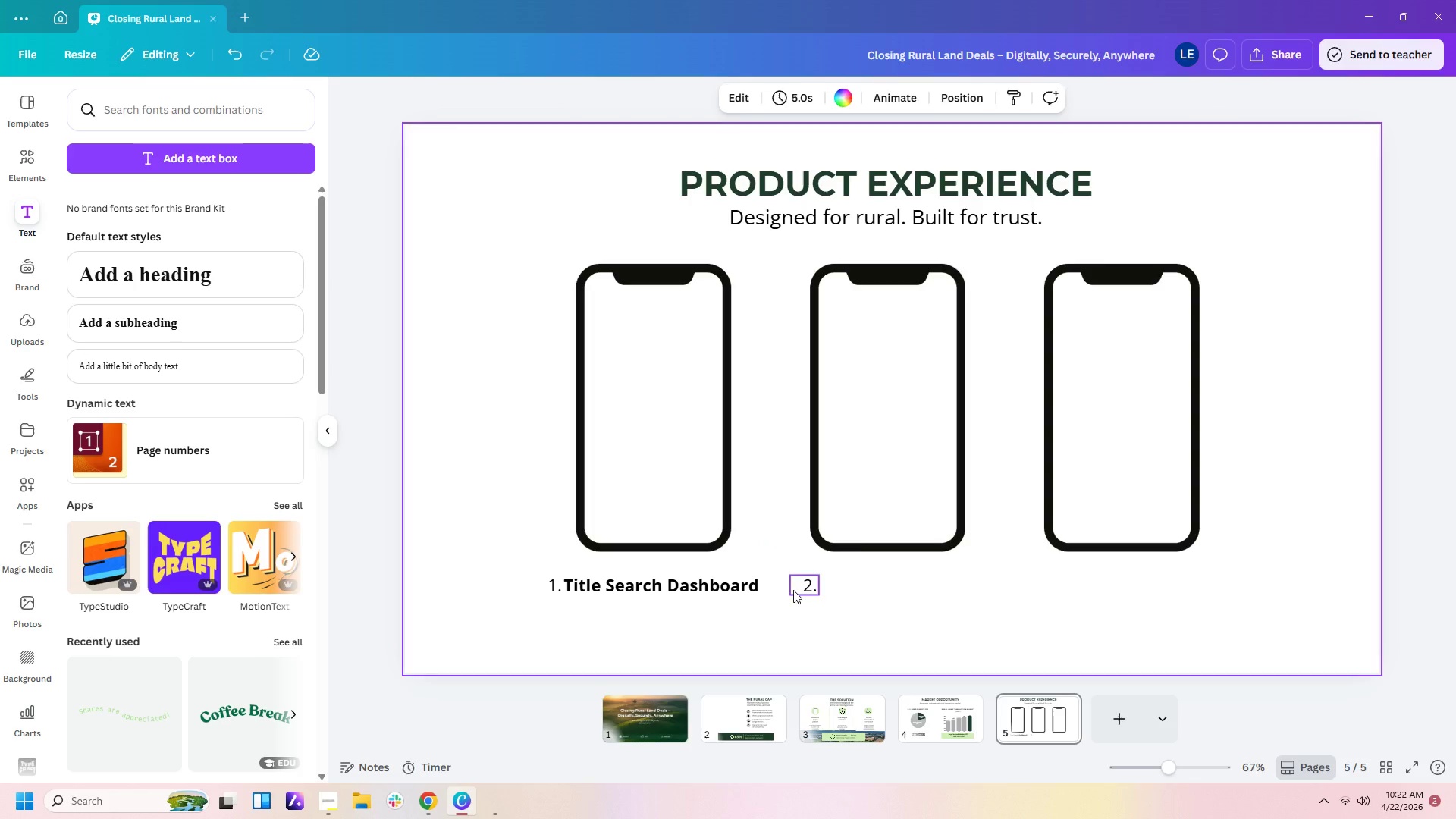 
left_click([793, 590])
 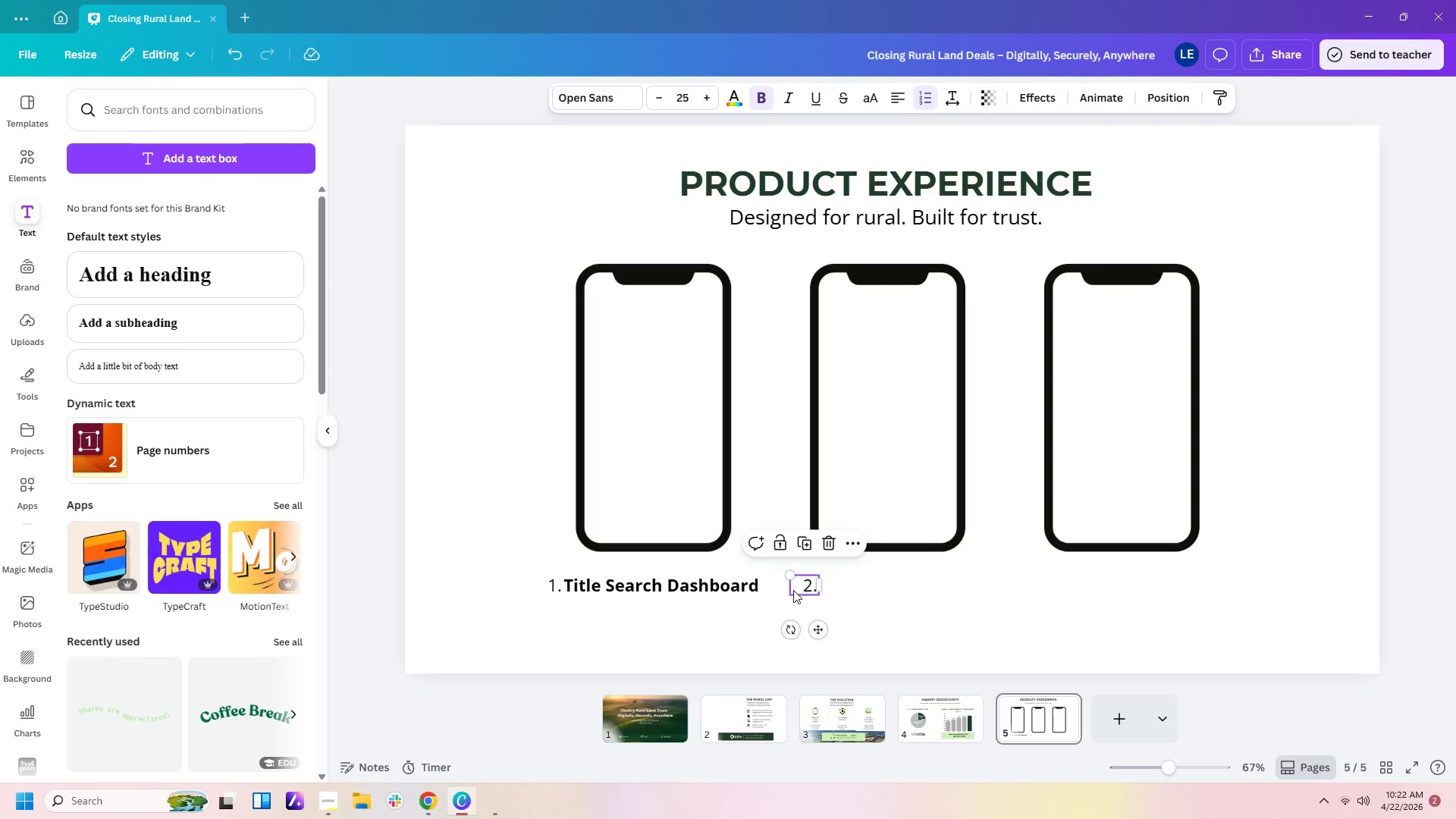 
key(Delete)
 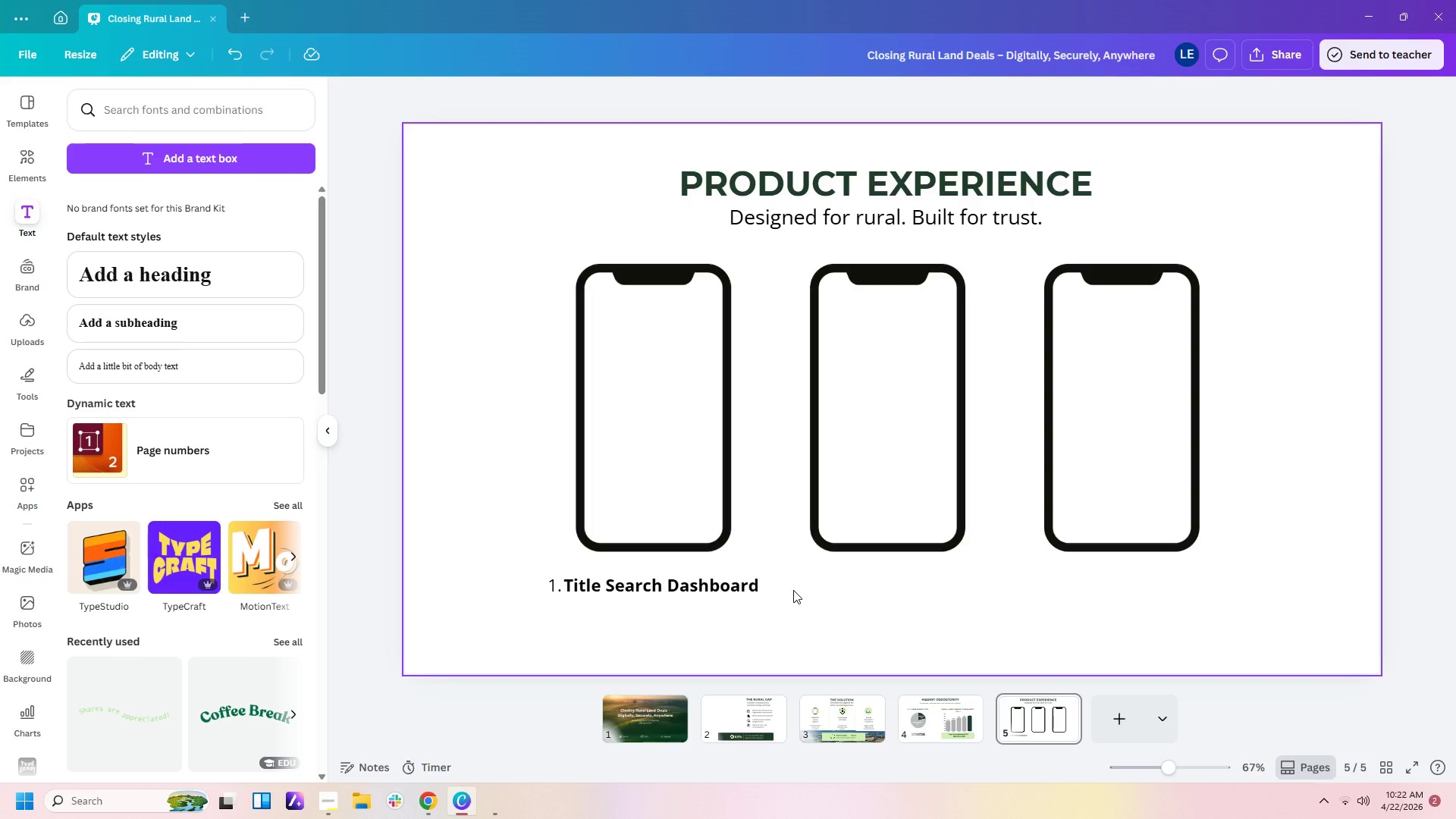 
wait(28.56)
 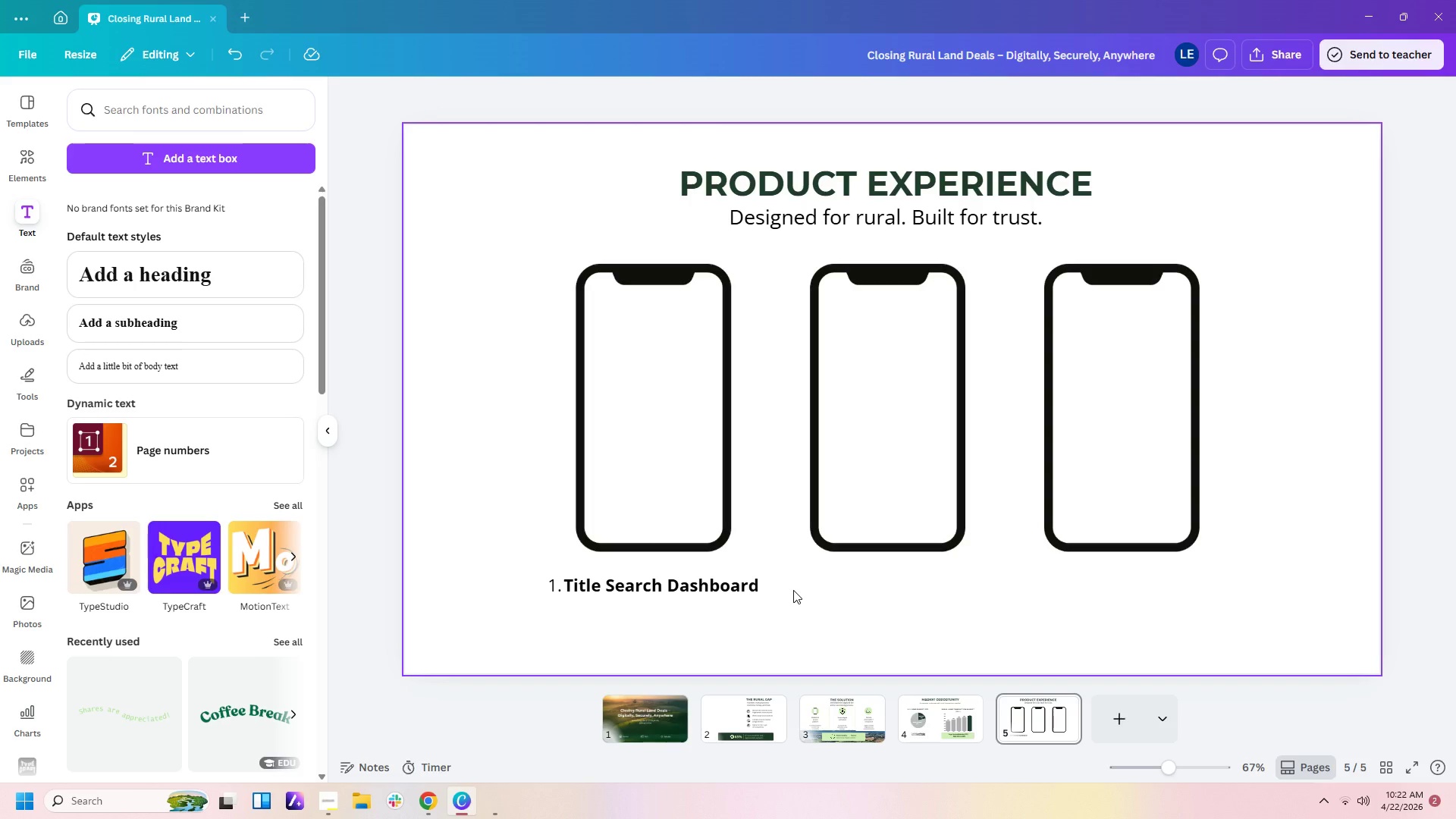 
left_click([685, 592])
 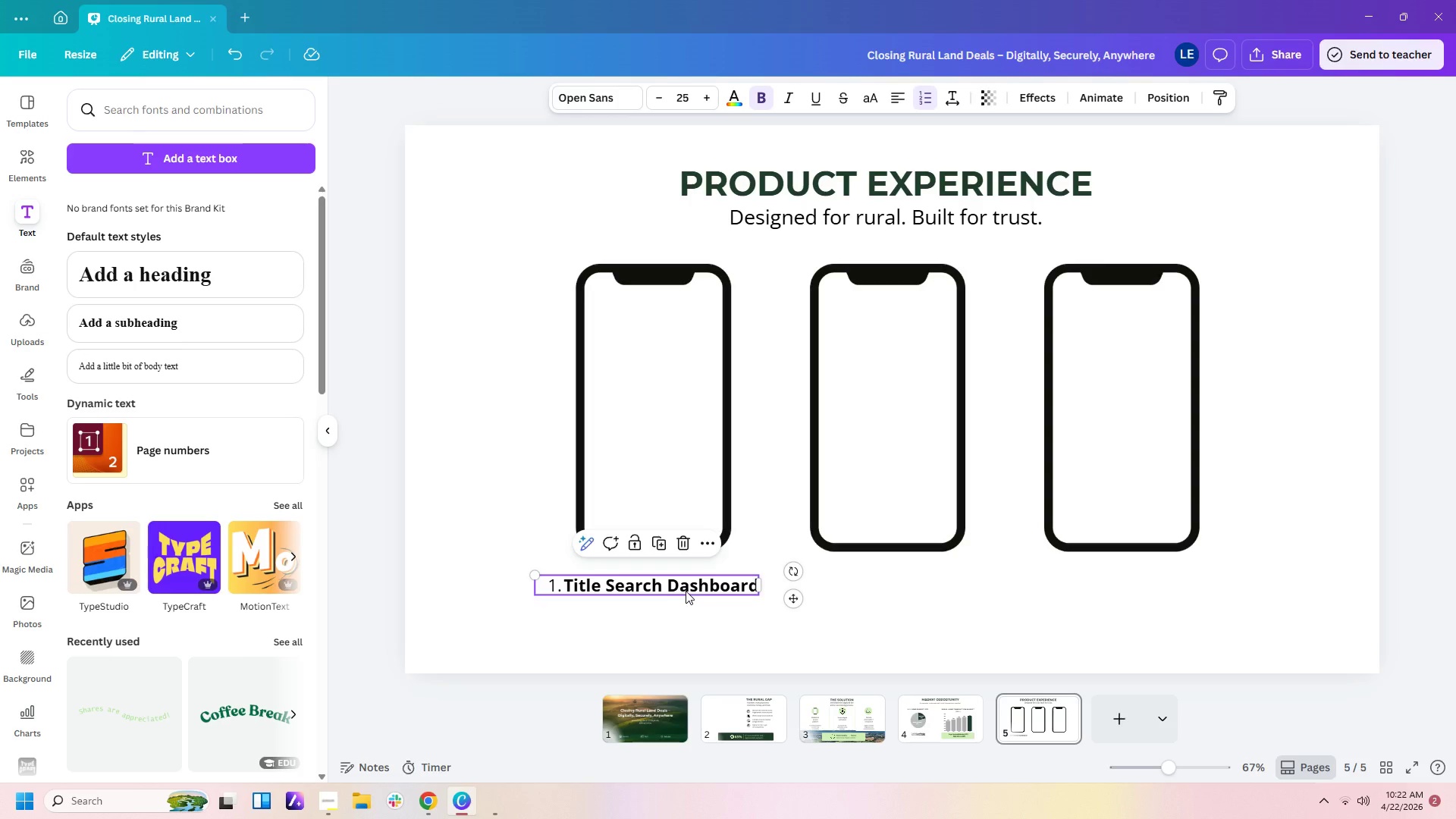 
key(Control+C)
 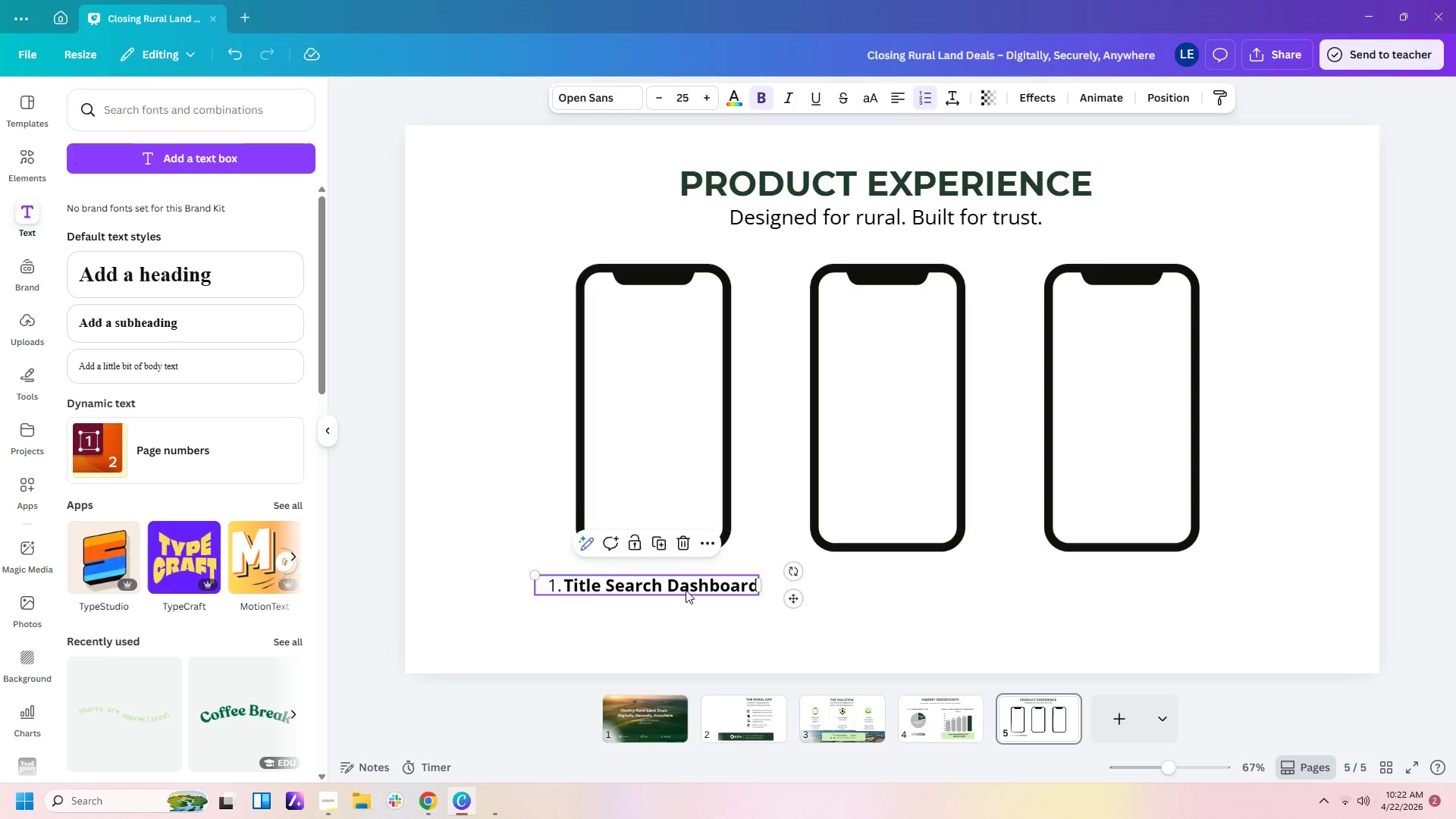 
key(Control+V)
 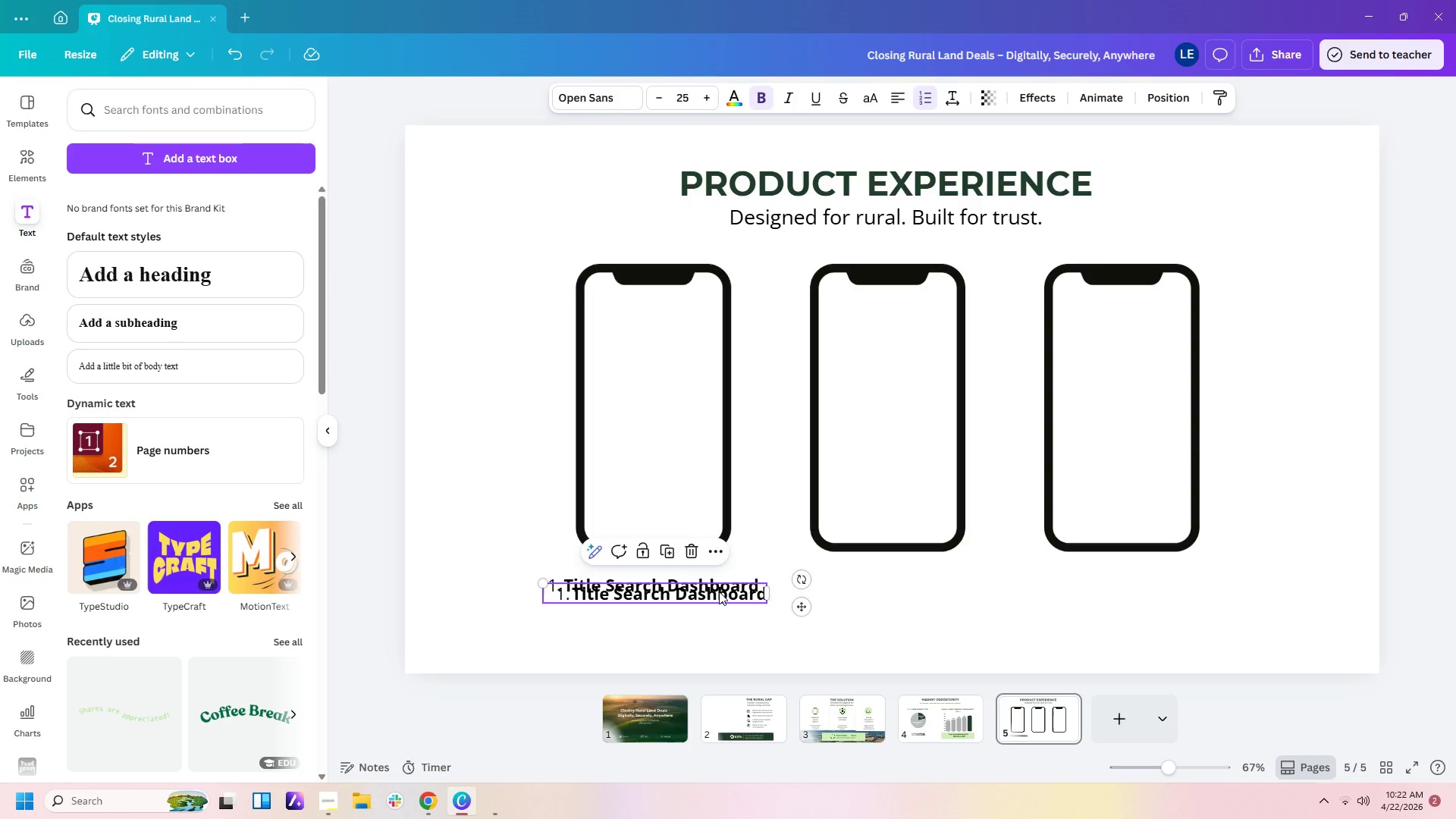 
left_click_drag(start_coordinate=[719, 592], to_coordinate=[958, 586])
 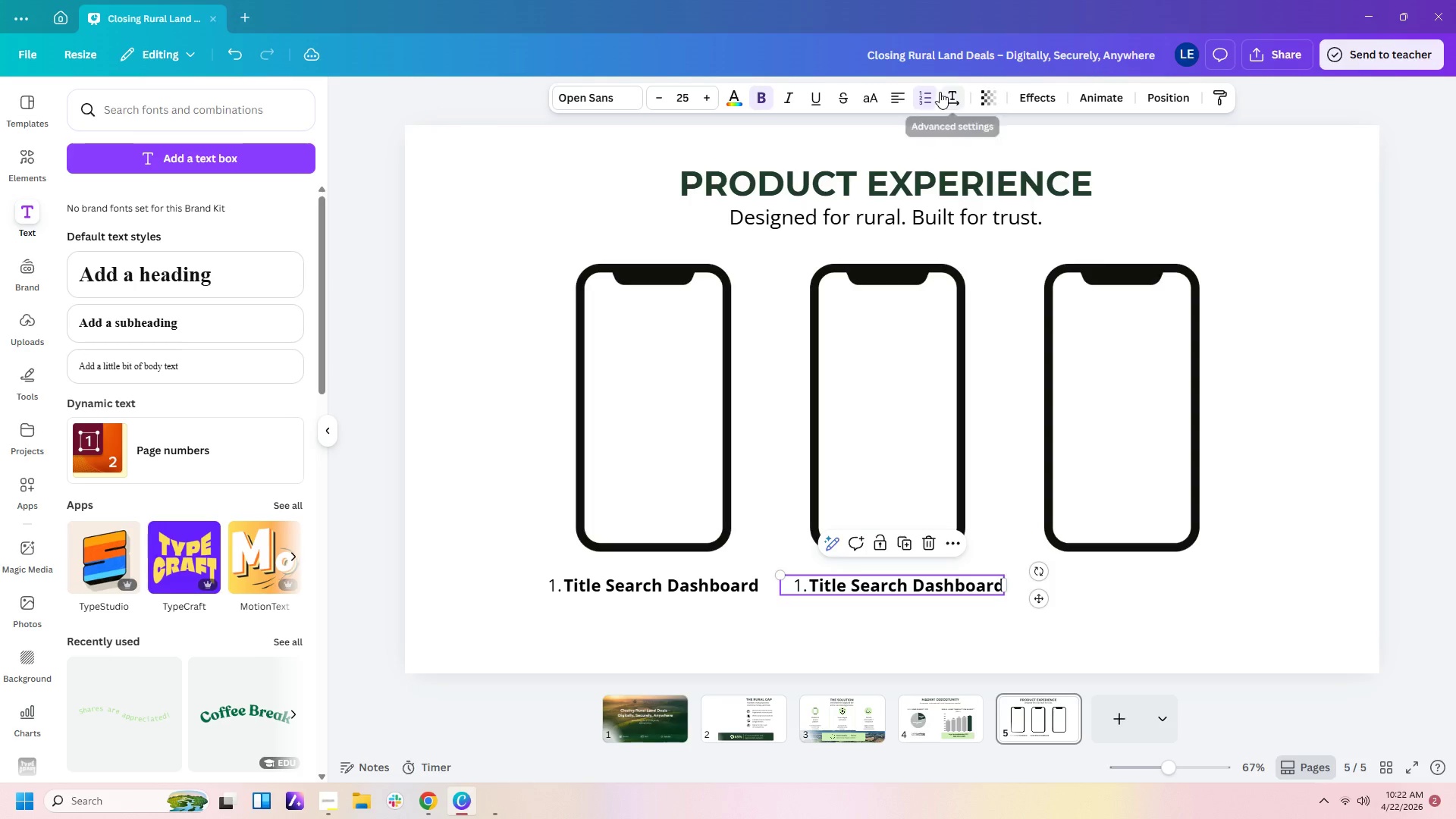 
double_click([931, 97])
 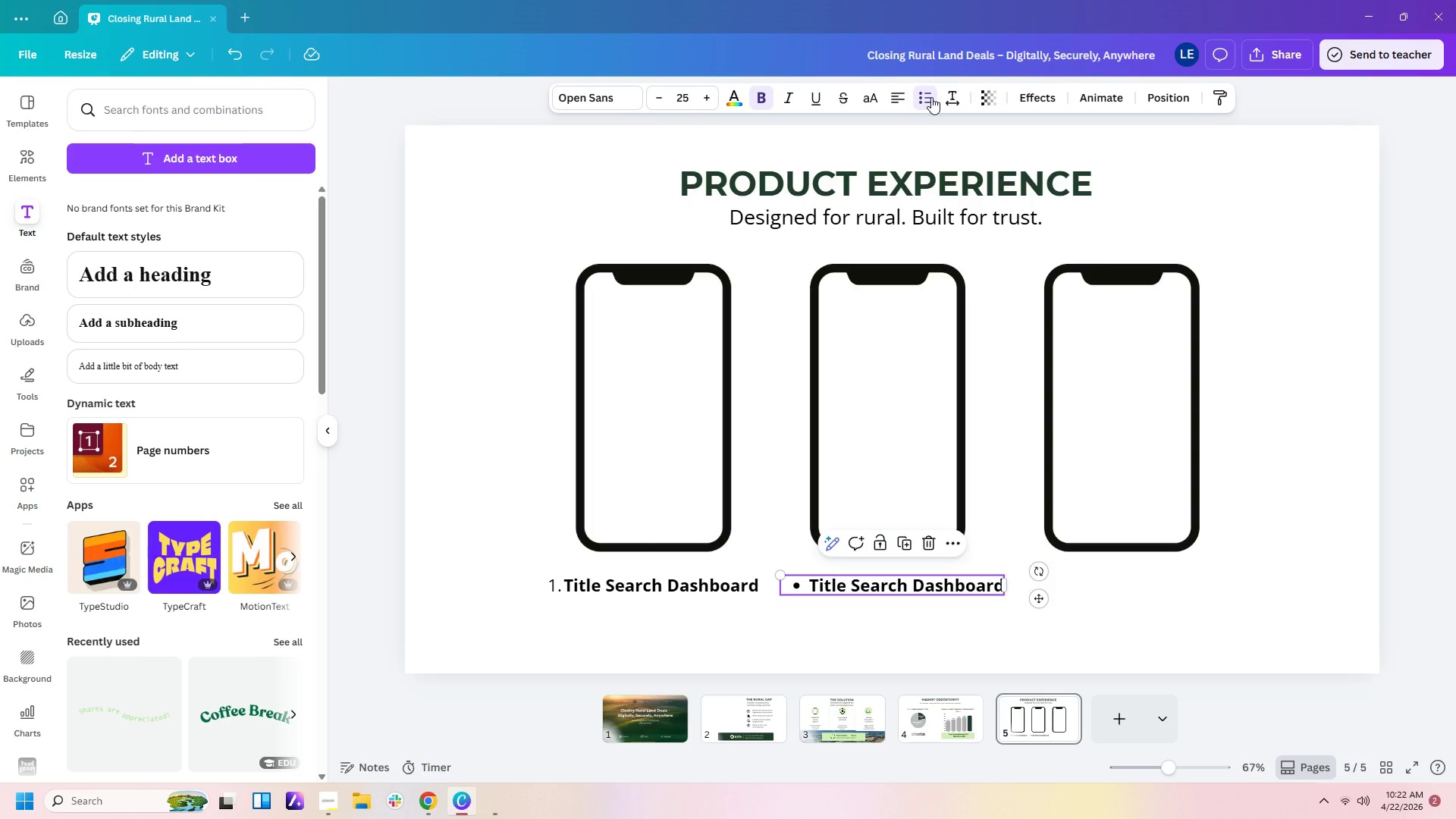 
left_click([931, 97])
 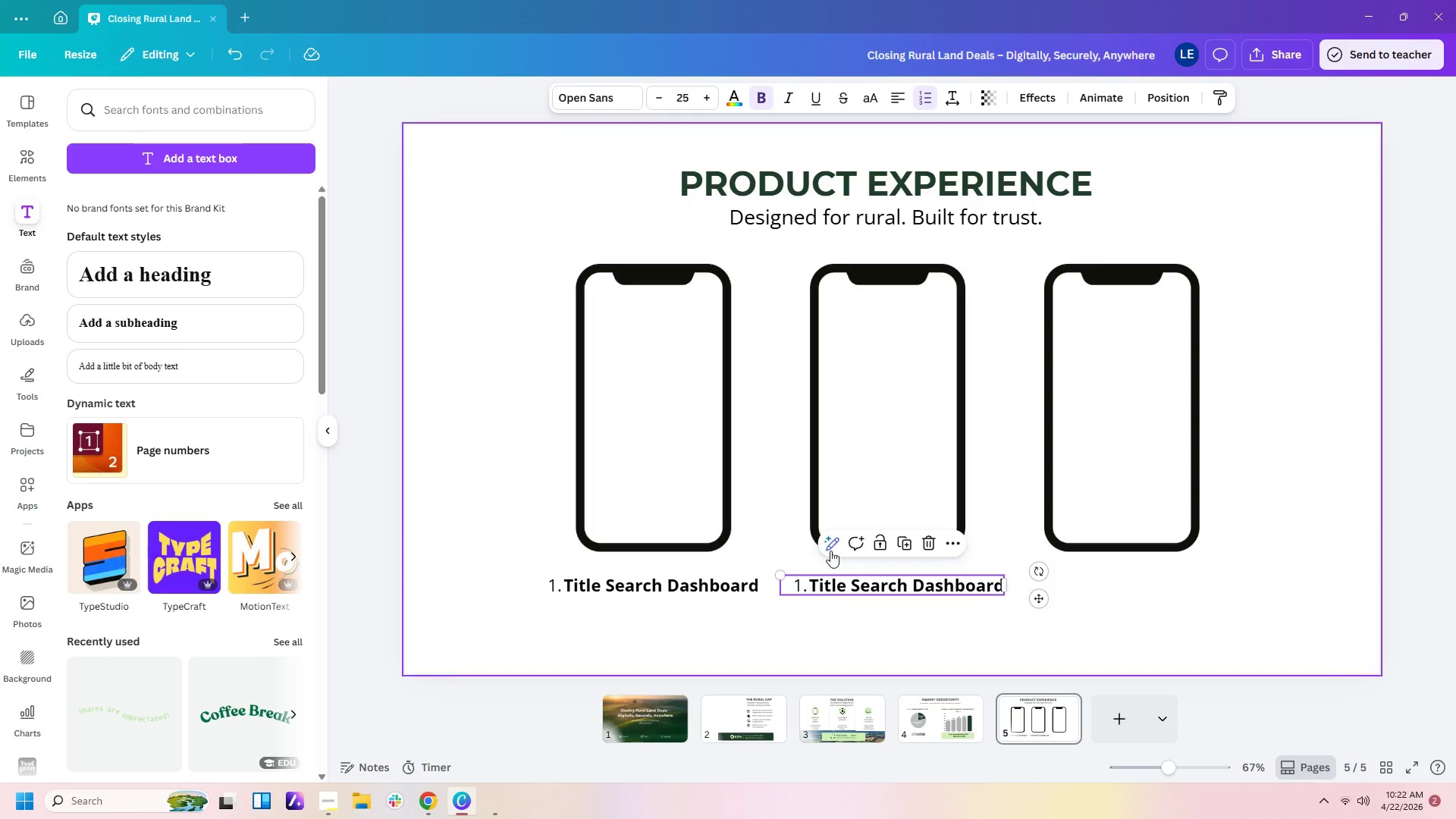 
left_click([812, 585])
 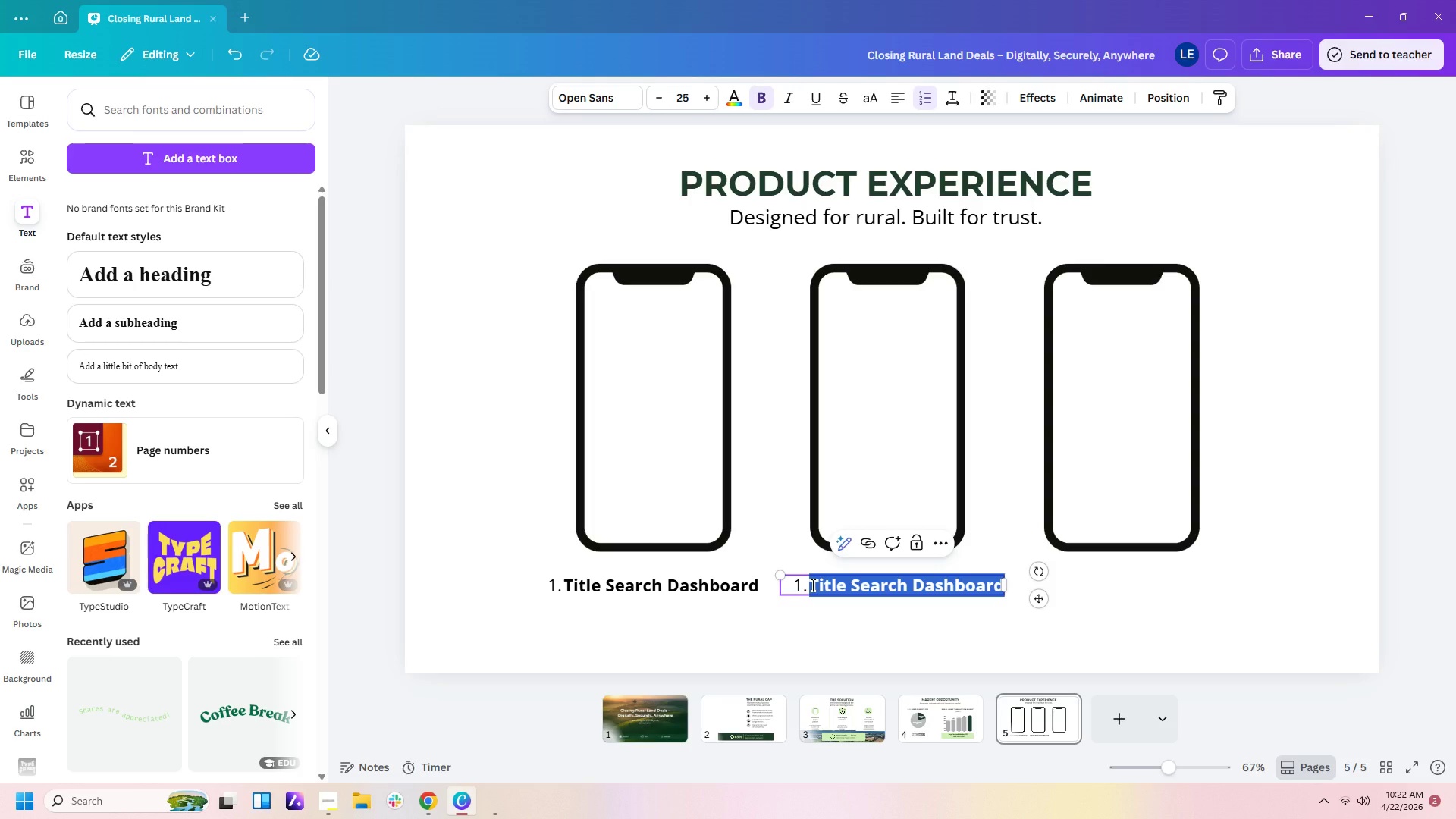 
left_click([811, 585])
 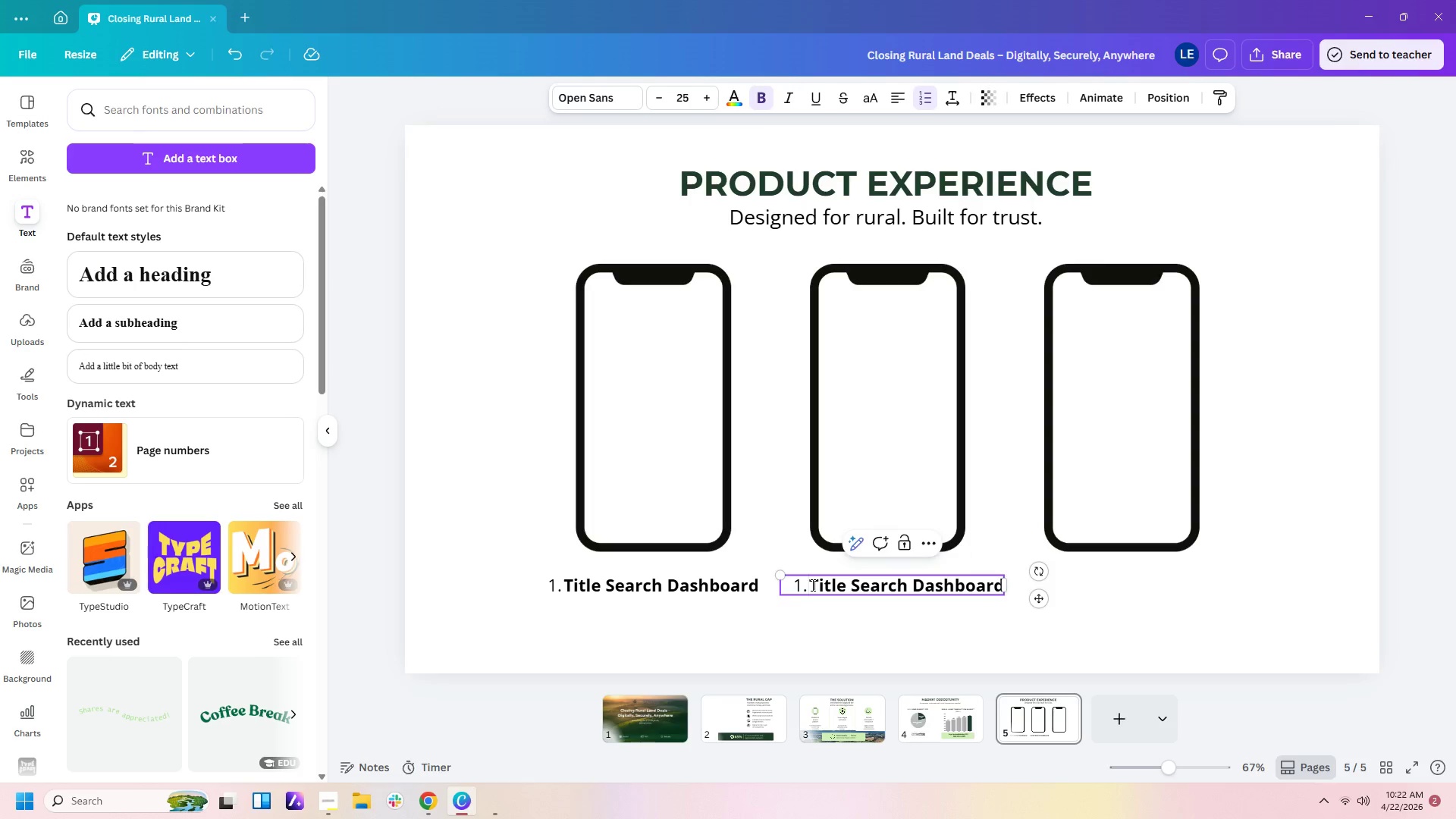 
key(Backspace)
 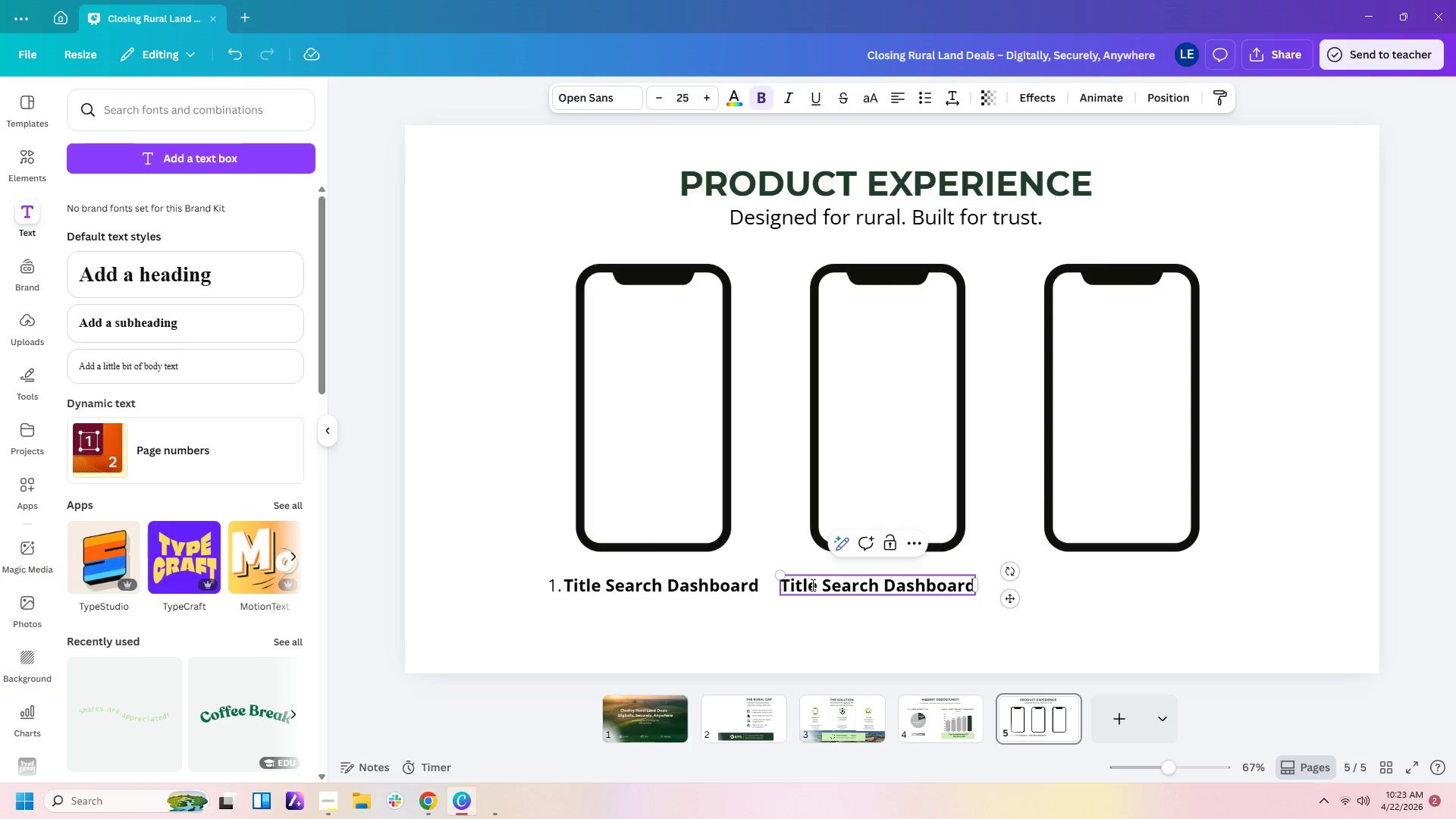 
key(Numpad2)
 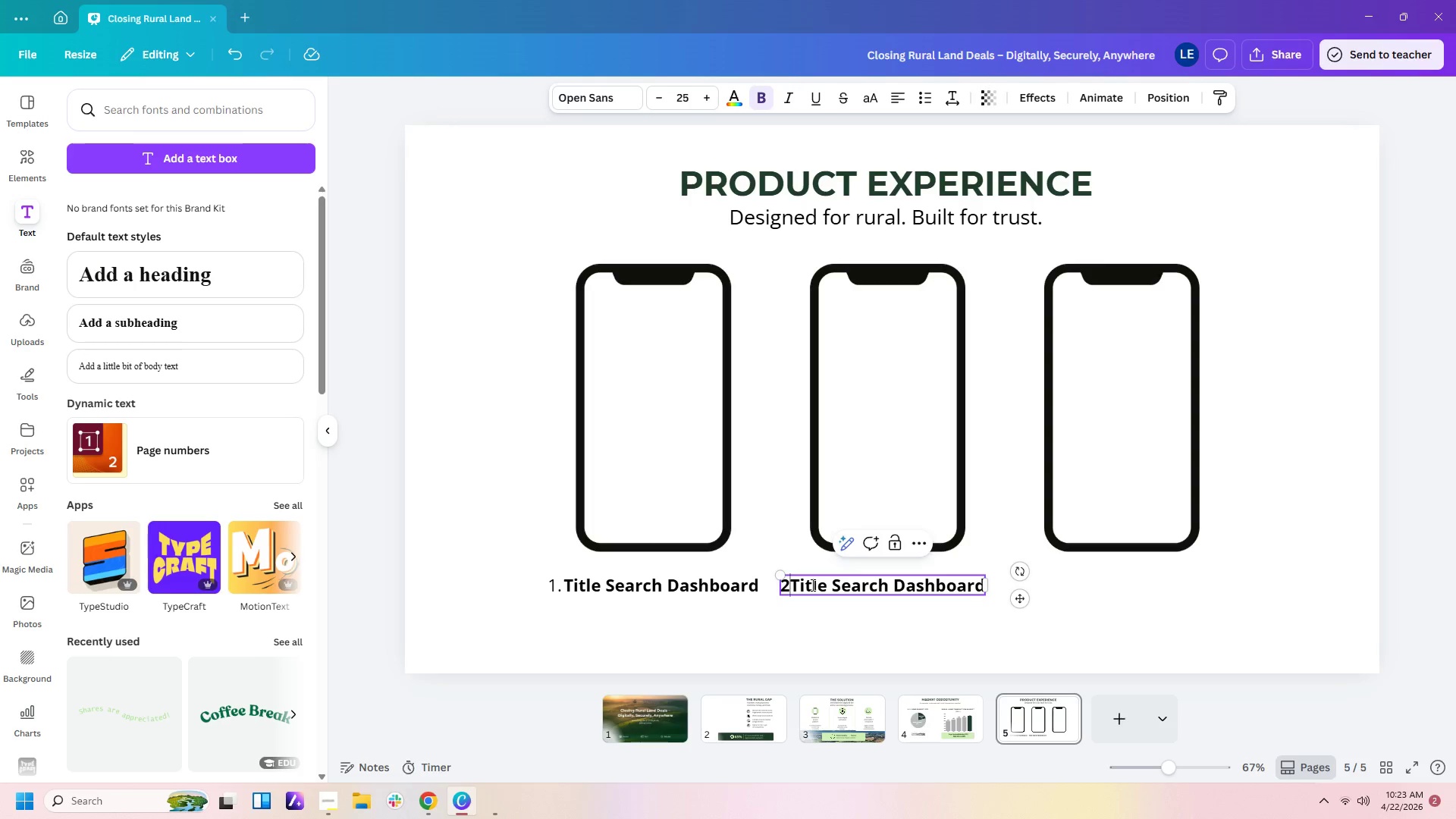 
key(NumpadDecimal)
 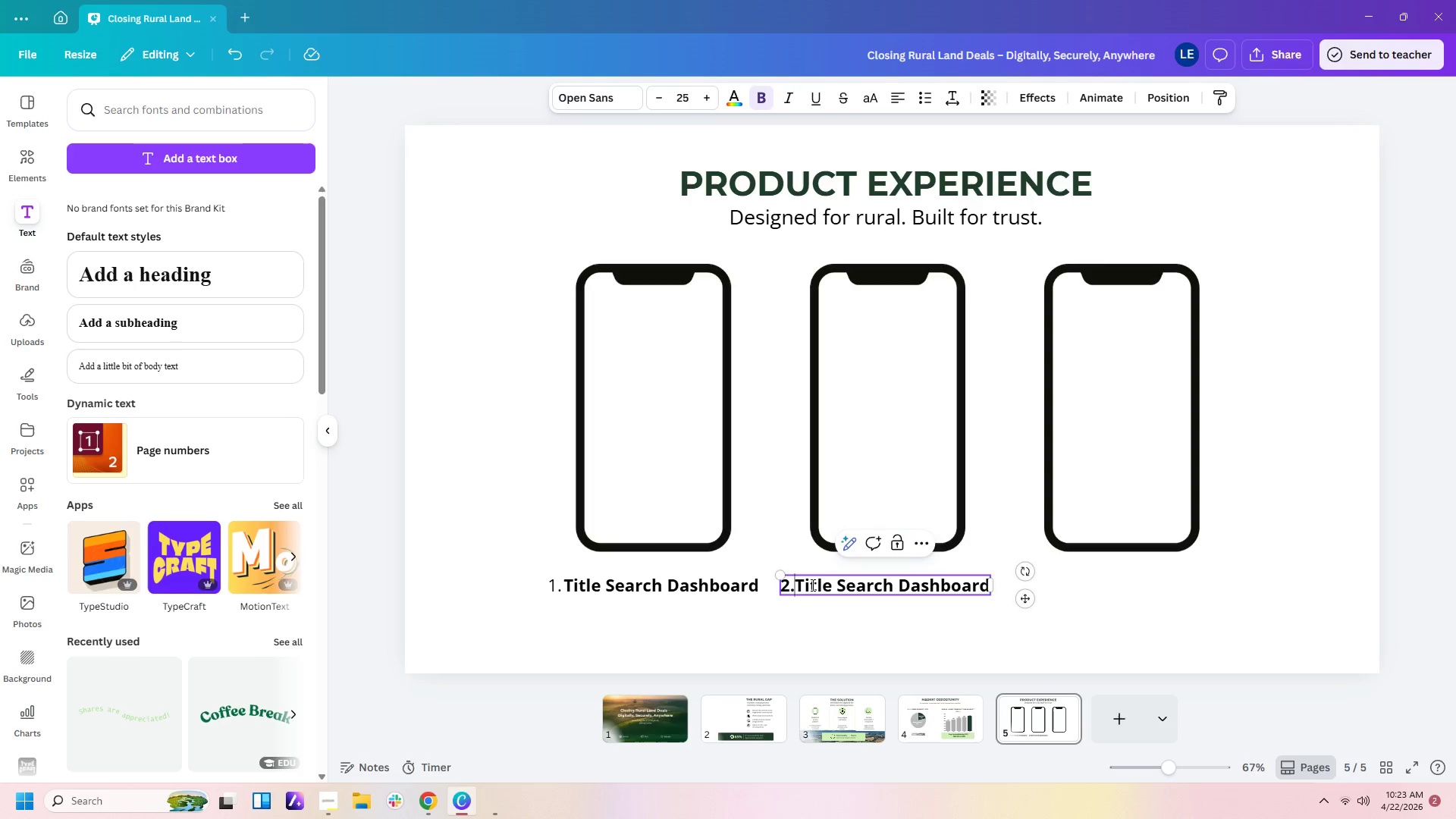 
key(Space)
 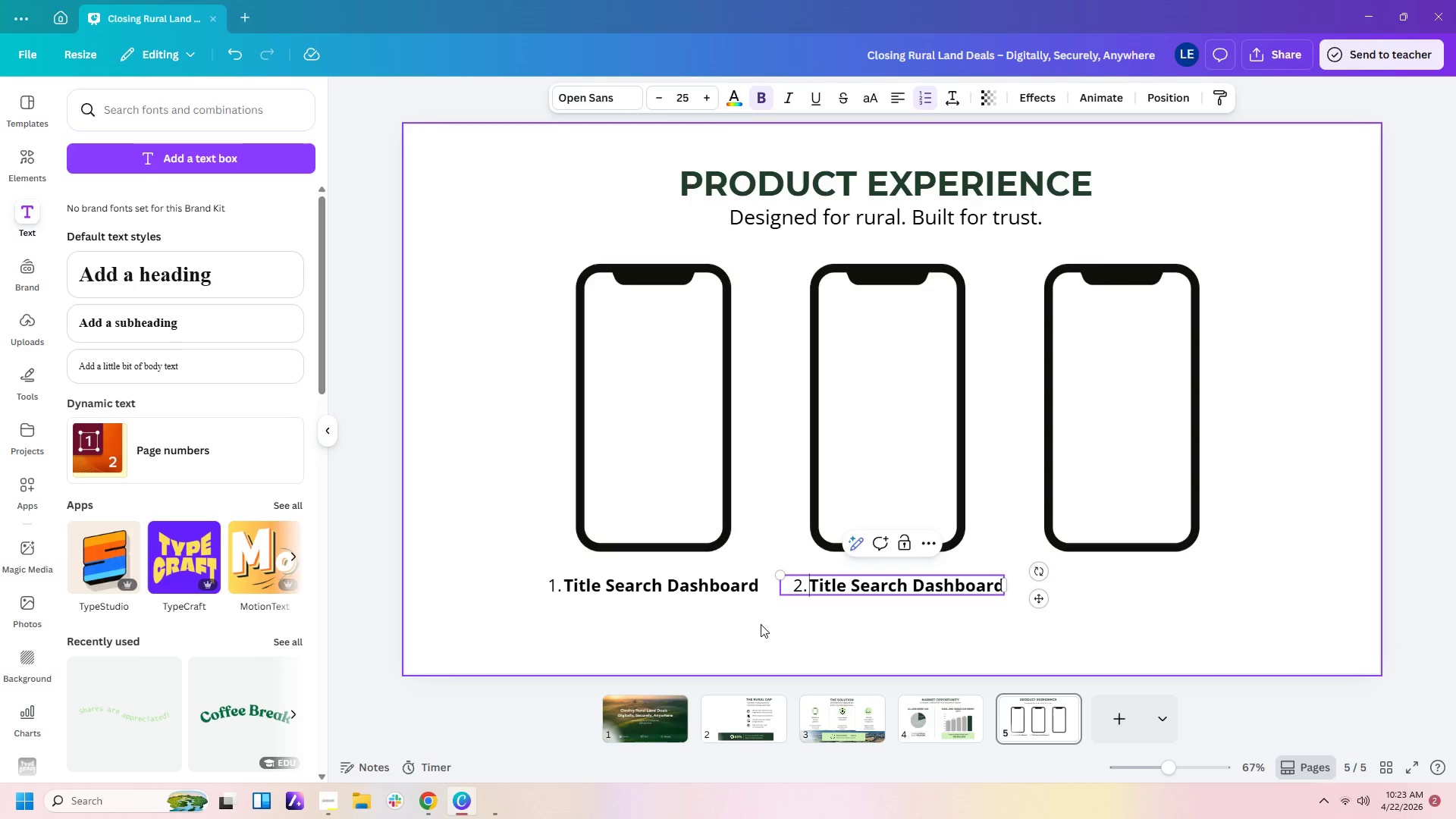 
wait(42.5)
 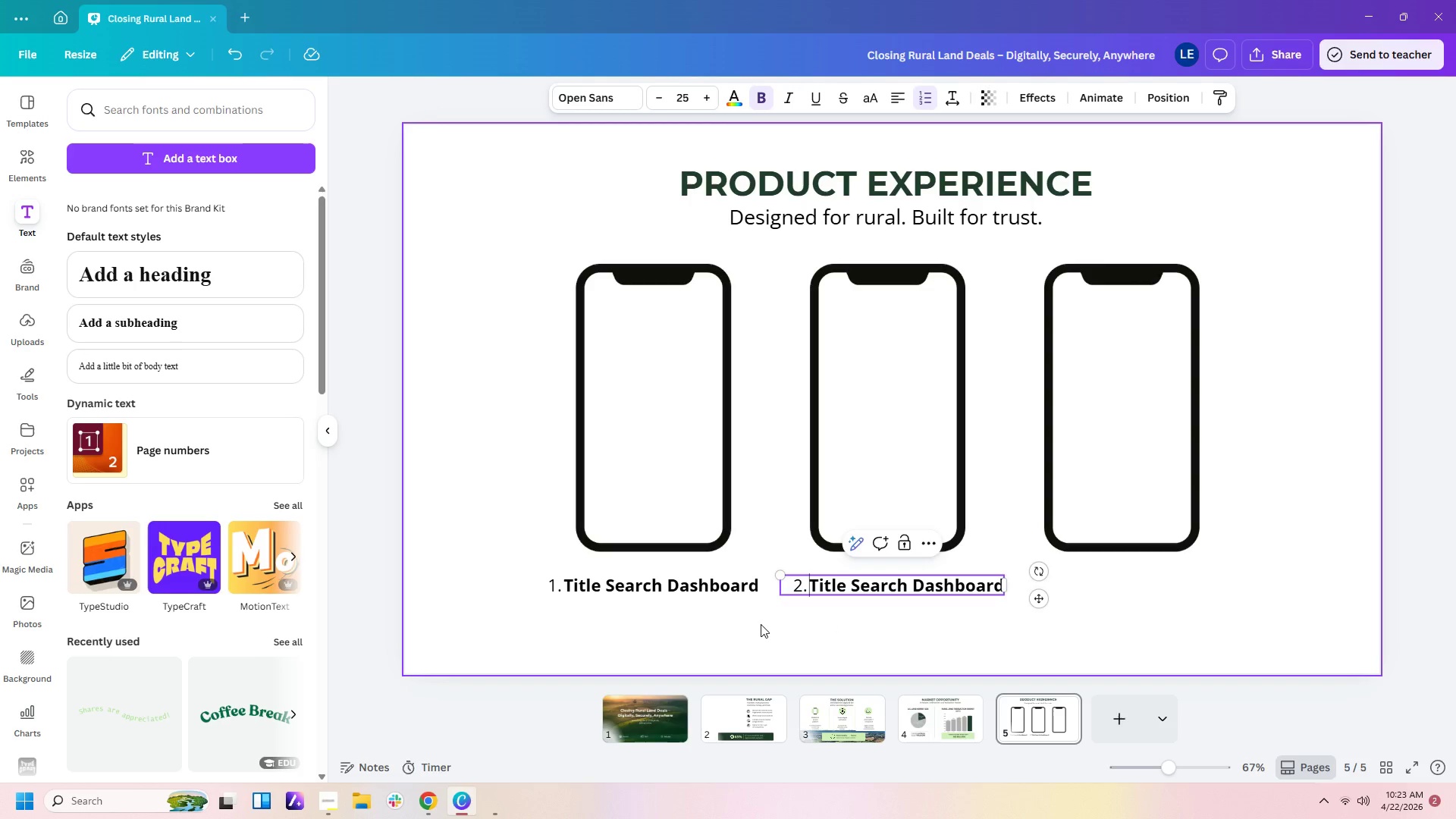 
left_click([893, 620])
 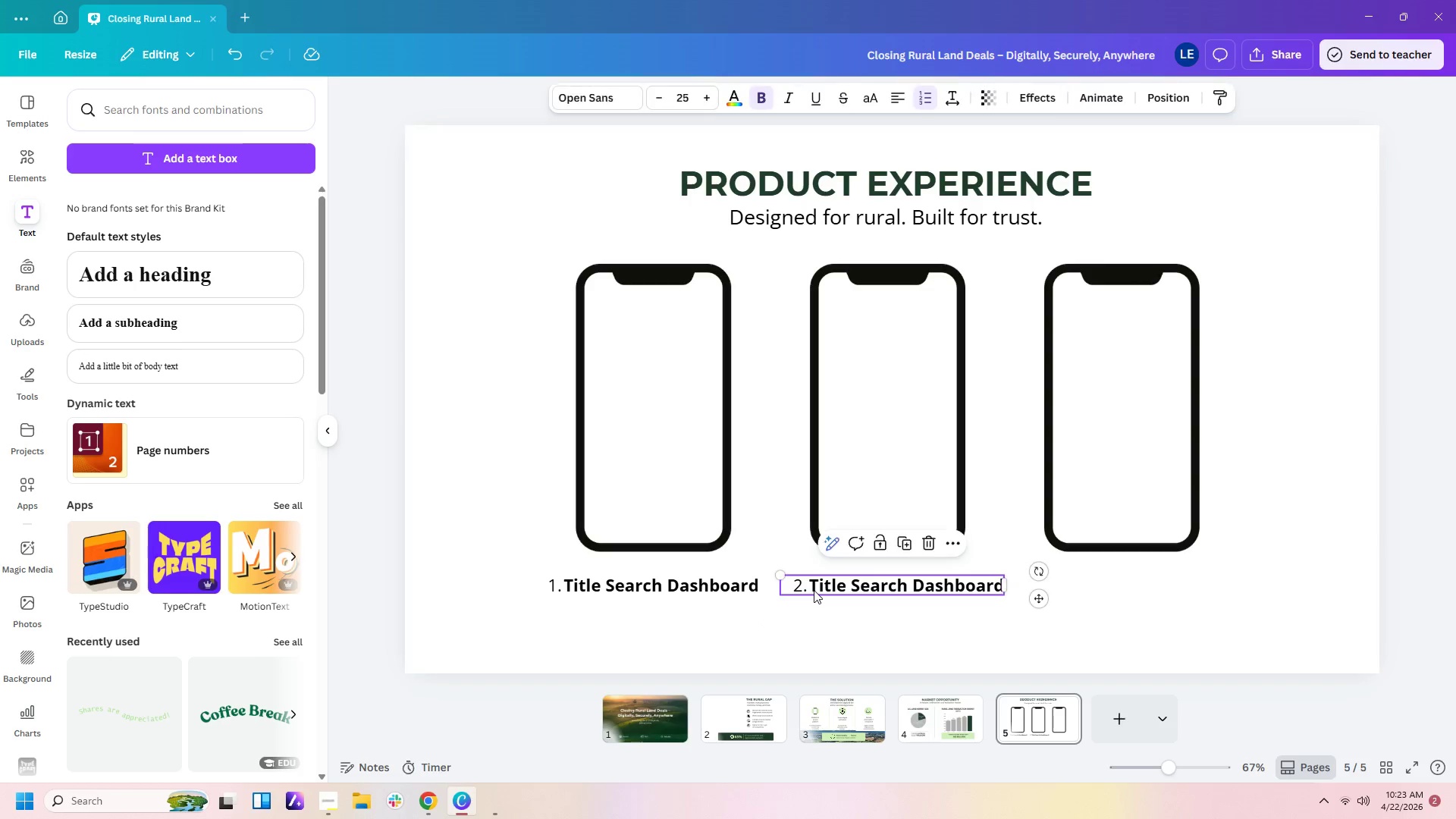 
double_click([807, 587])
 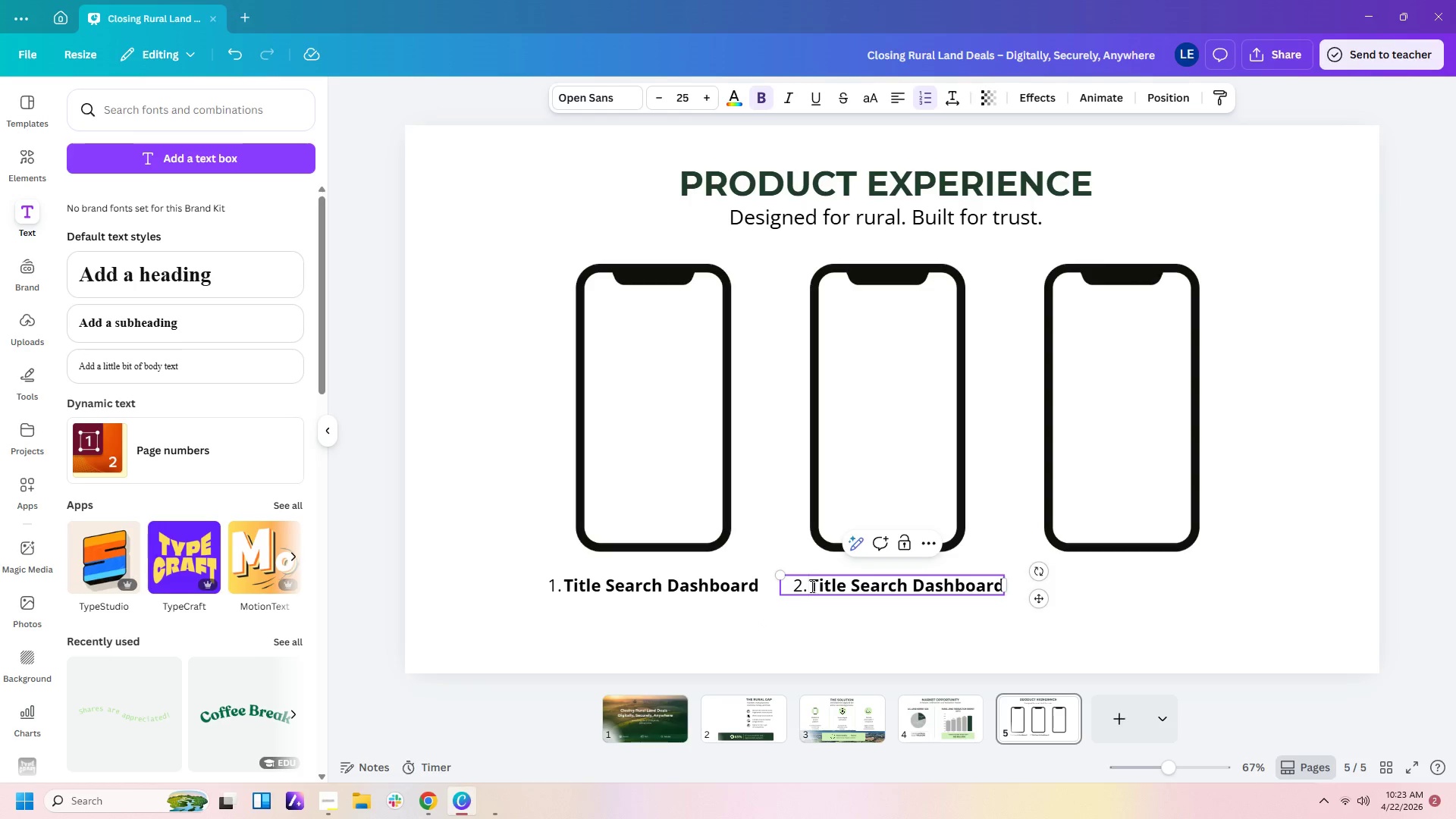 
left_click_drag(start_coordinate=[810, 586], to_coordinate=[1028, 593])
 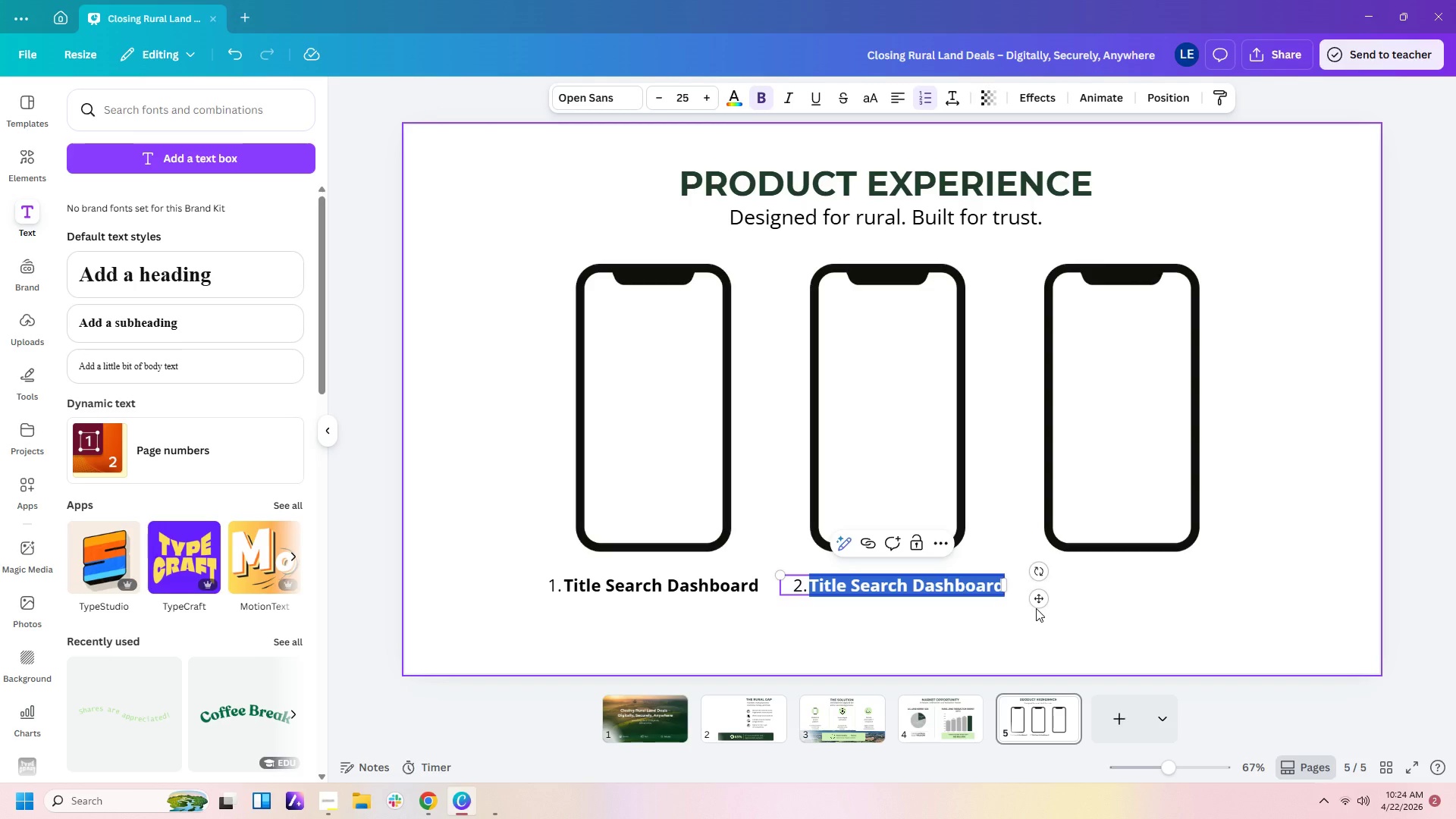 
wait(28.66)
 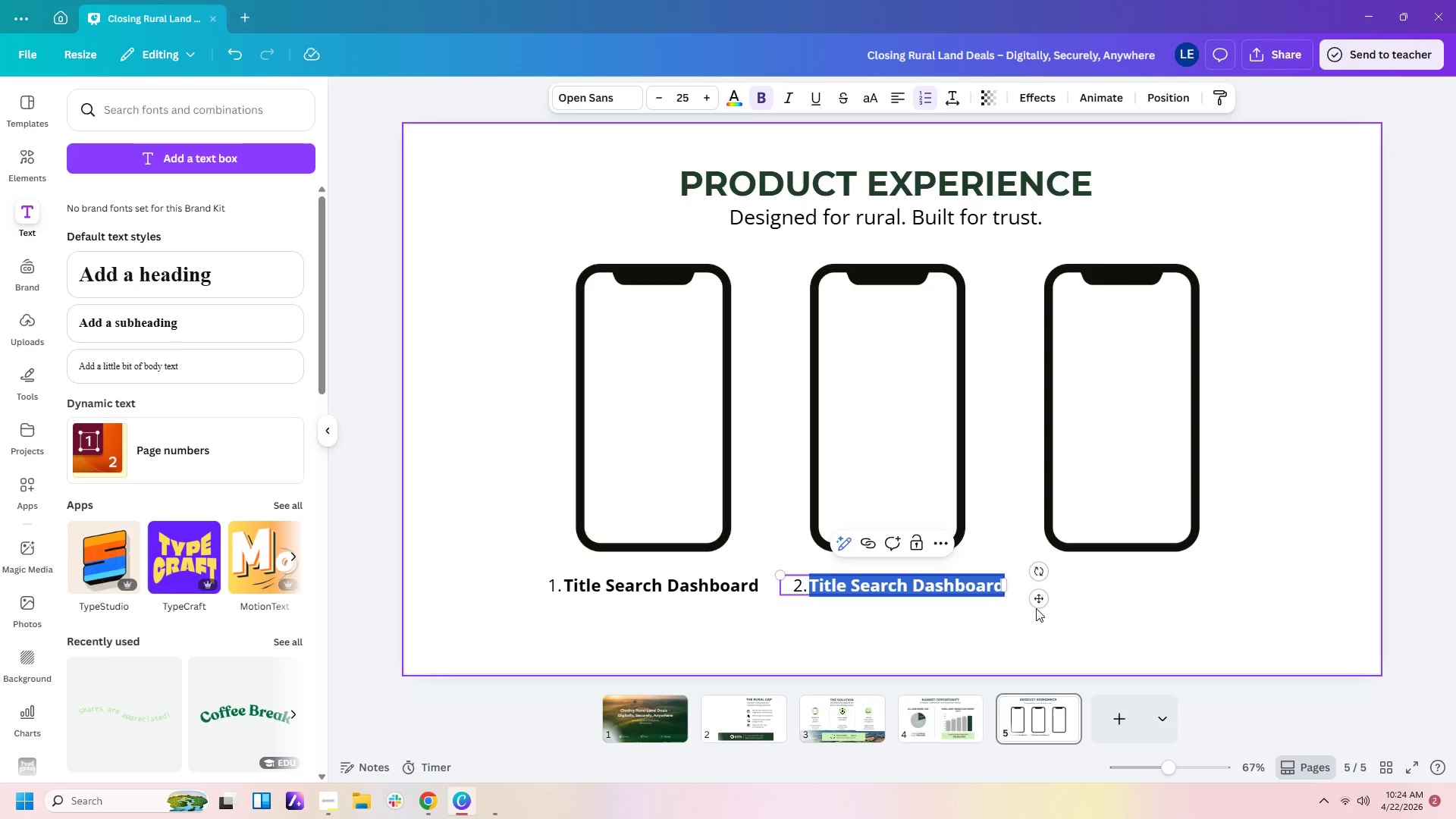 
type(Escrow Progress Tracker)
 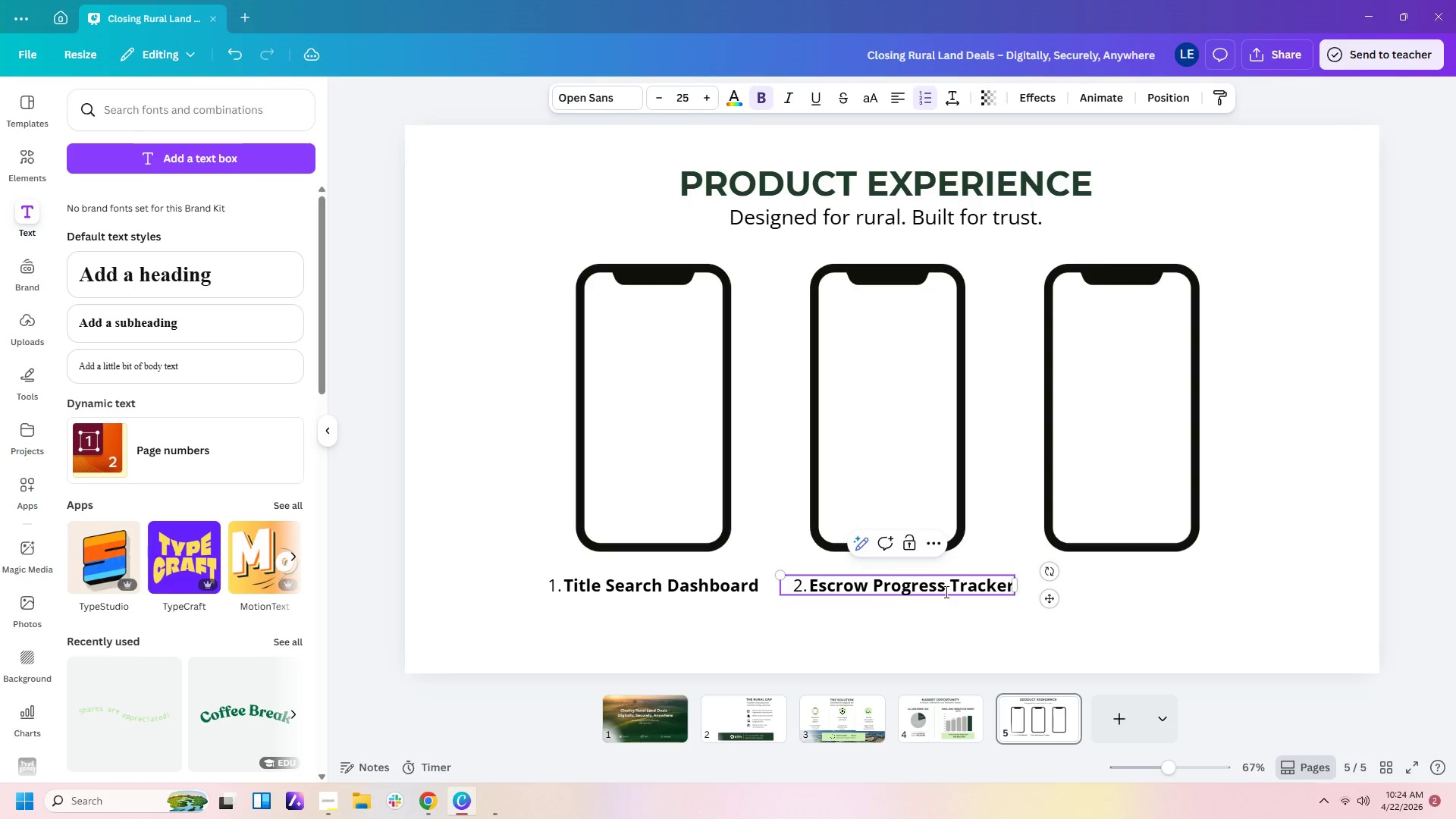 
double_click([987, 583])
 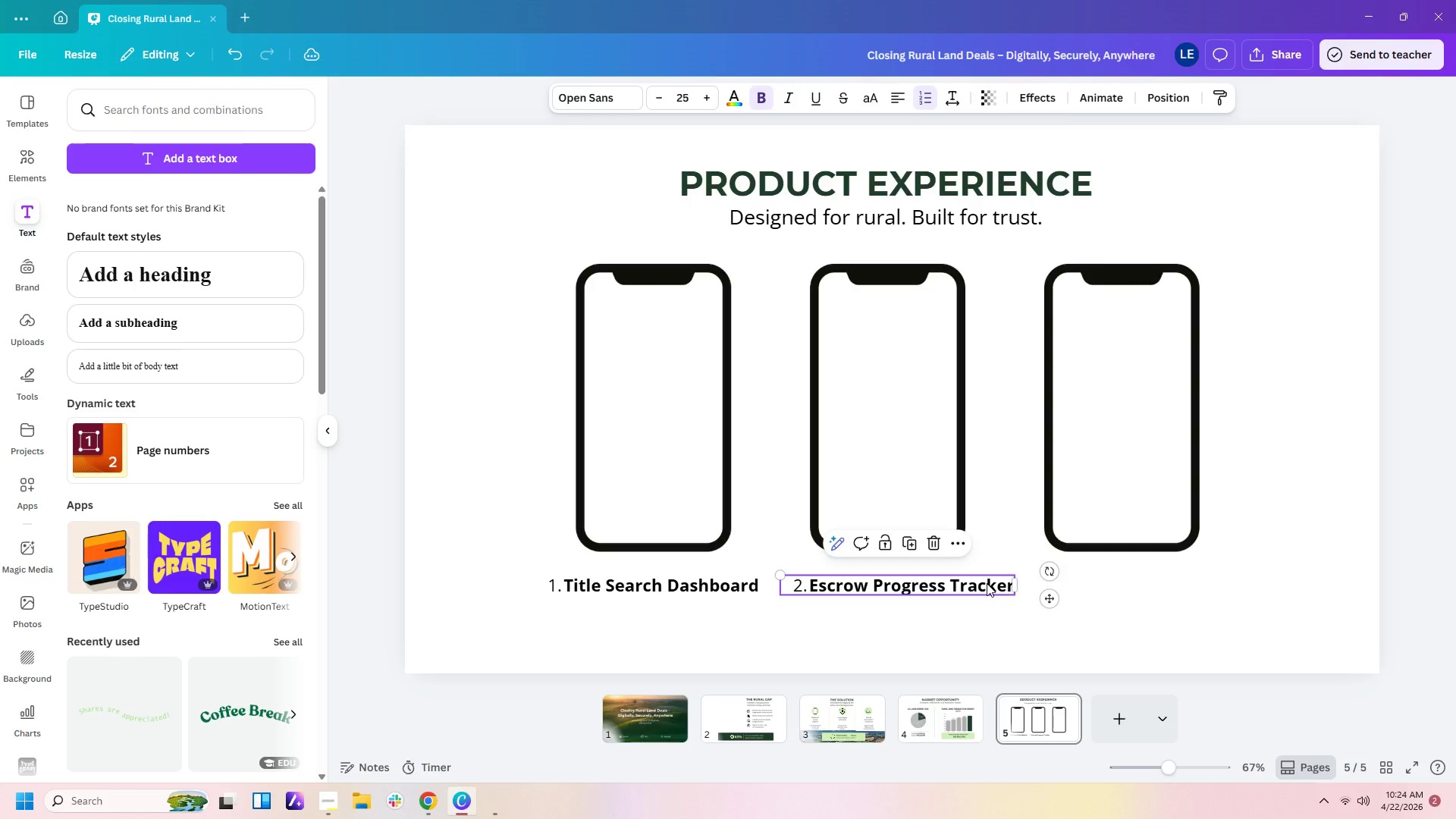 
key(Control+C)
 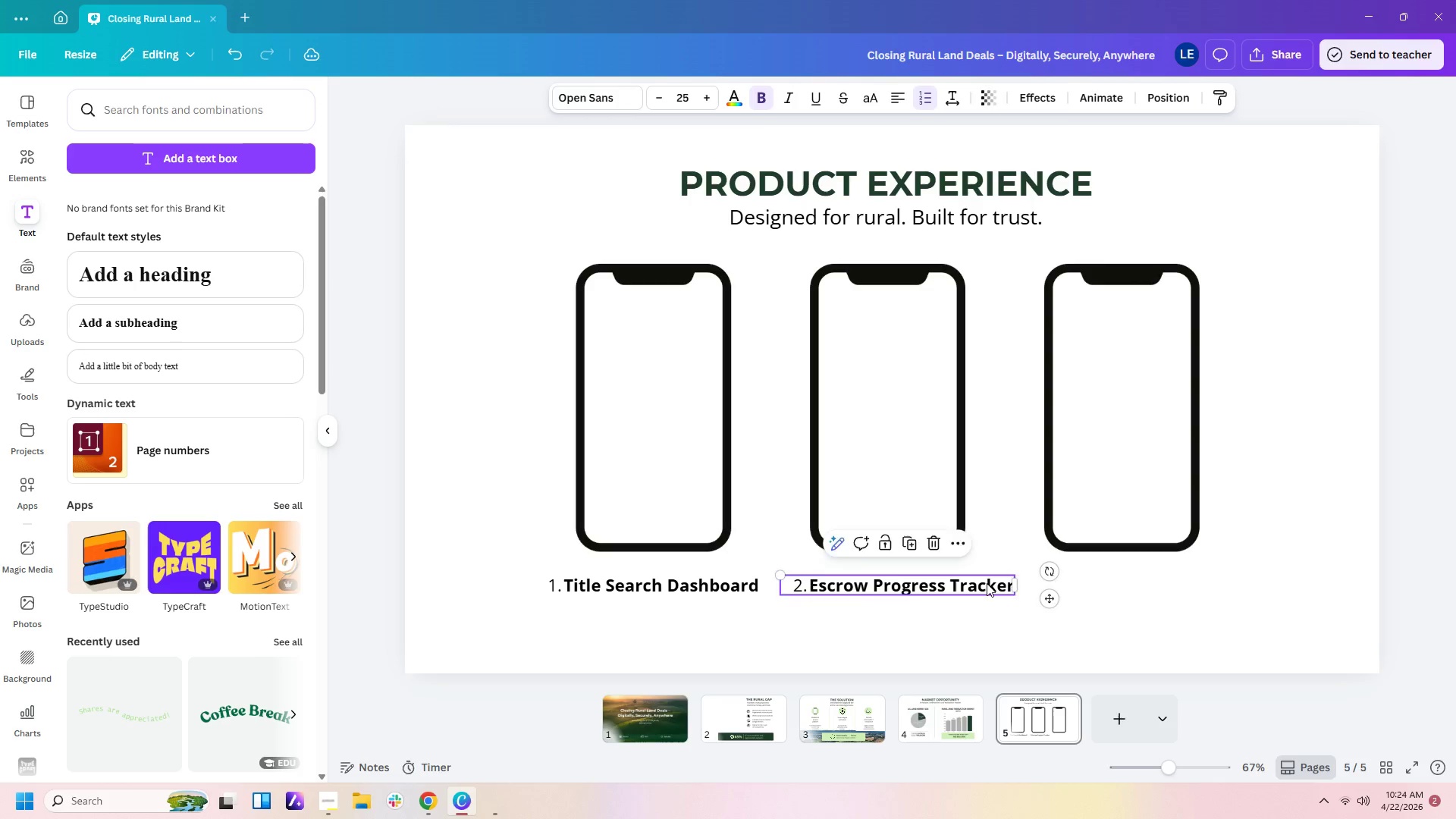 
key(Control+V)
 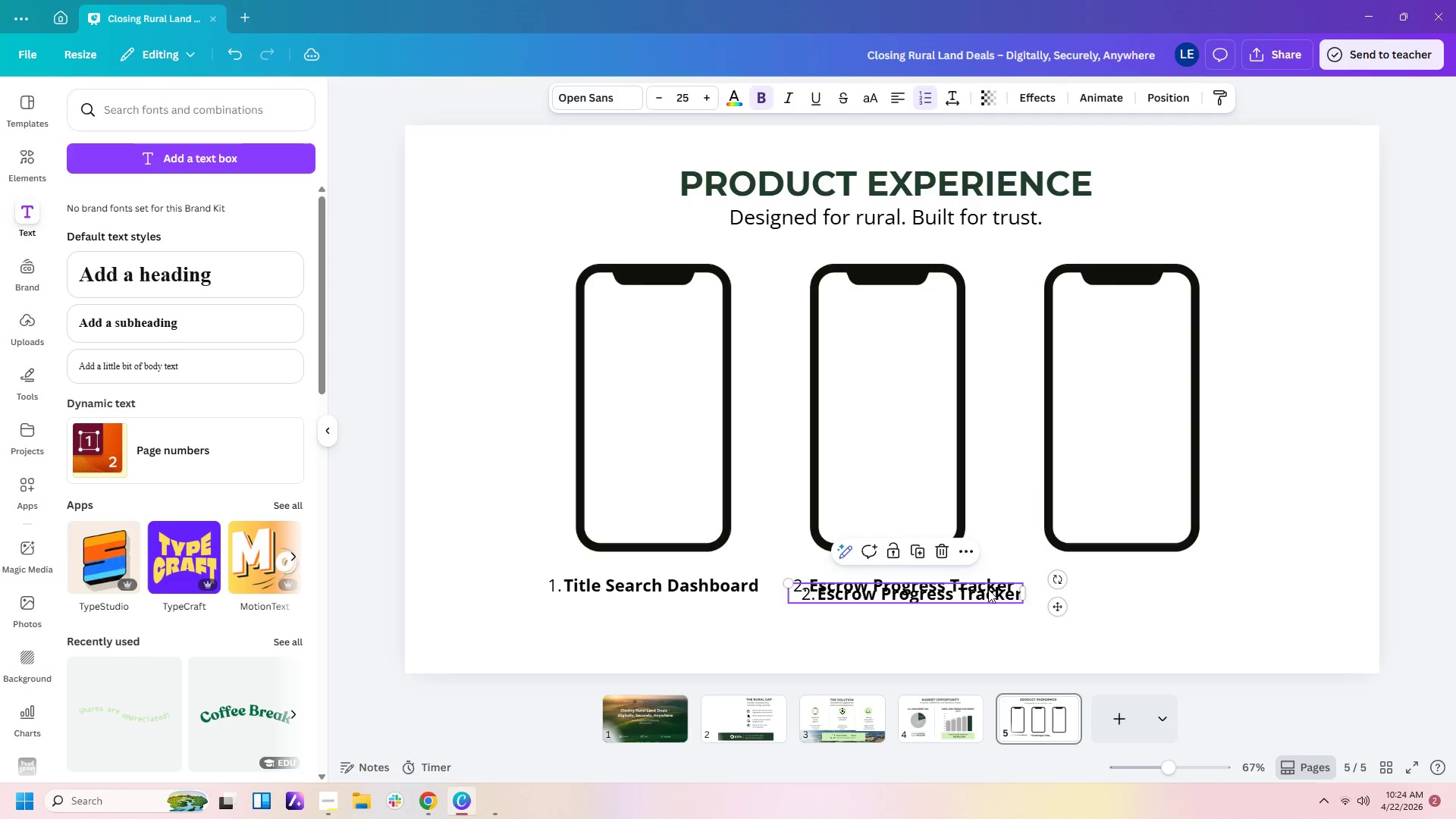 
left_click_drag(start_coordinate=[988, 591], to_coordinate=[1238, 585])
 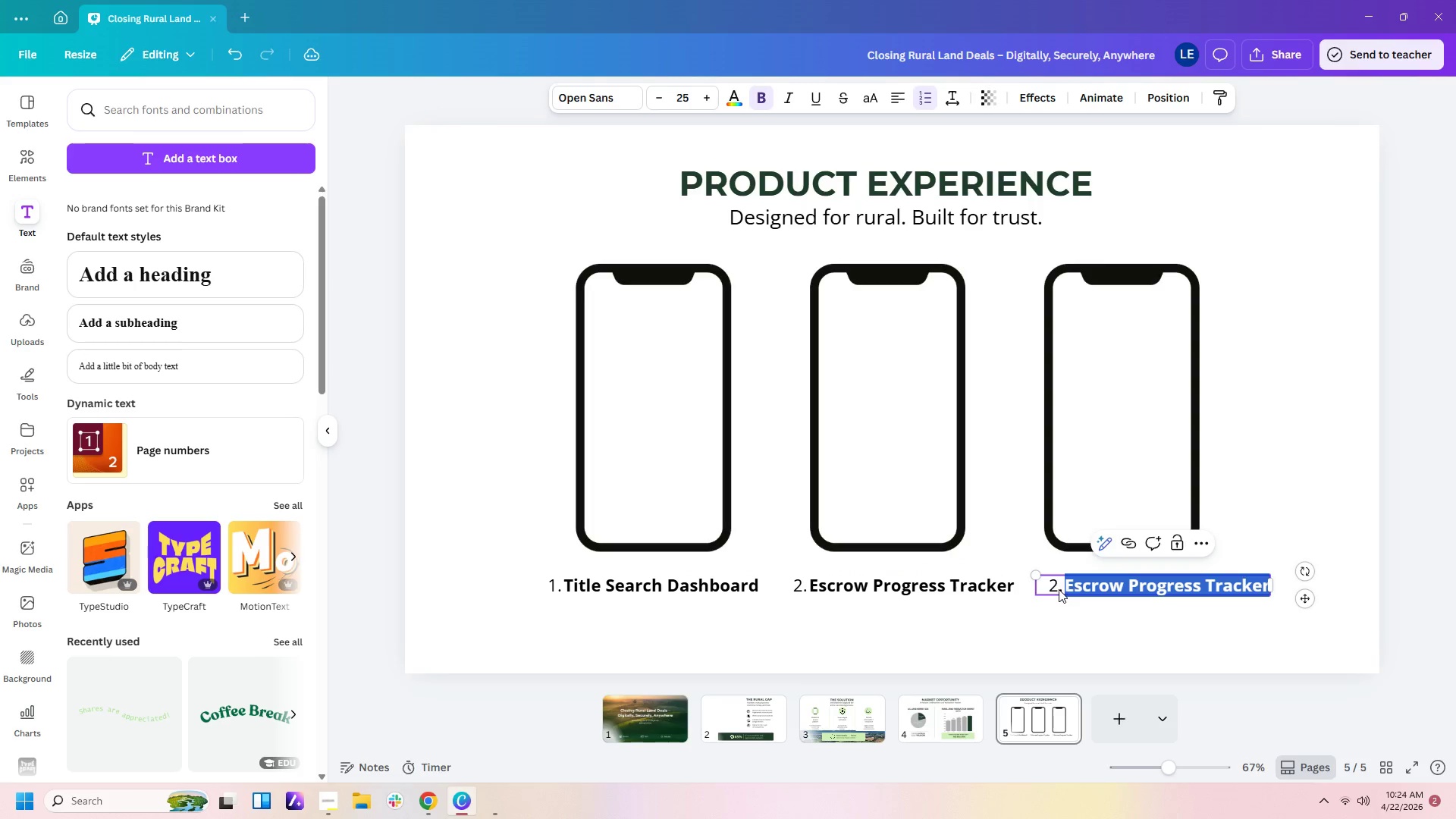 
left_click([1068, 589])
 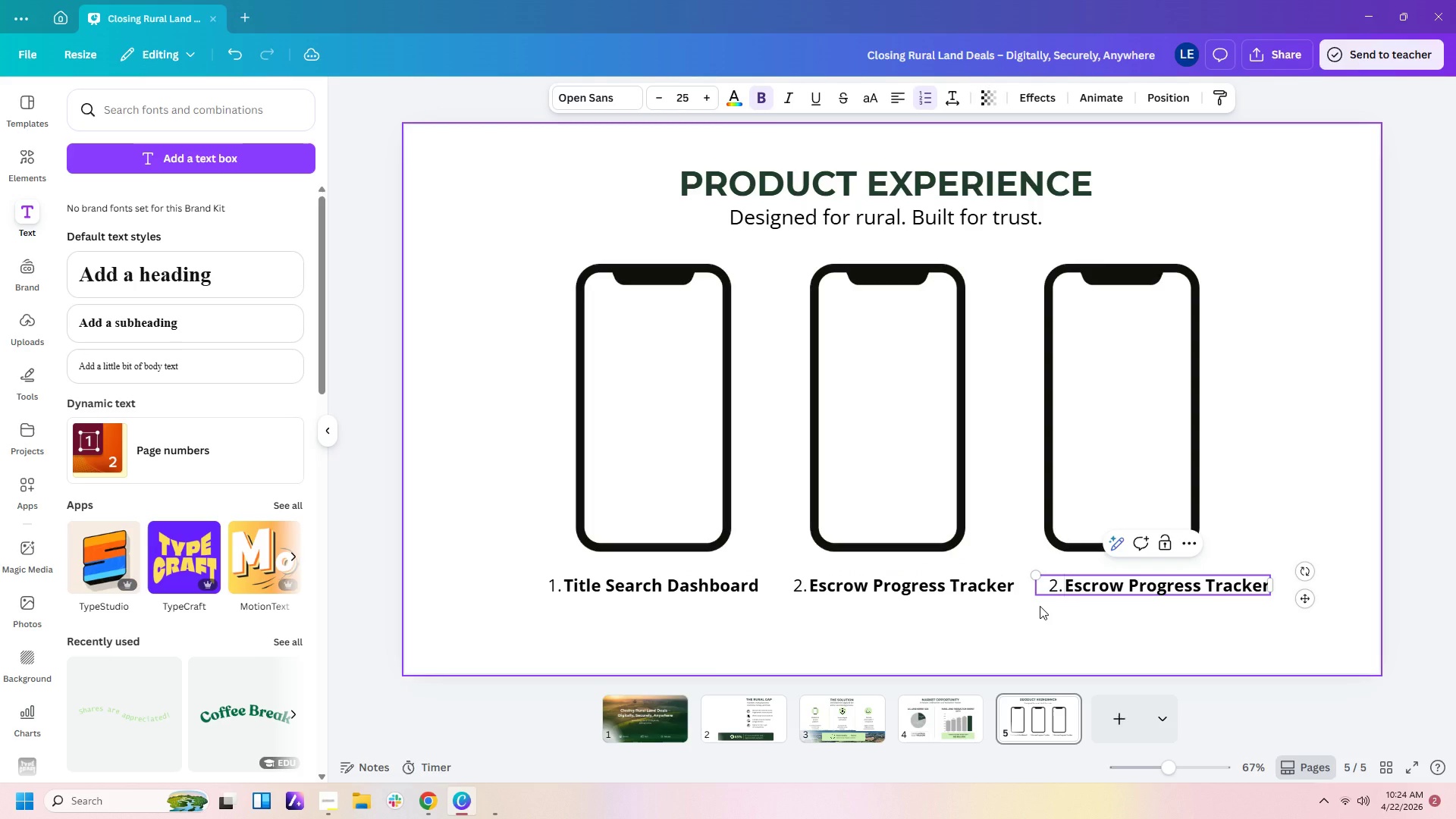 
key(Backspace)
 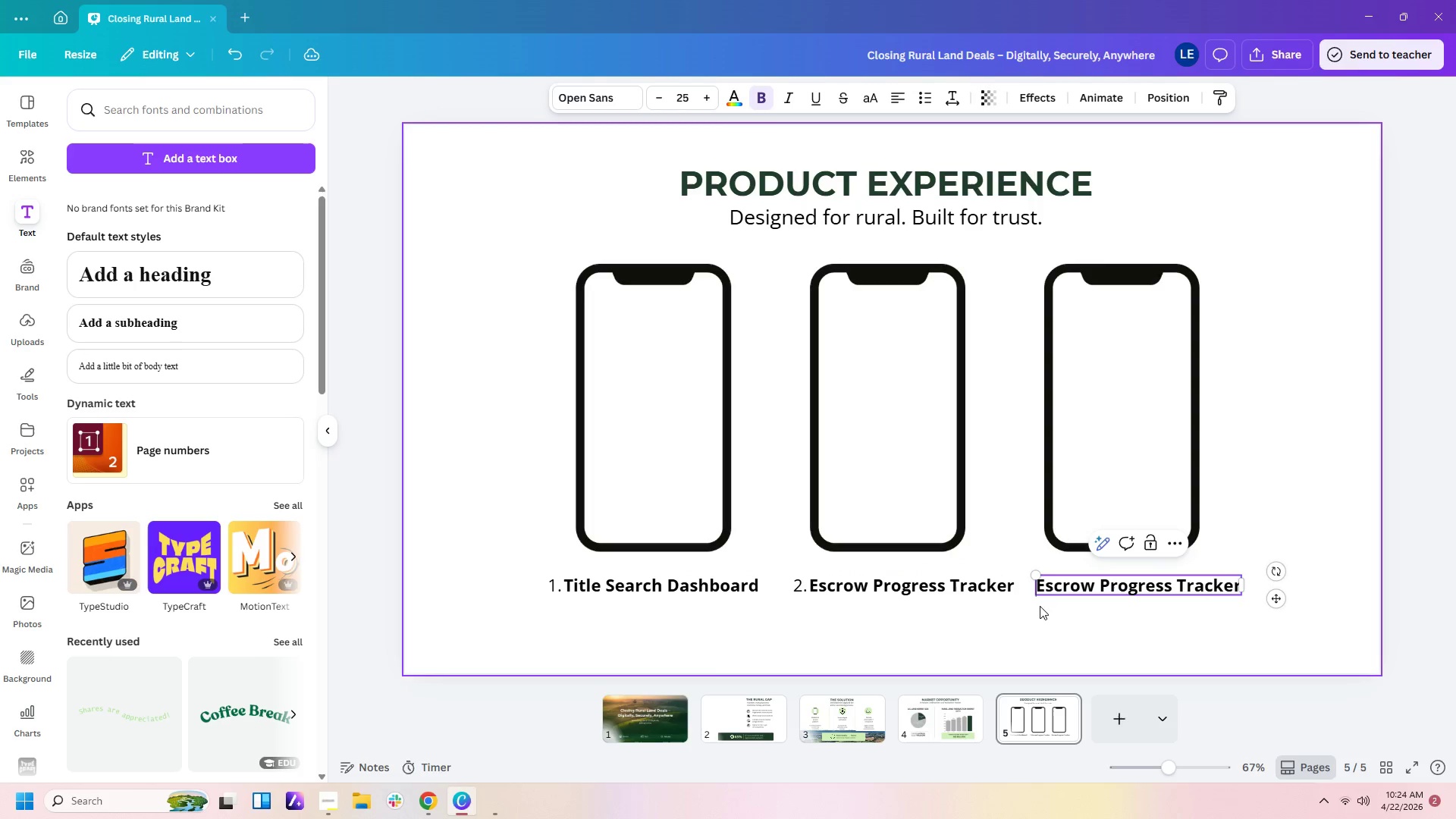 
key(Backspace)
 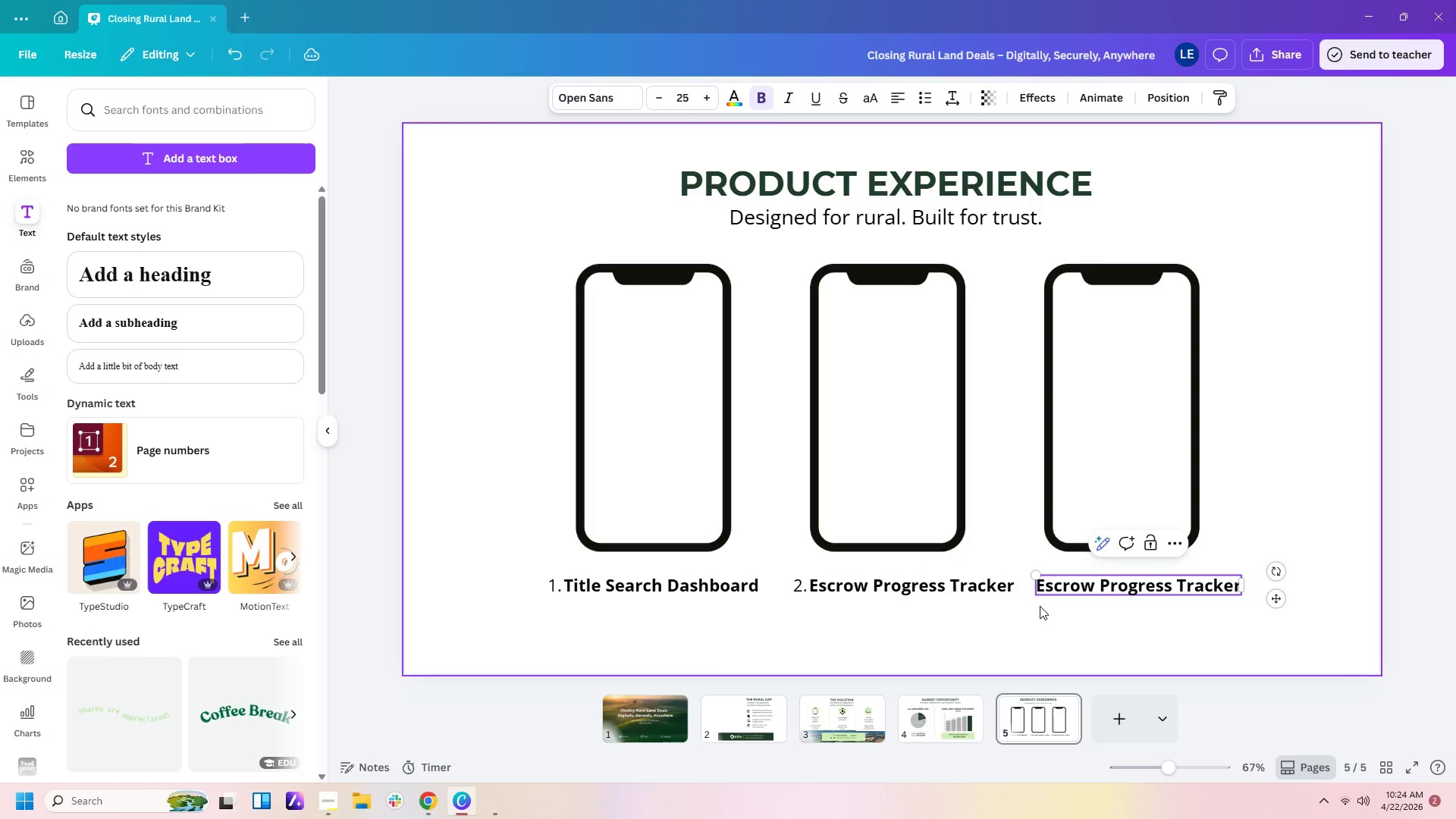 
key(Numpad3)
 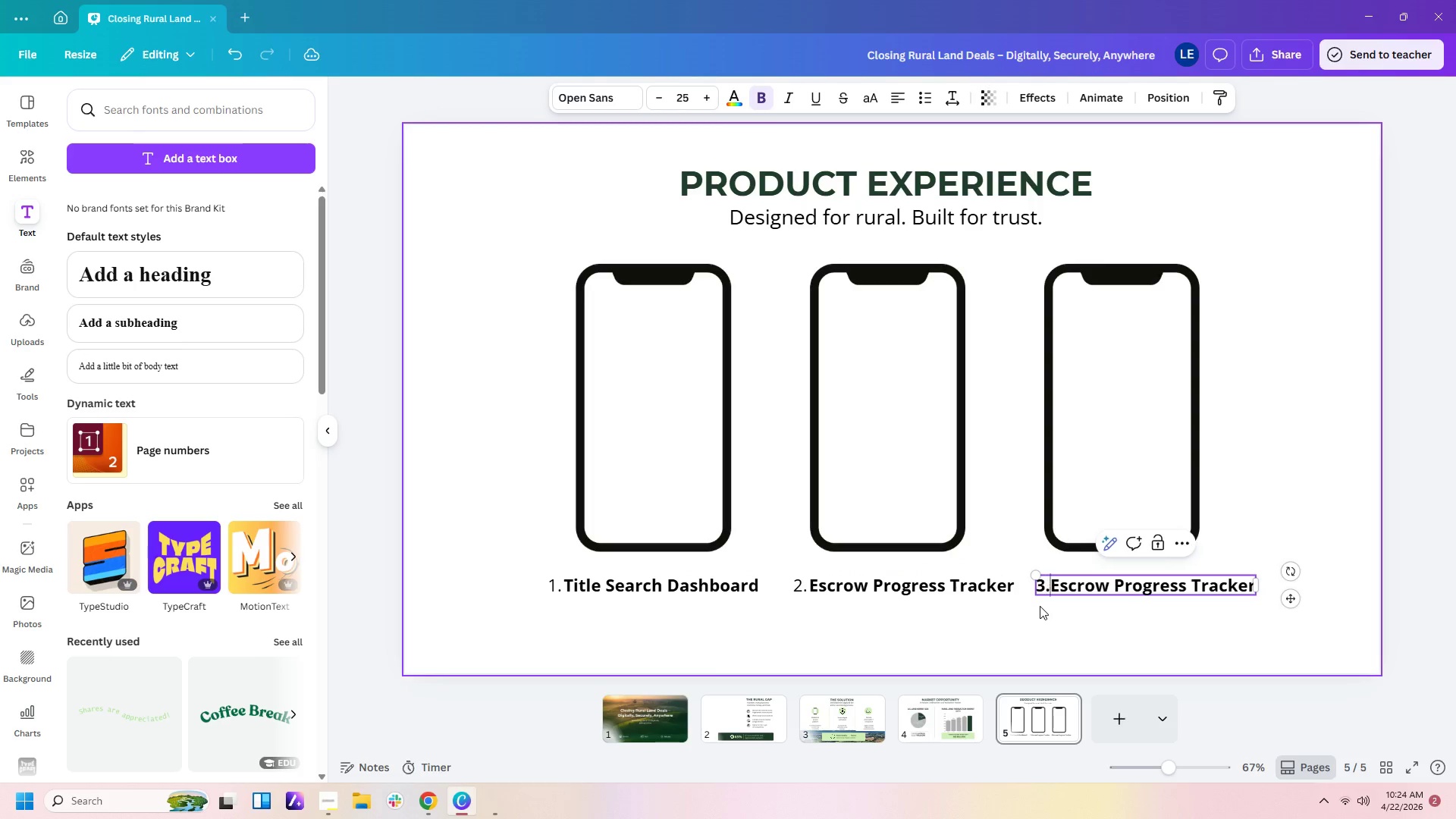 
key(NumpadDecimal)
 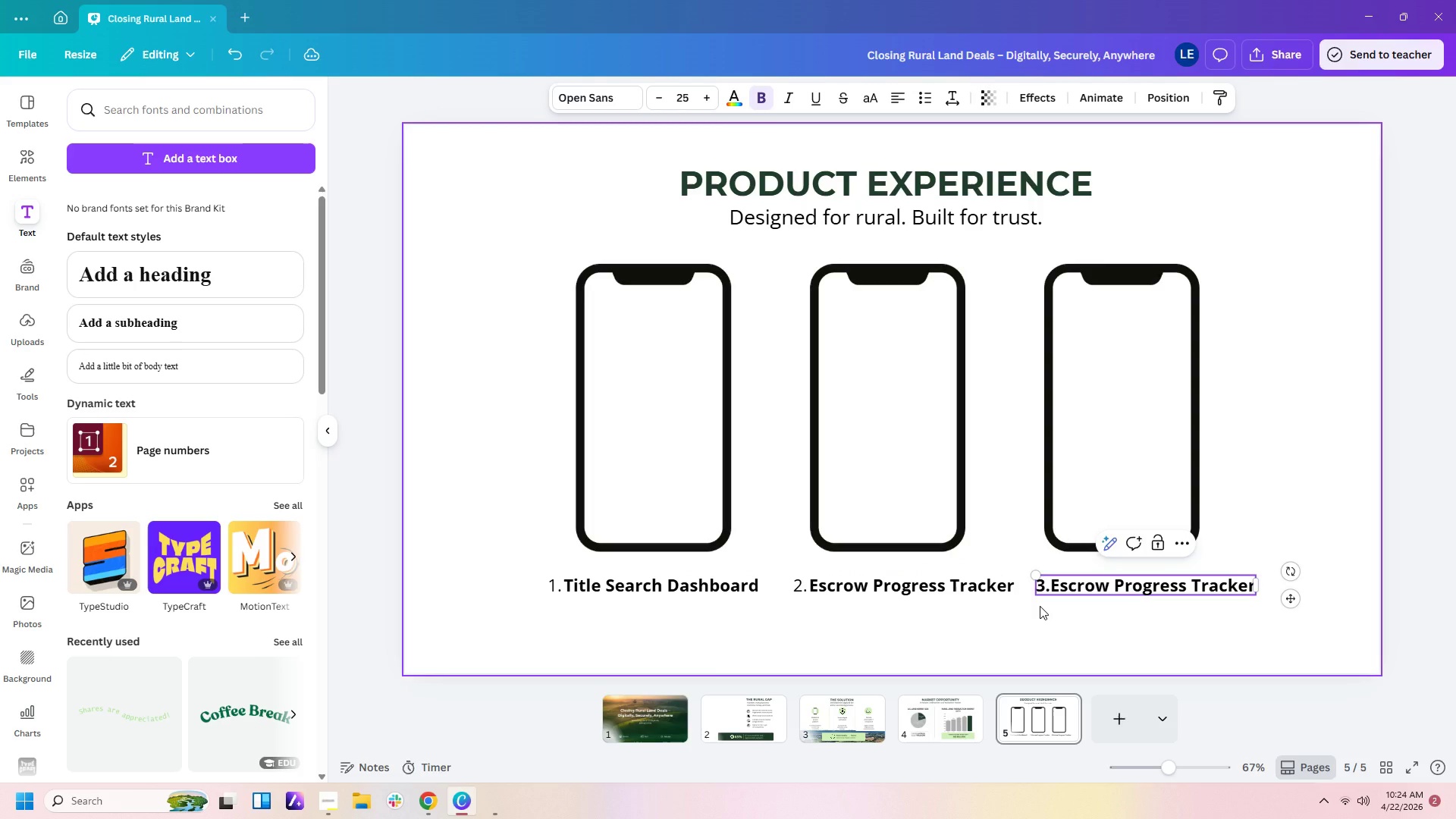 
key(Space)
 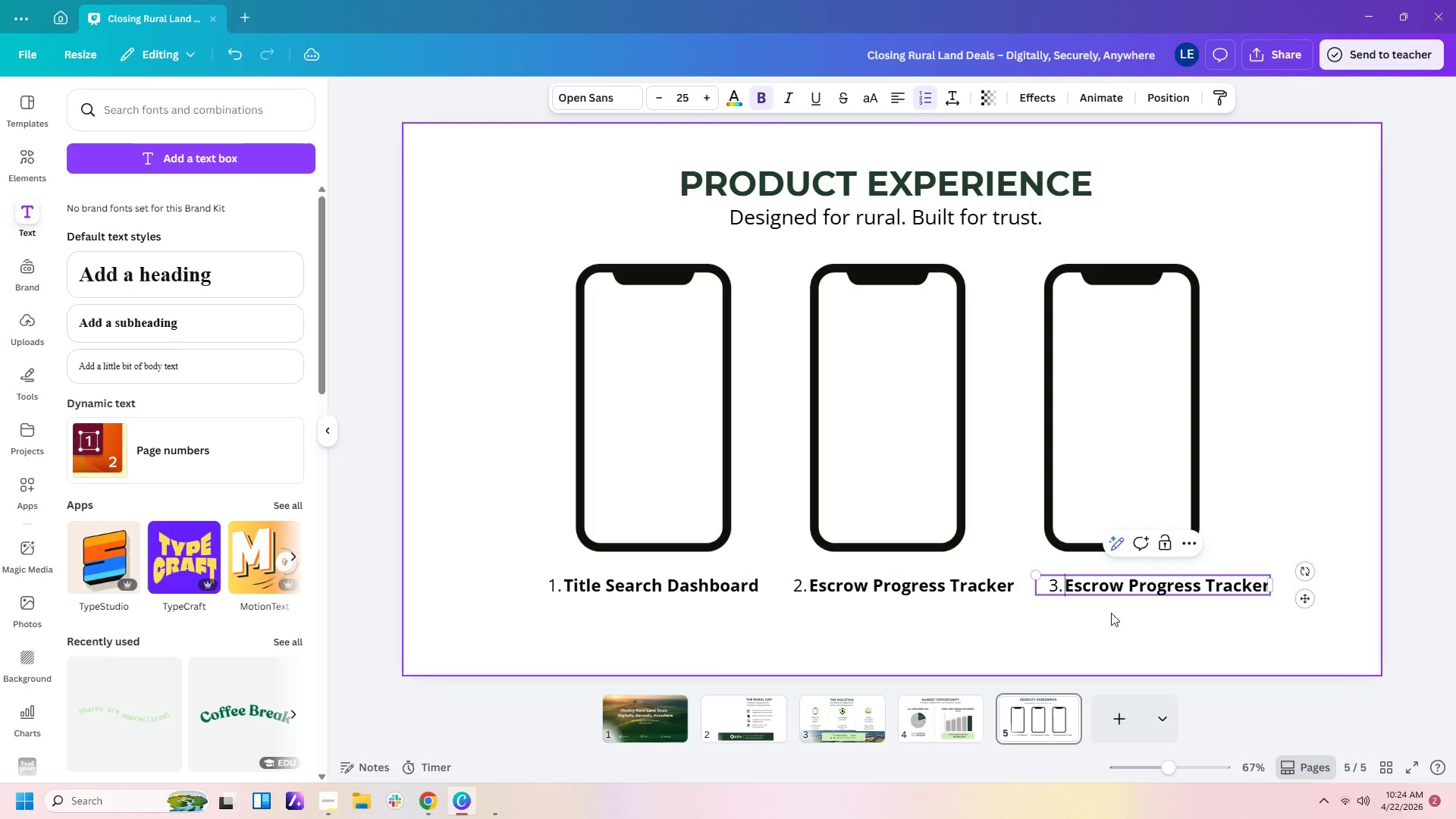 
type([Delete][Delete][Delete][Delete][Delete][Delete][Delete][Delete][Delete][Delete][Delete][Delete][Delete][Delete][Delete][Delete][Delete][Delete][Delete][Delete][Delete][Delete][Delete]Remote Notai)
key(Backspace)
type(rization)
 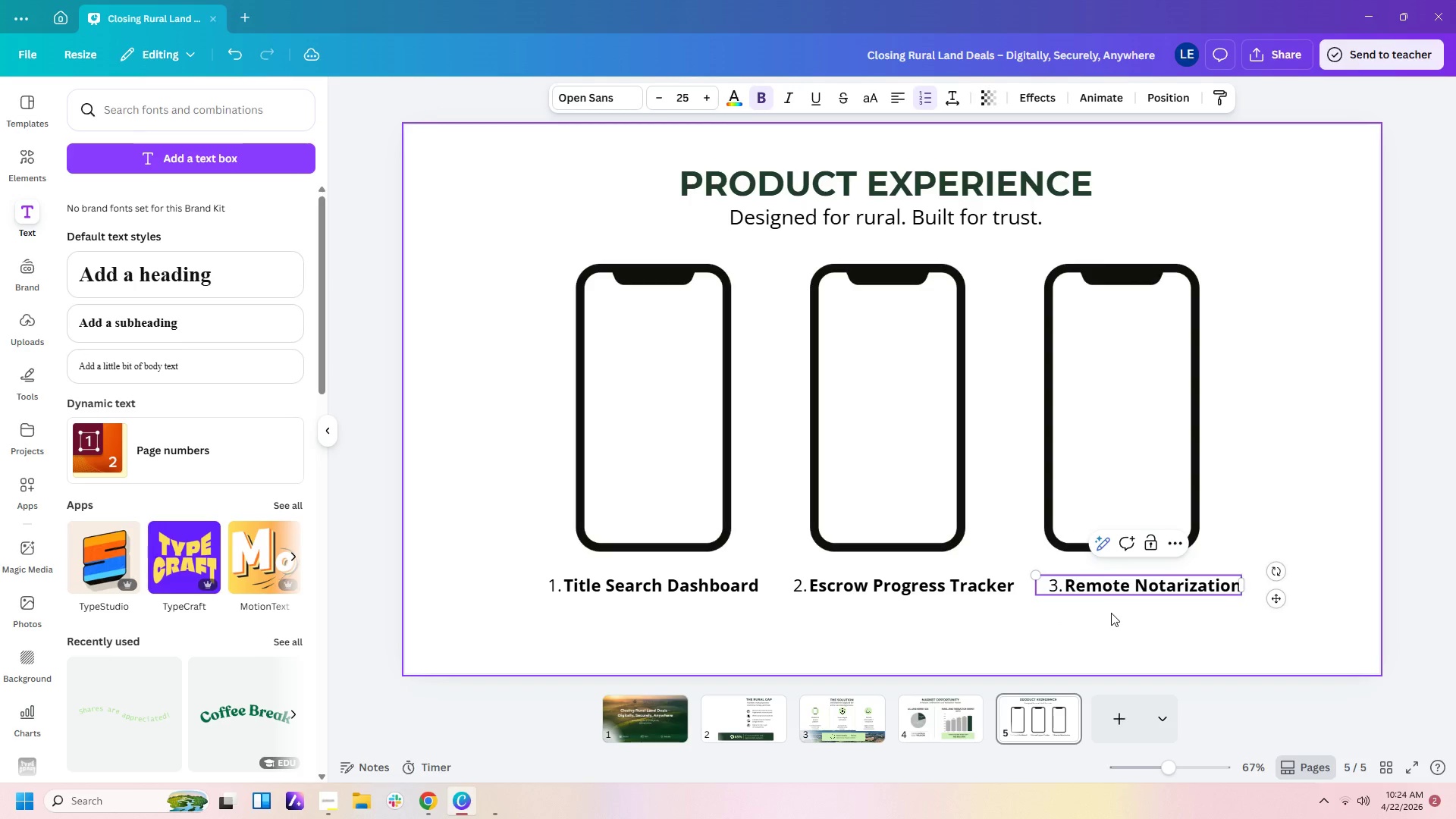 
left_click([1361, 572])
 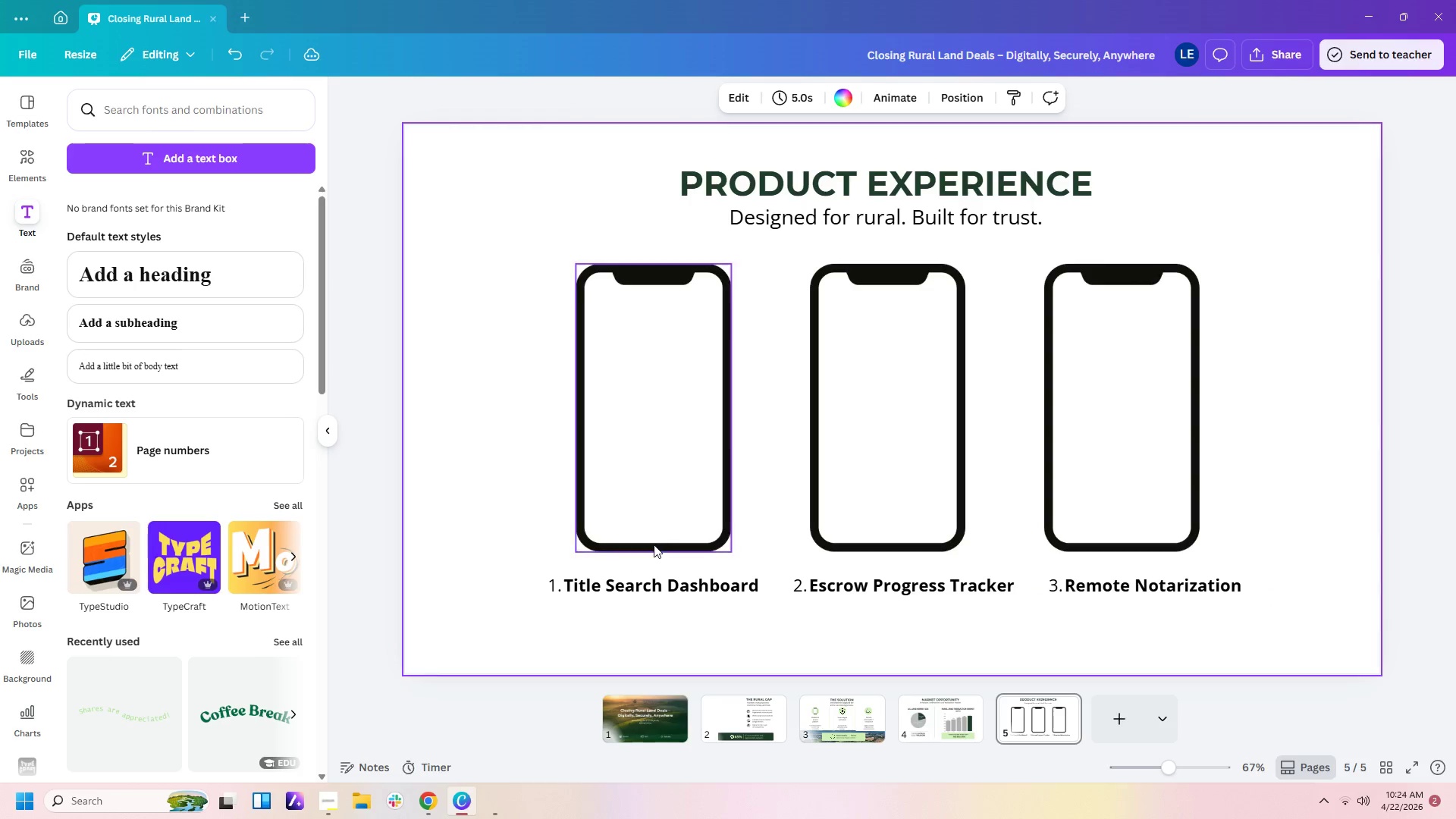 
left_click([671, 587])
 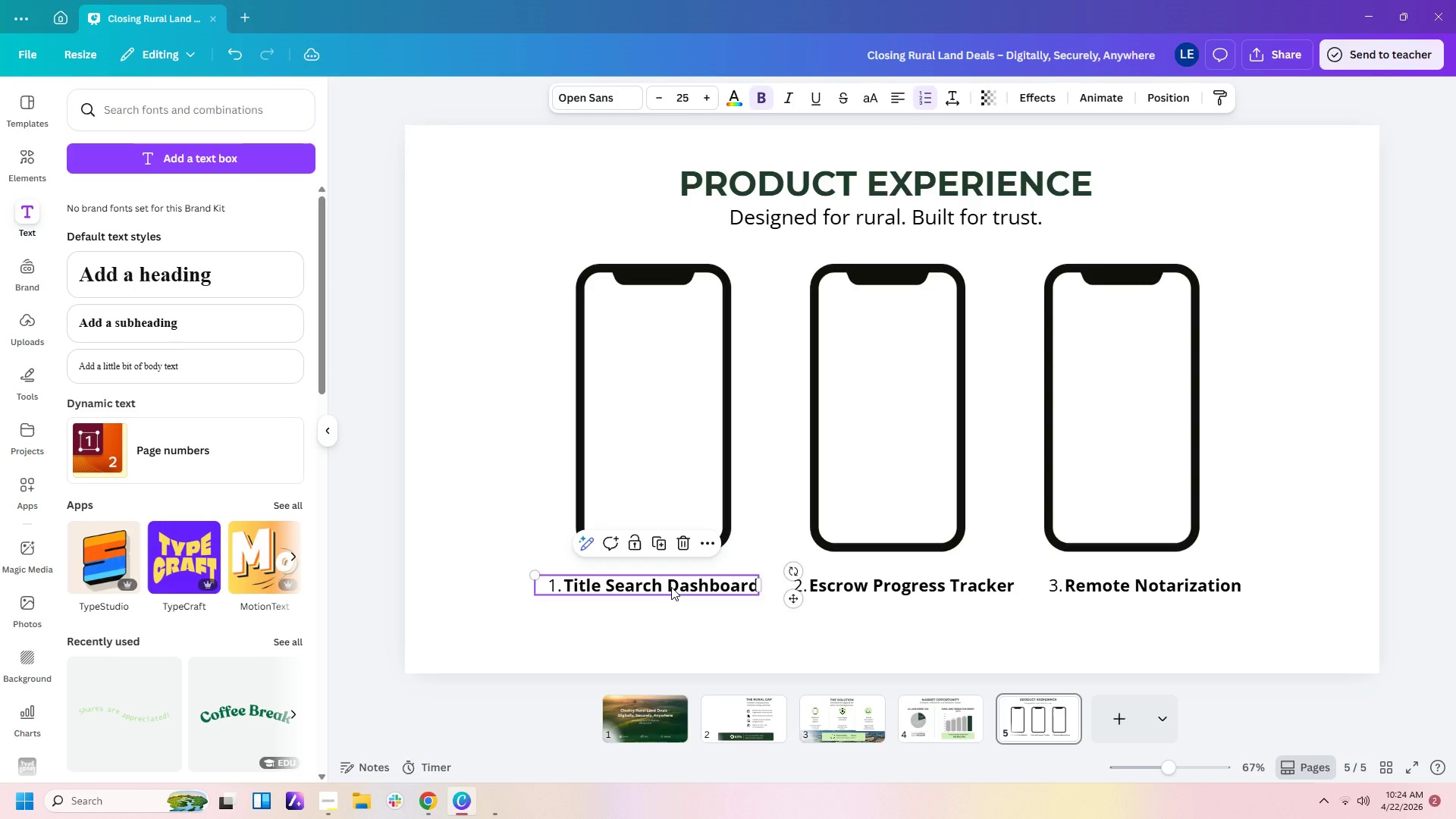 
key(Control+C)
 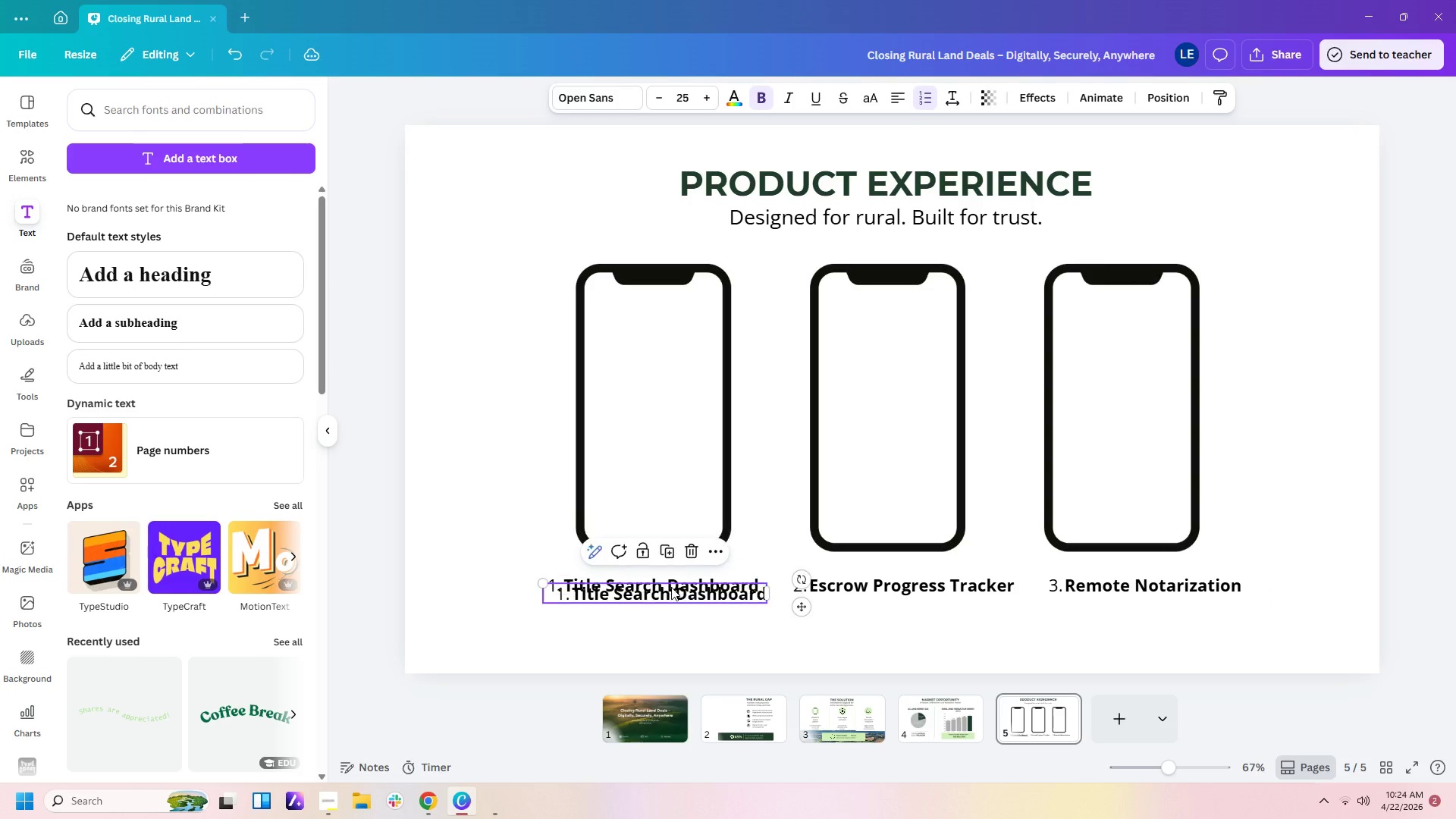 
key(Control+V)
 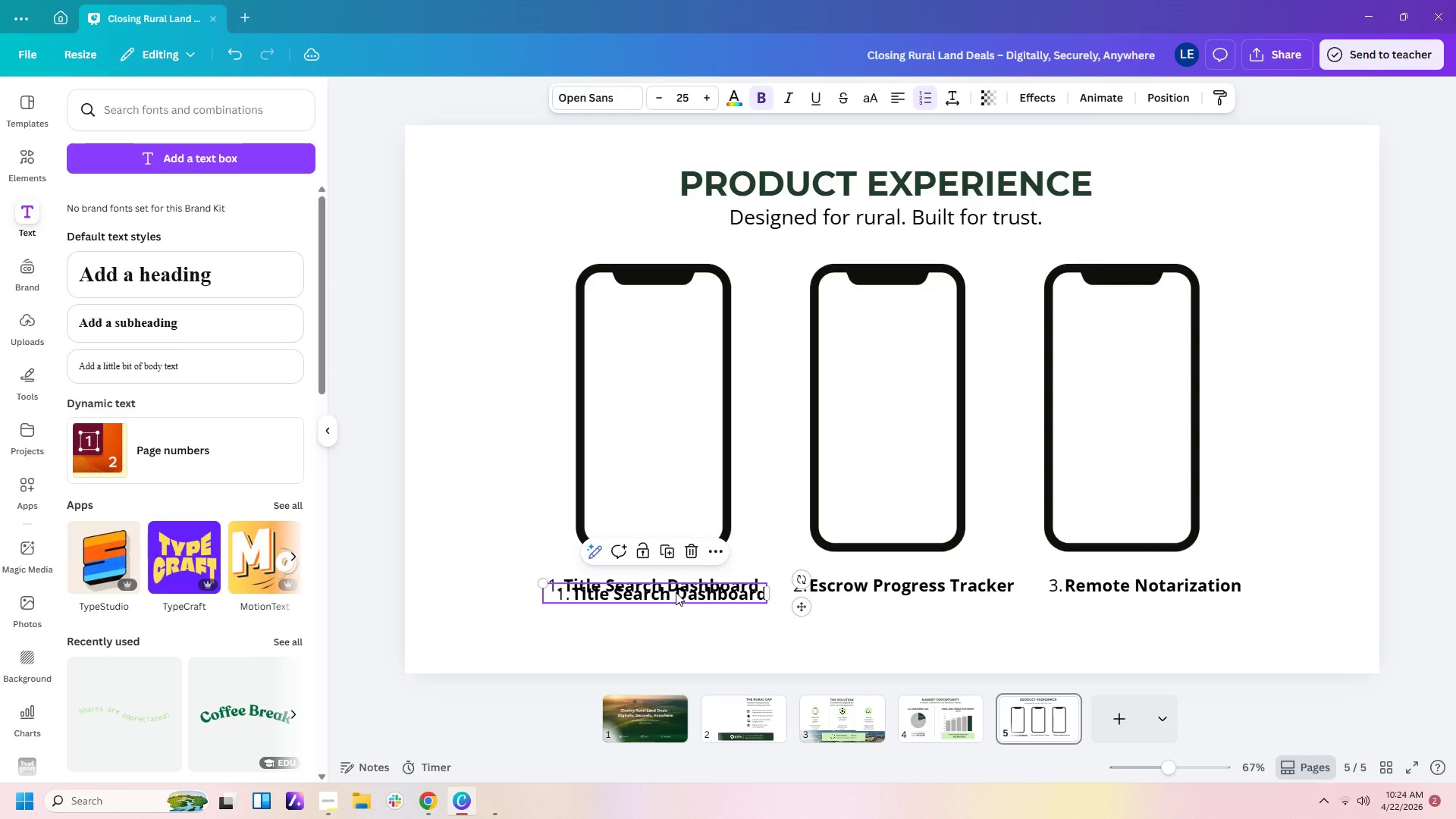 
left_click_drag(start_coordinate=[676, 592], to_coordinate=[676, 626])
 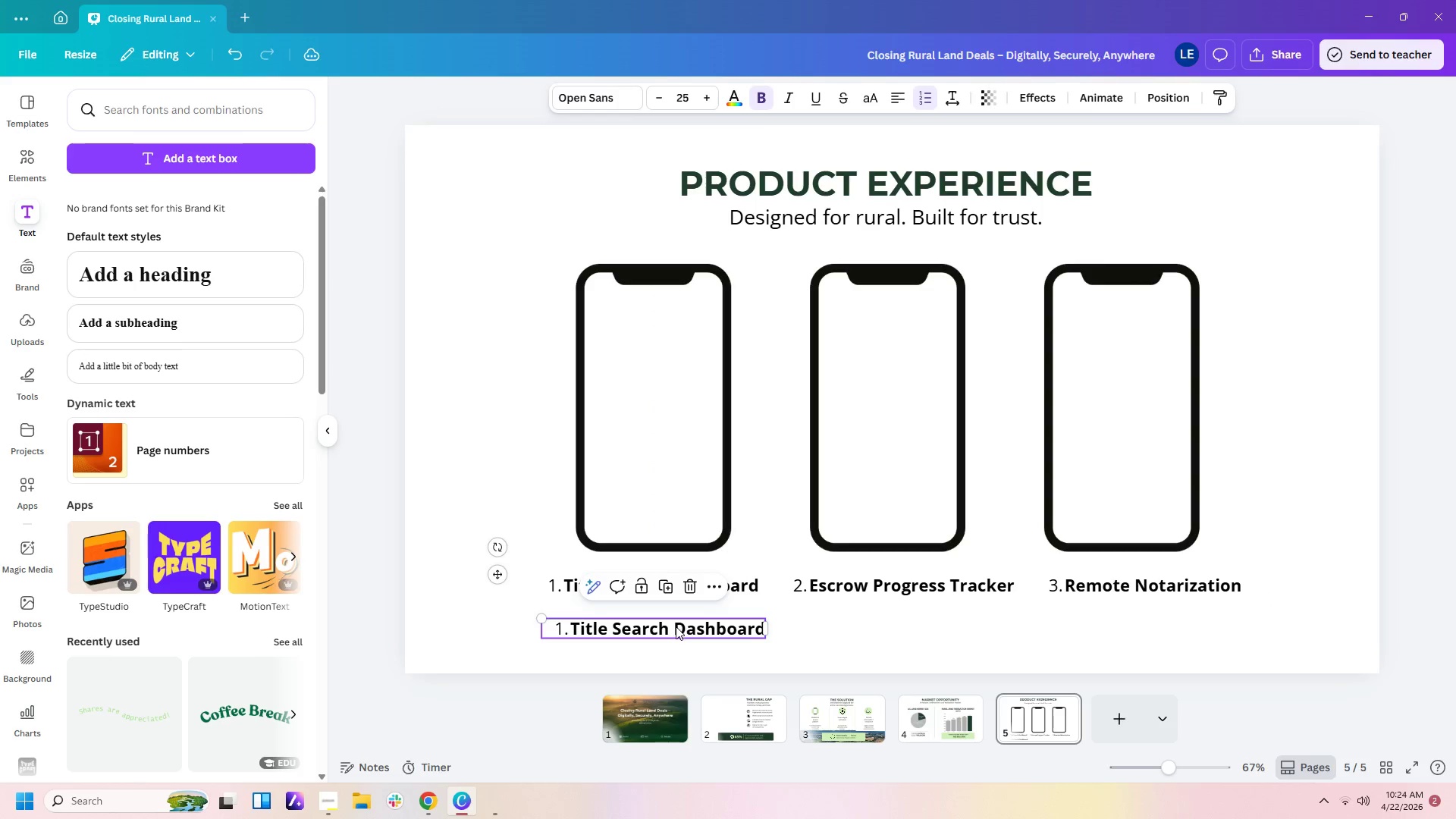 
left_click([676, 626])
 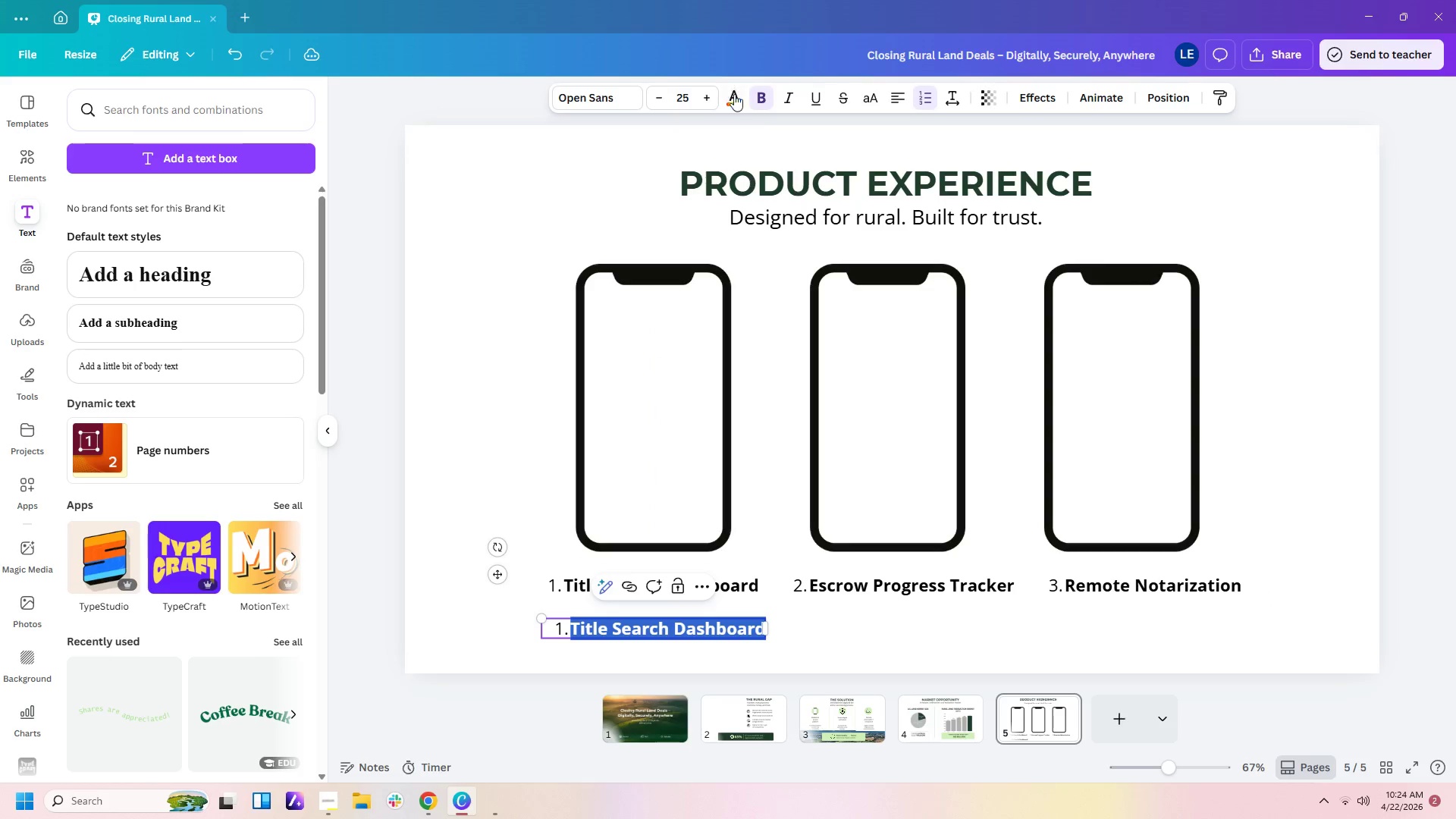 
left_click([768, 104])
 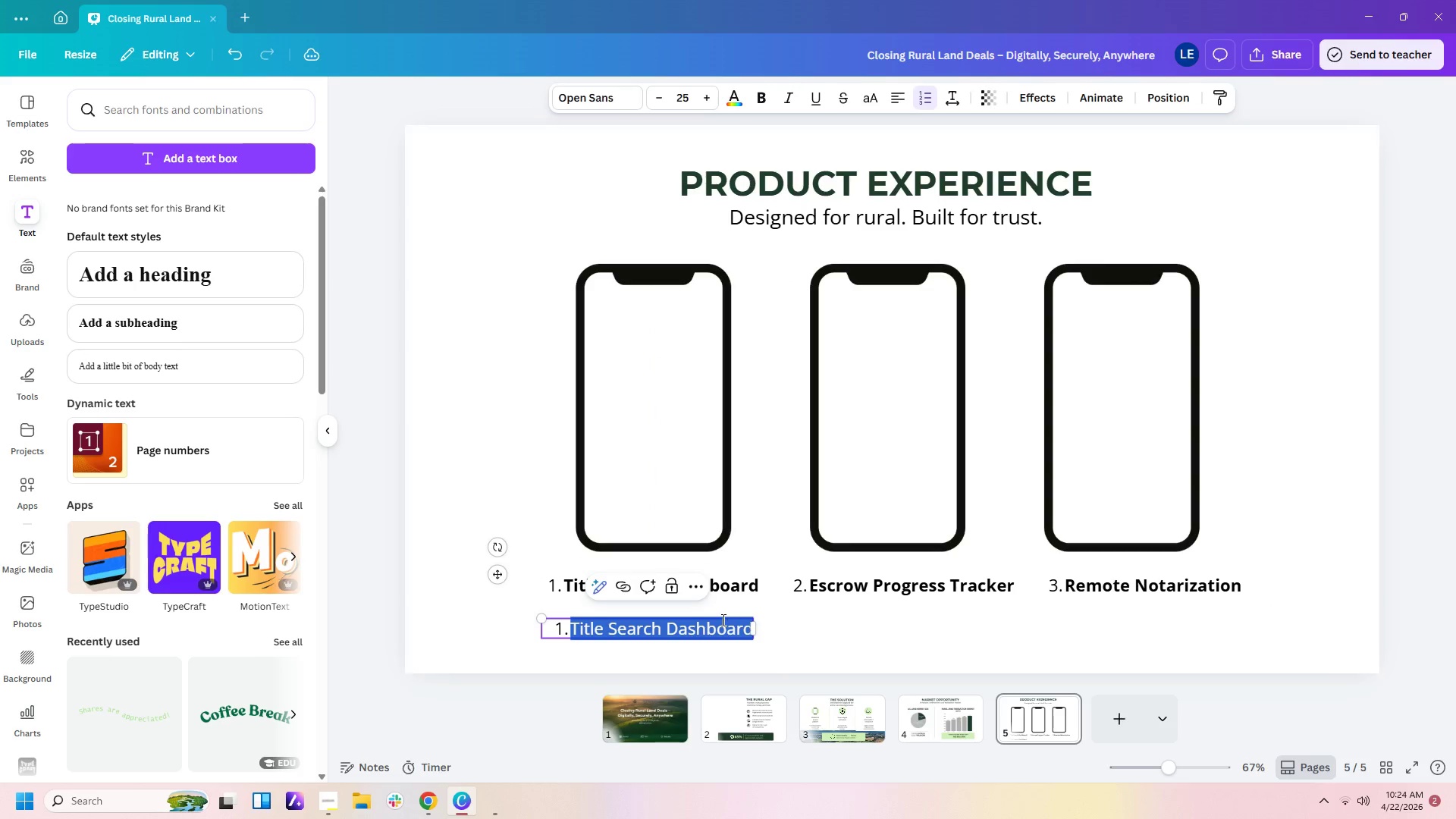 
left_click([799, 607])
 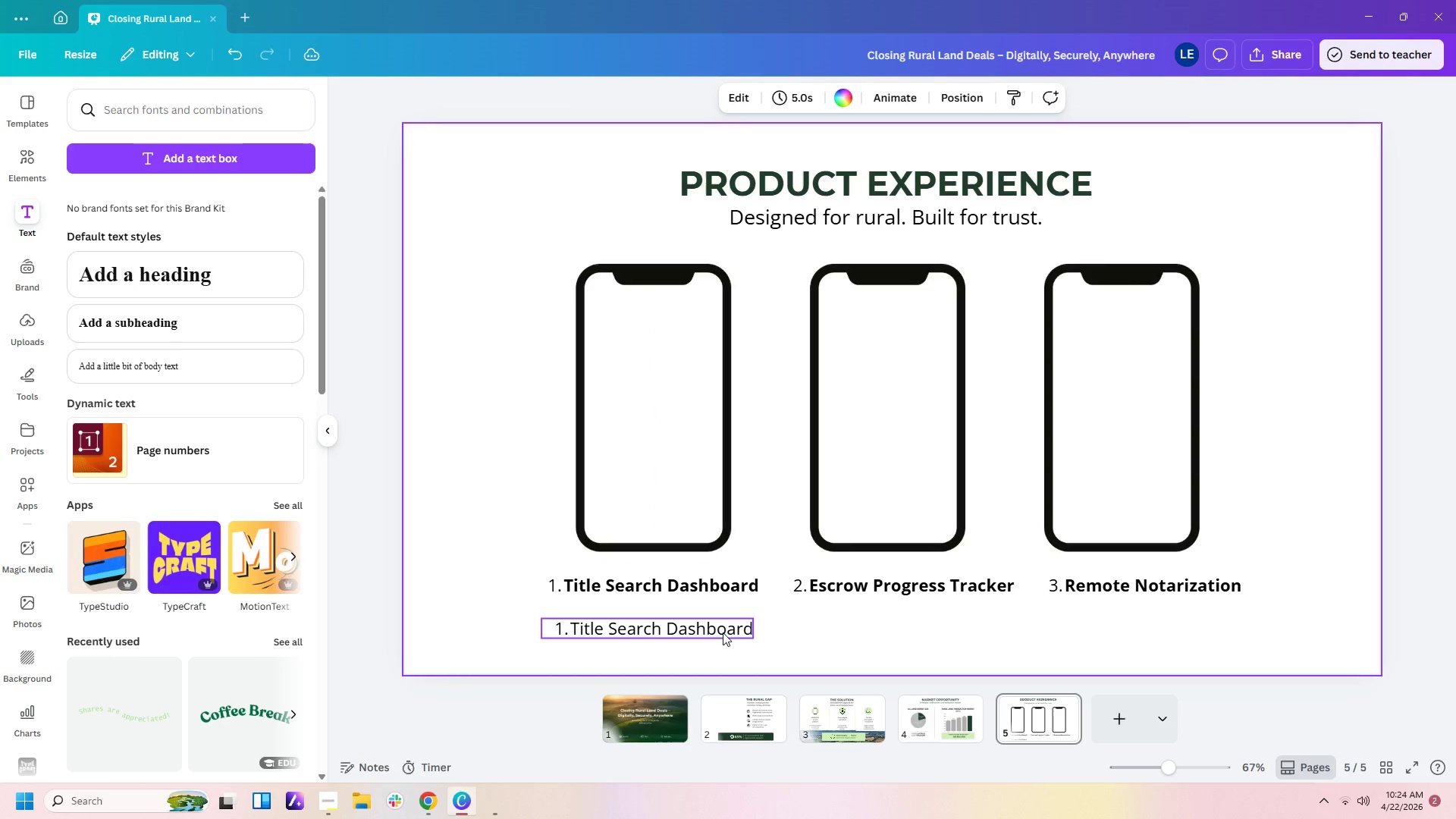 
left_click([723, 631])
 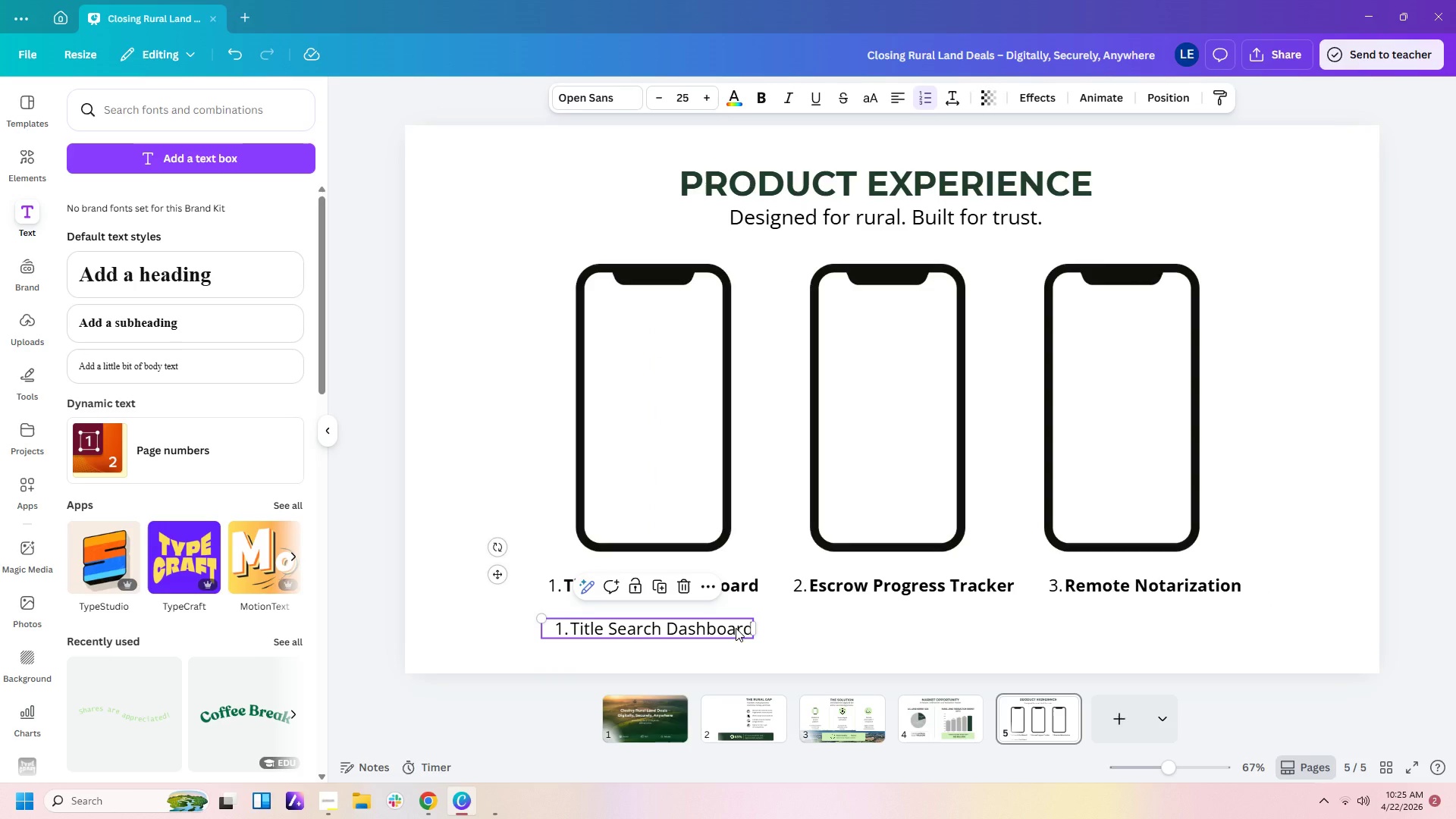 
double_click([736, 628])
 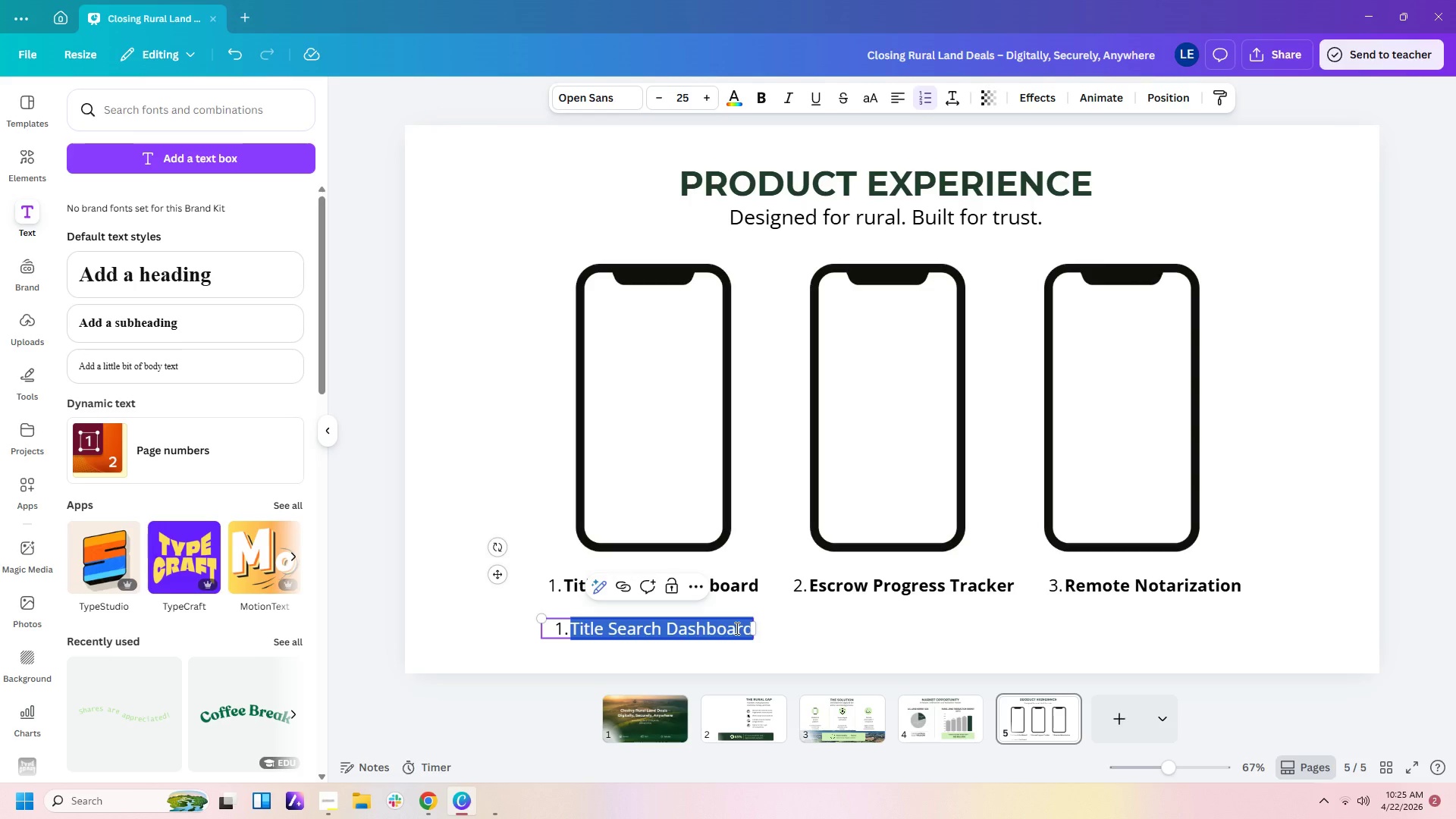 
key(Backspace)
key(Backspace)
key(Backspace)
type(fast)
key(Backspace)
key(Backspace)
key(Backspace)
key(Backspace)
type(Fast, accurate title searchs)
key(Backspace)
type(es across countries)
 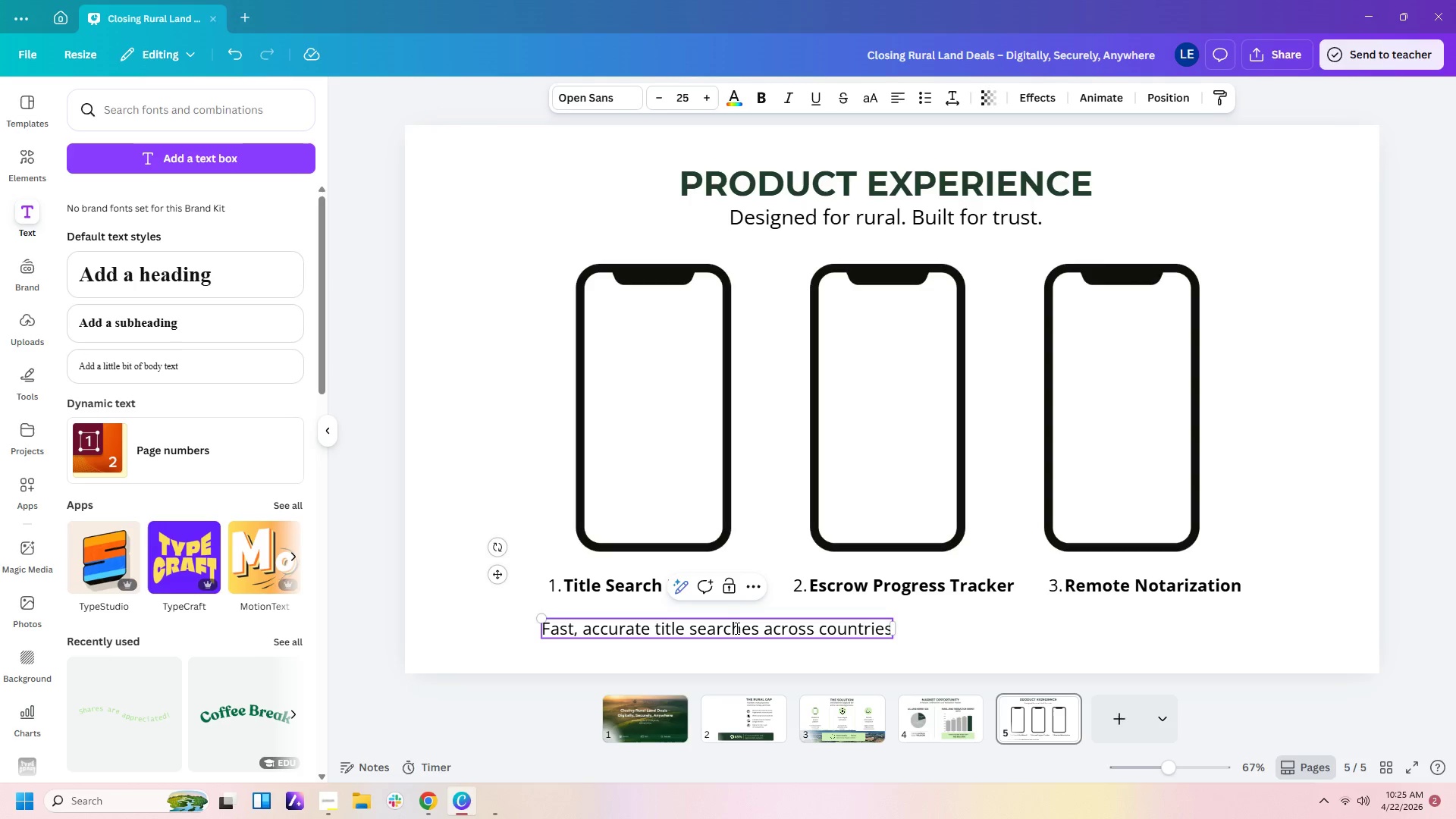 
key(Numpad2)
 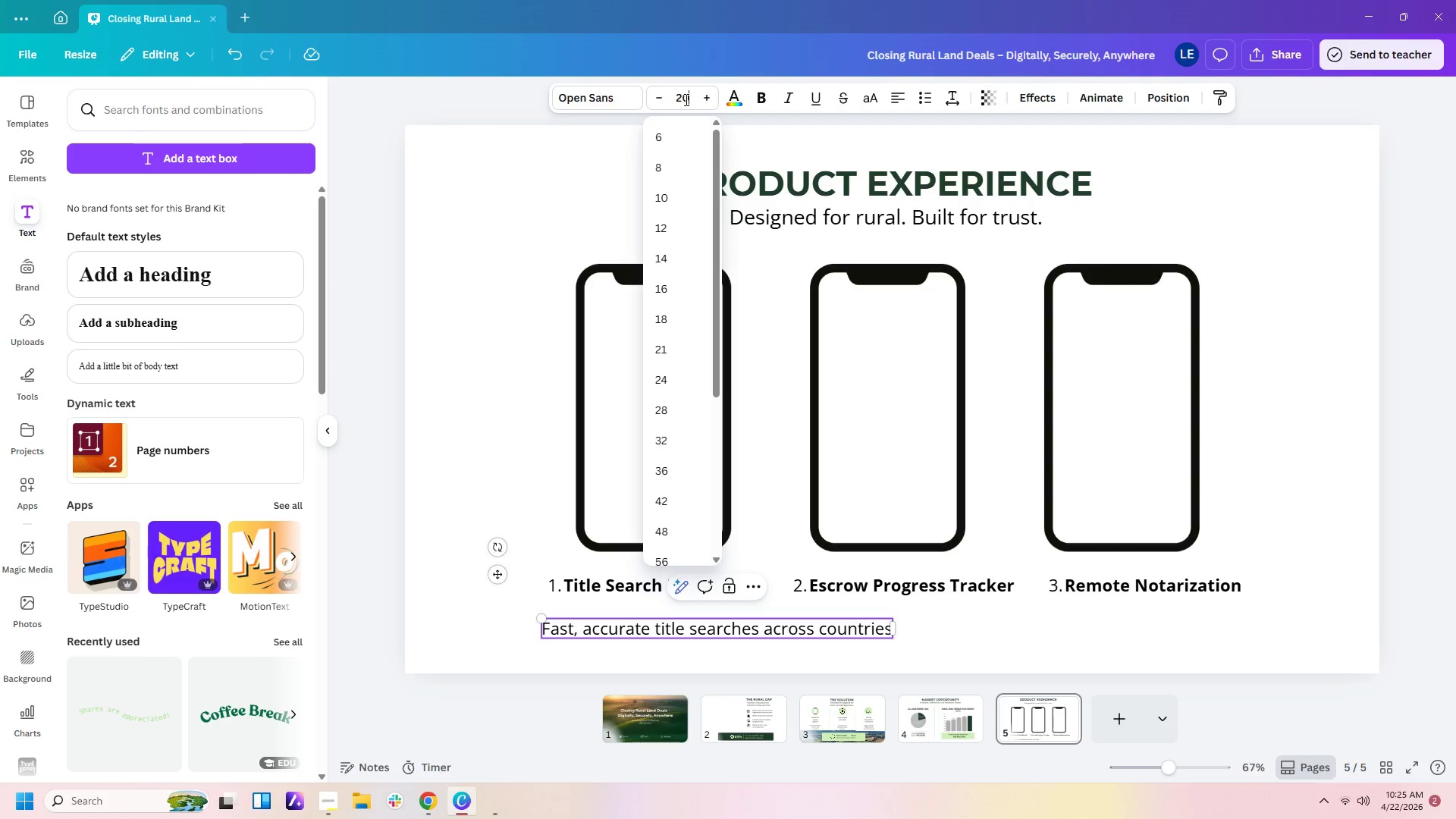 
key(Numpad0)
 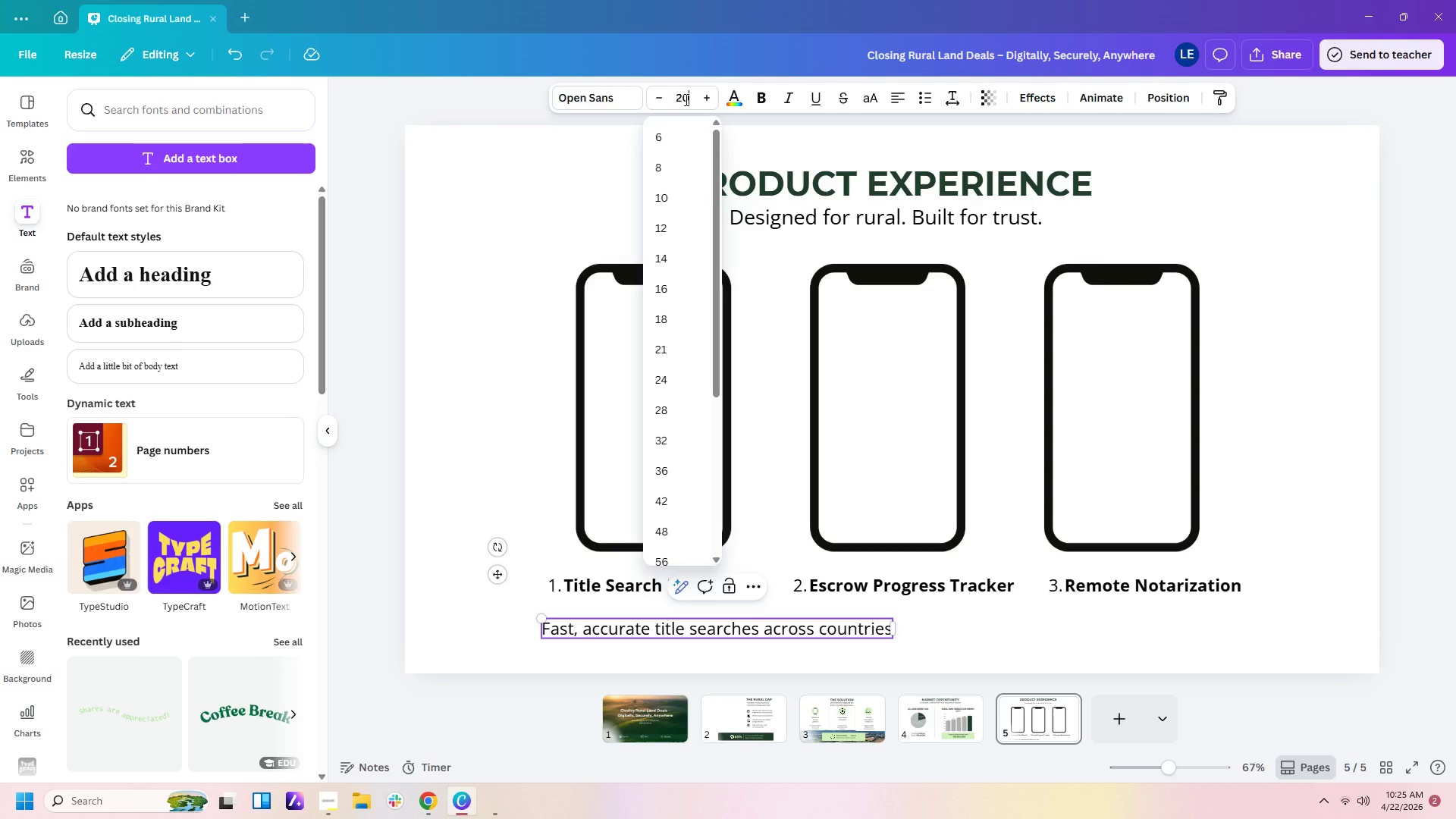 
key(Enter)
 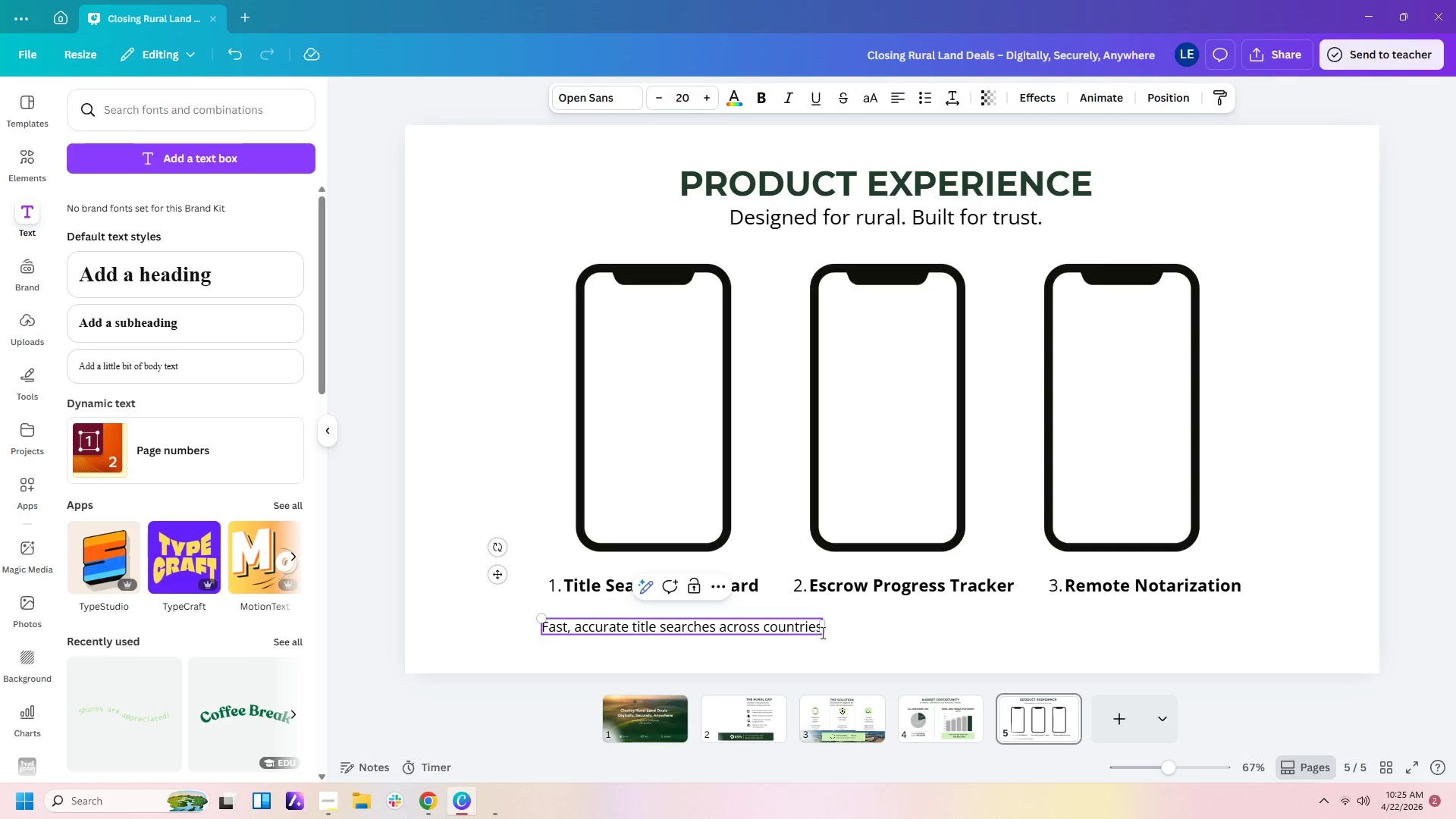 
left_click_drag(start_coordinate=[823, 628], to_coordinate=[728, 642])
 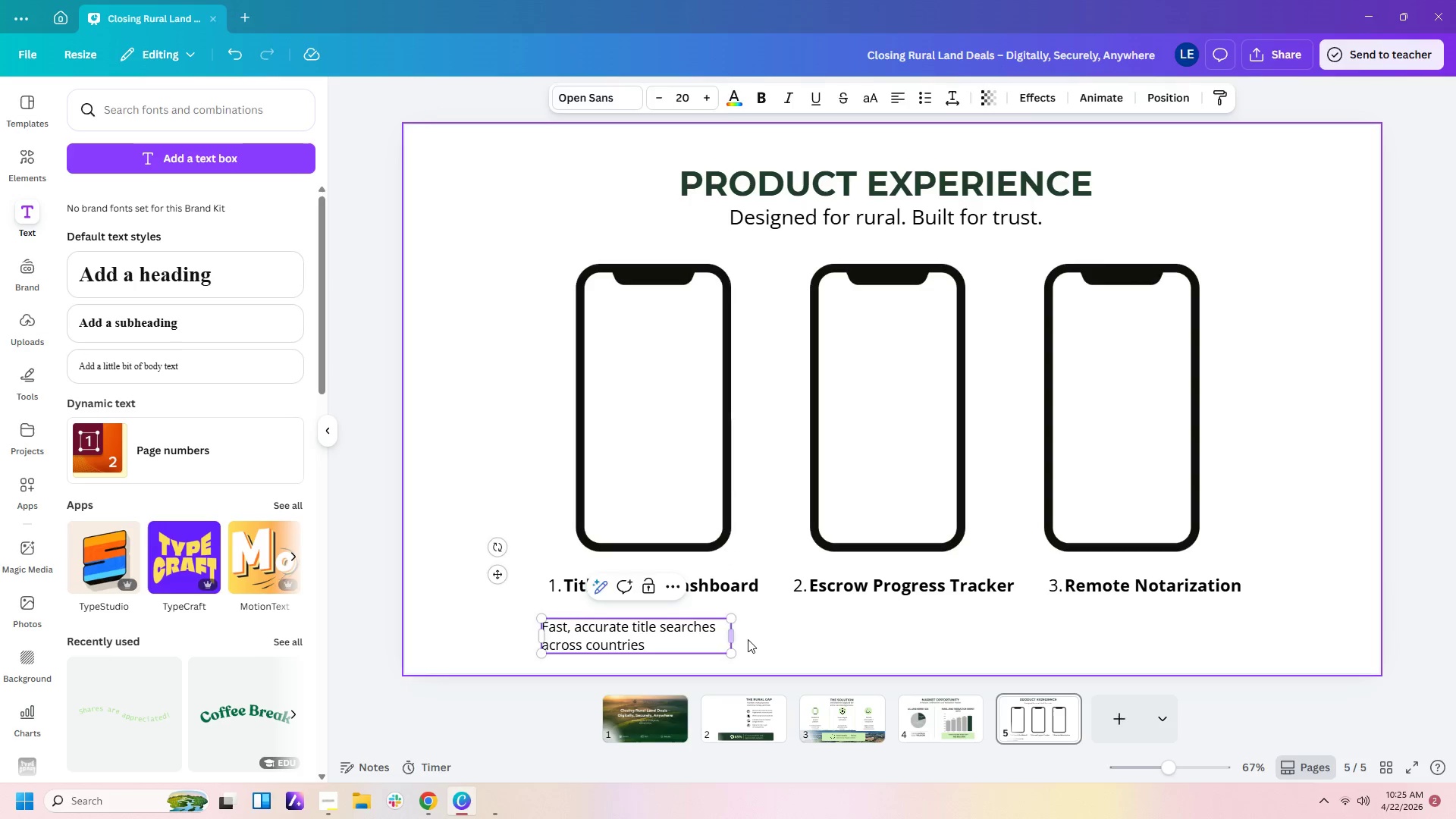 
left_click([748, 639])
 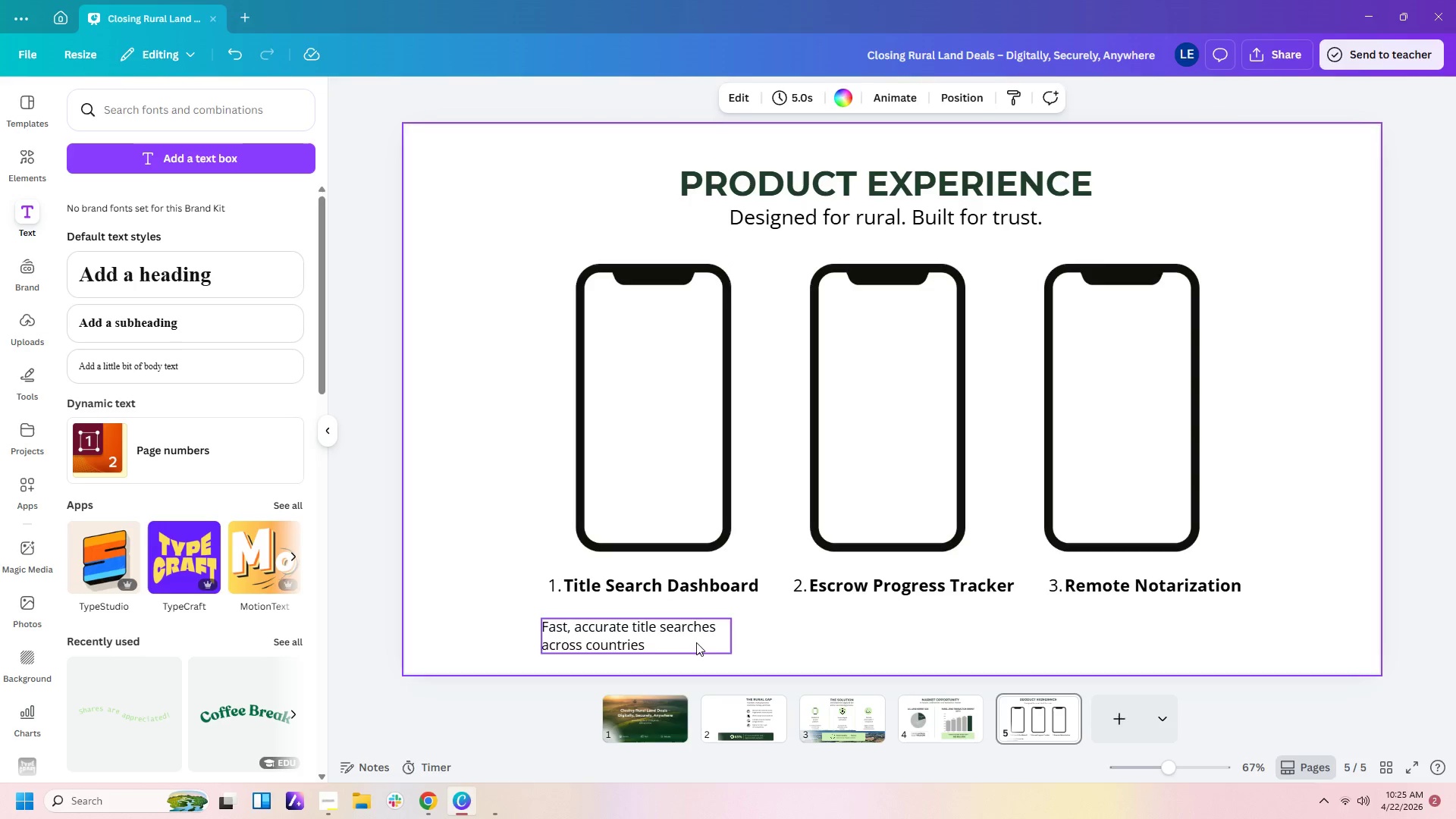 
left_click_drag(start_coordinate=[696, 642], to_coordinate=[716, 635])
 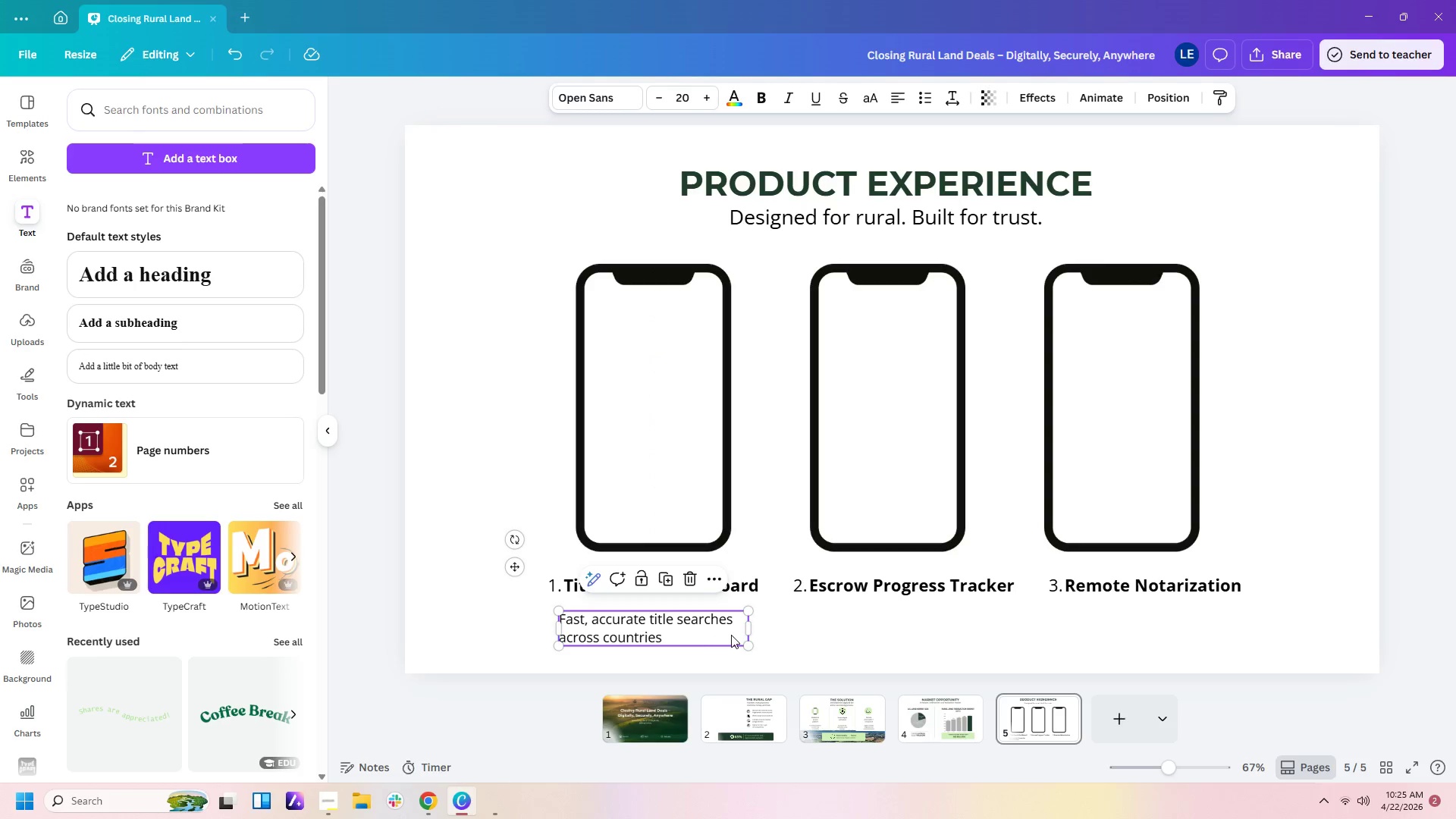 
left_click([765, 634])
 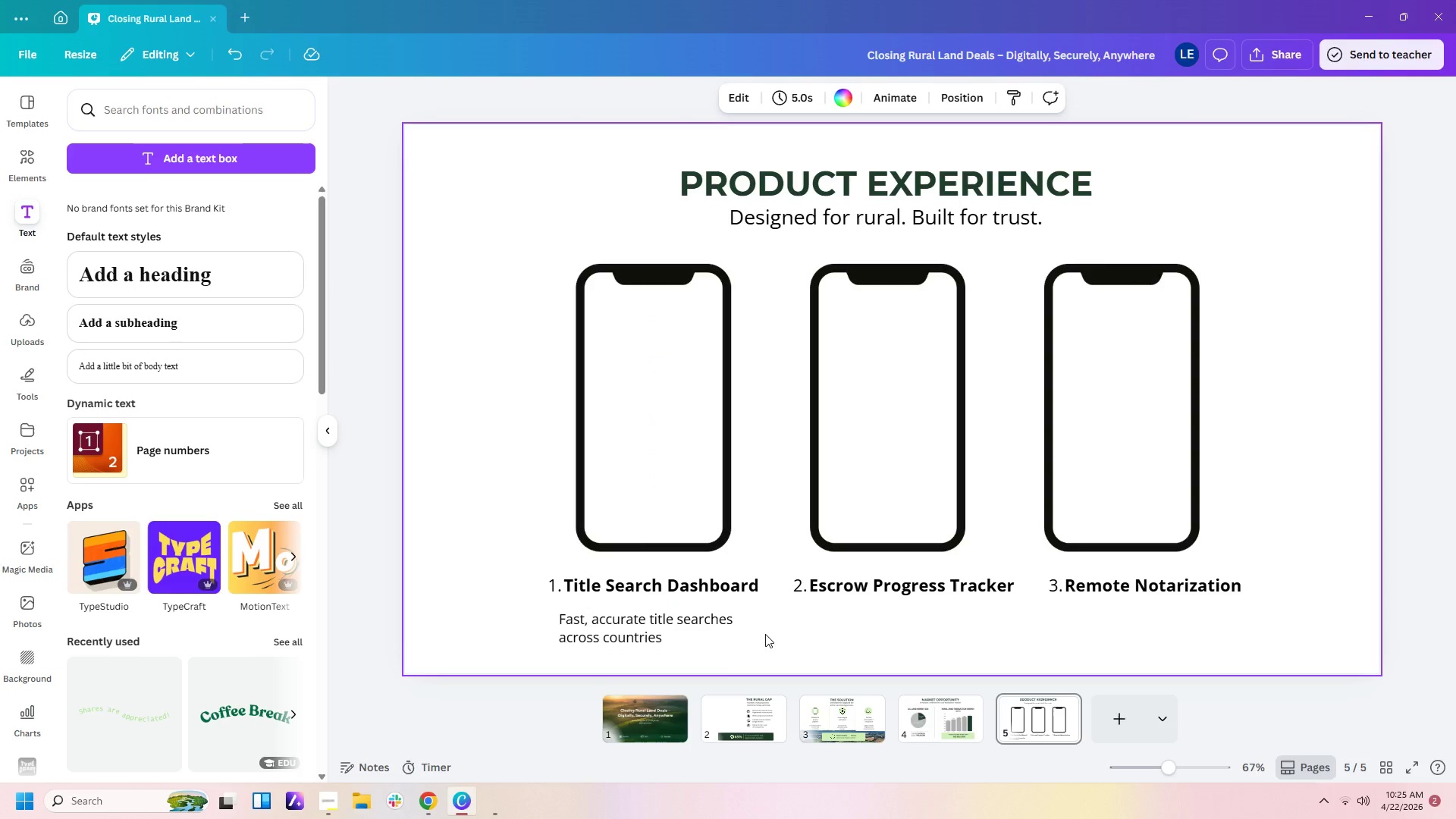 
wait(8.98)
 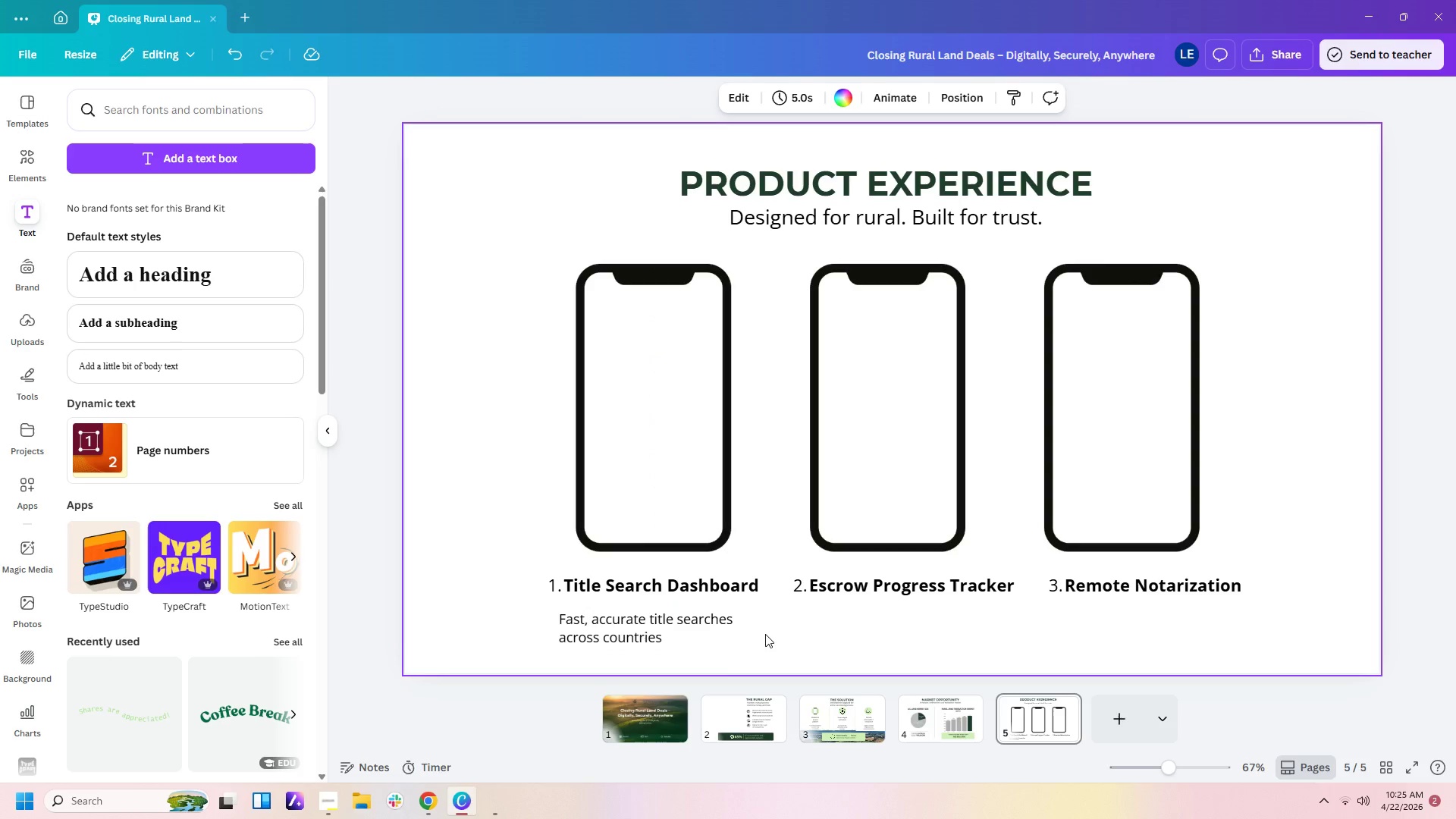 
left_click_drag(start_coordinate=[631, 635], to_coordinate=[634, 631])
 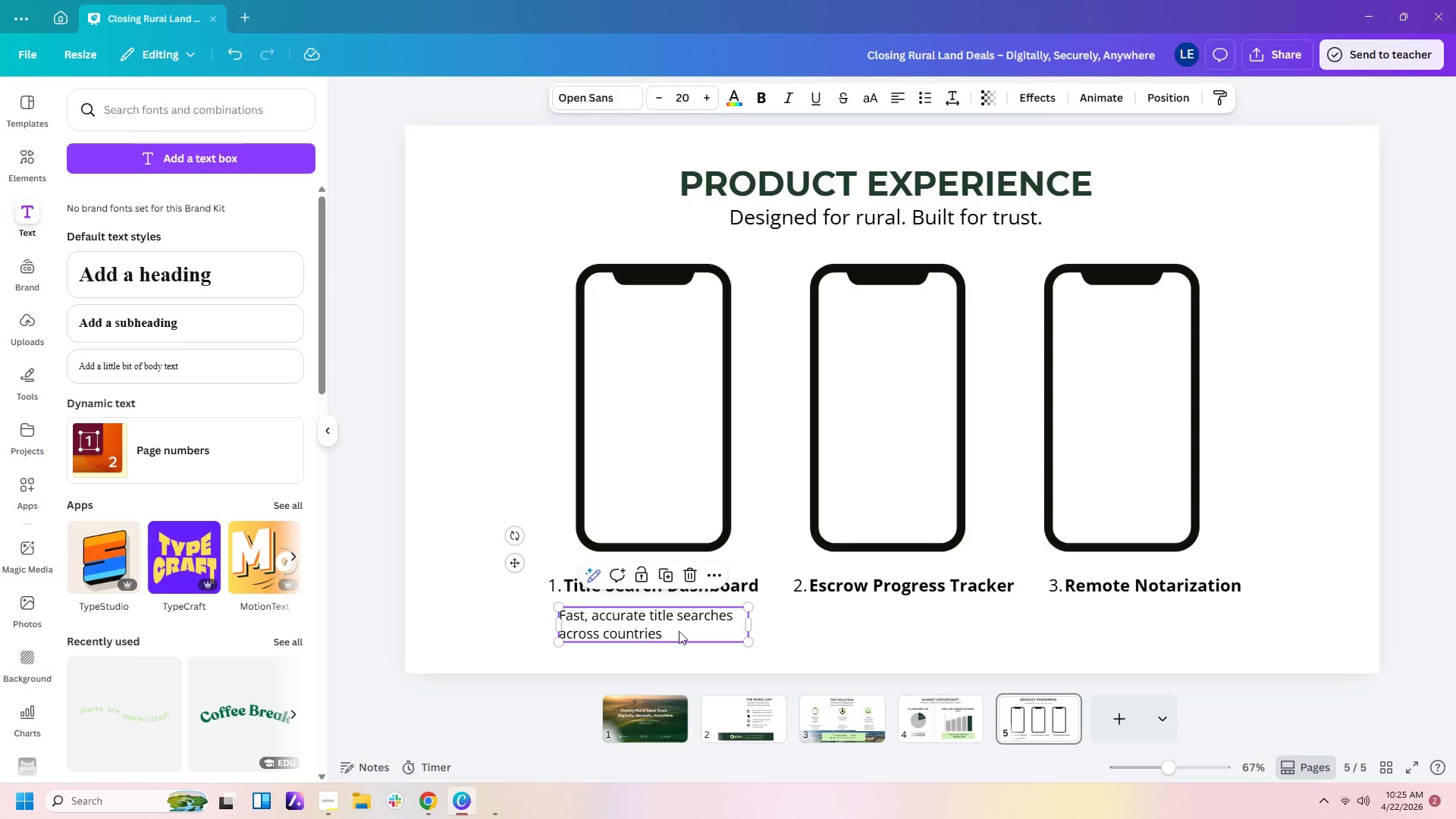 
left_click([680, 631])
 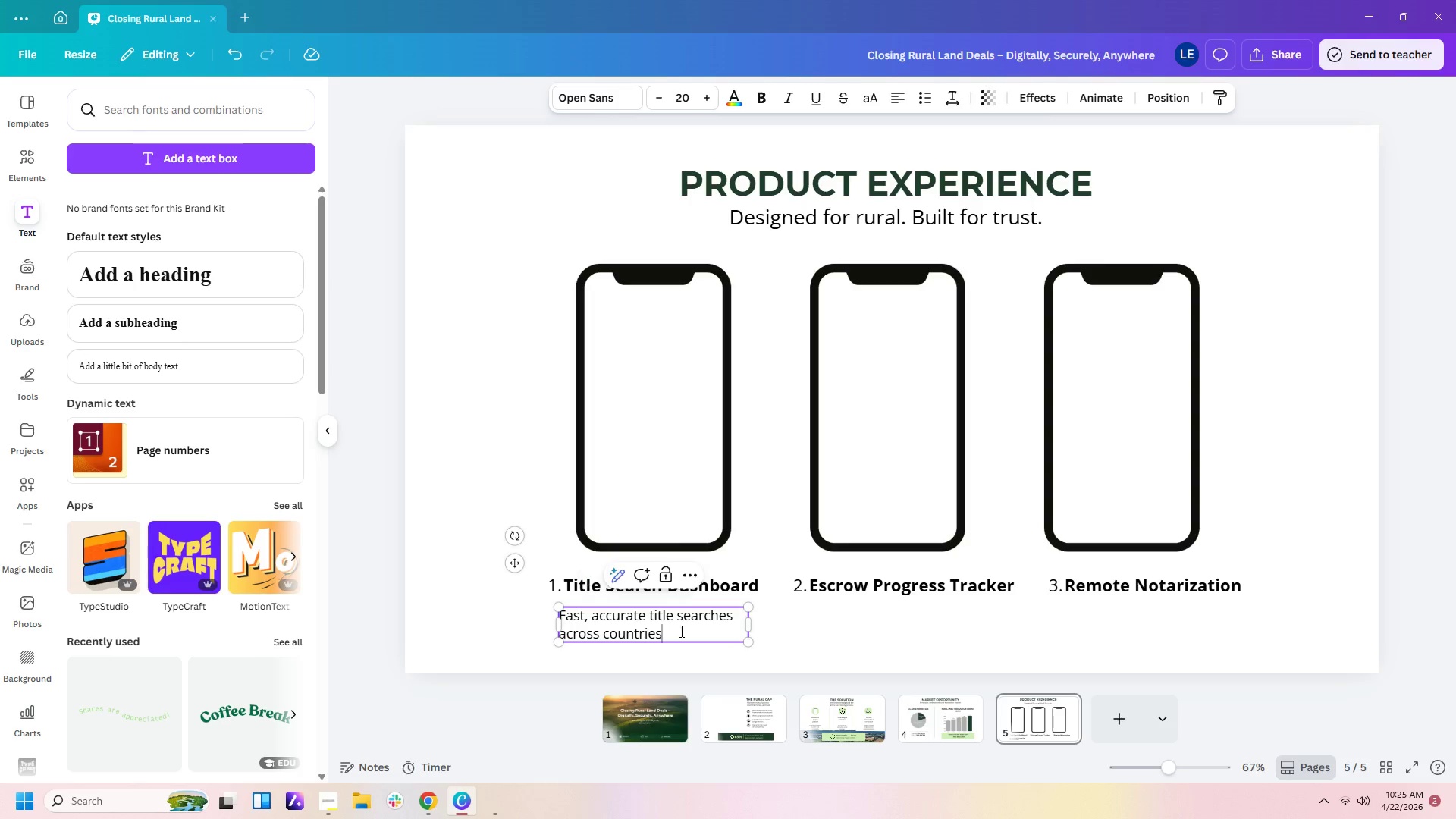 
key(Control+C)
 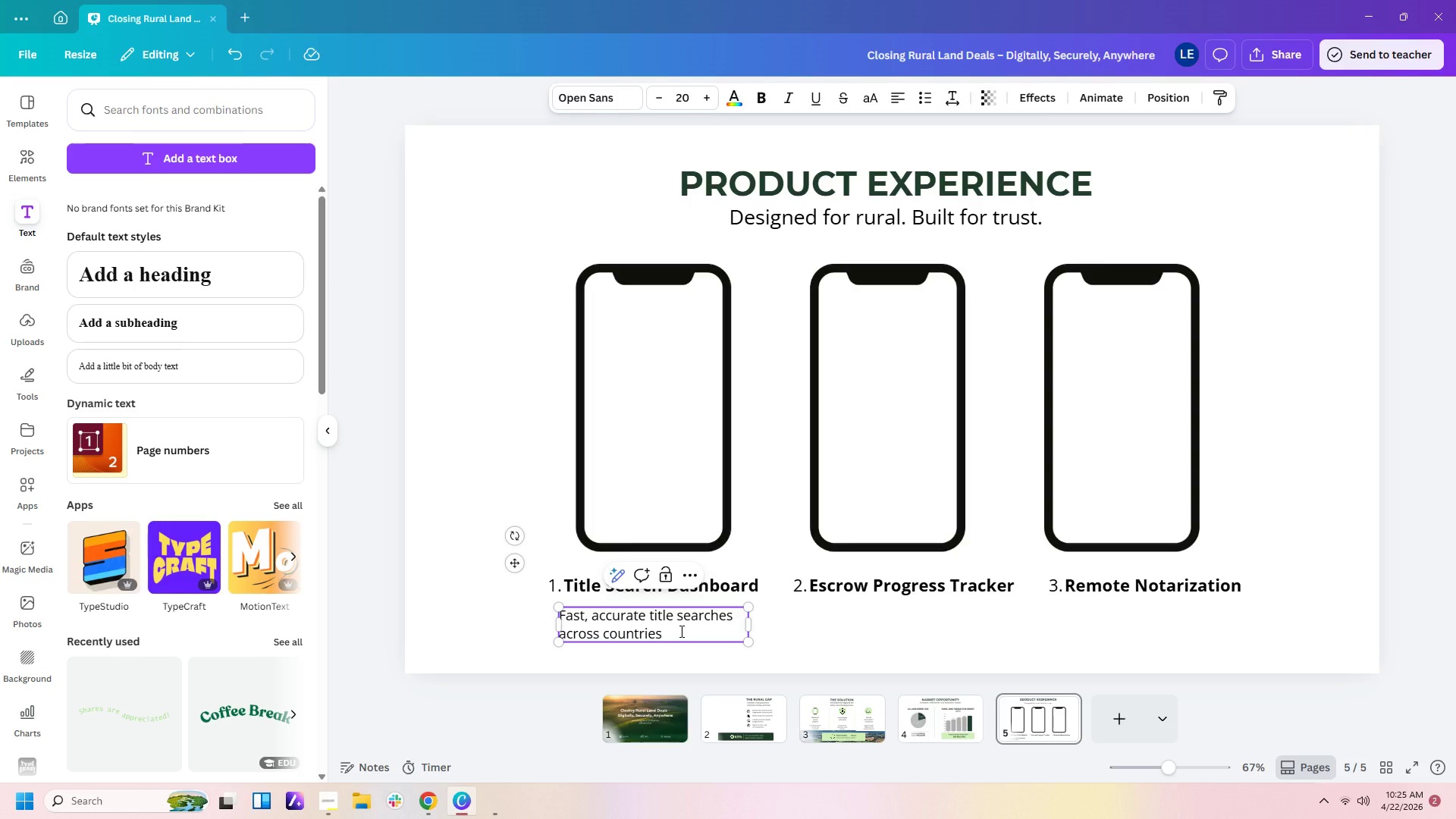 
key(Control+V)
 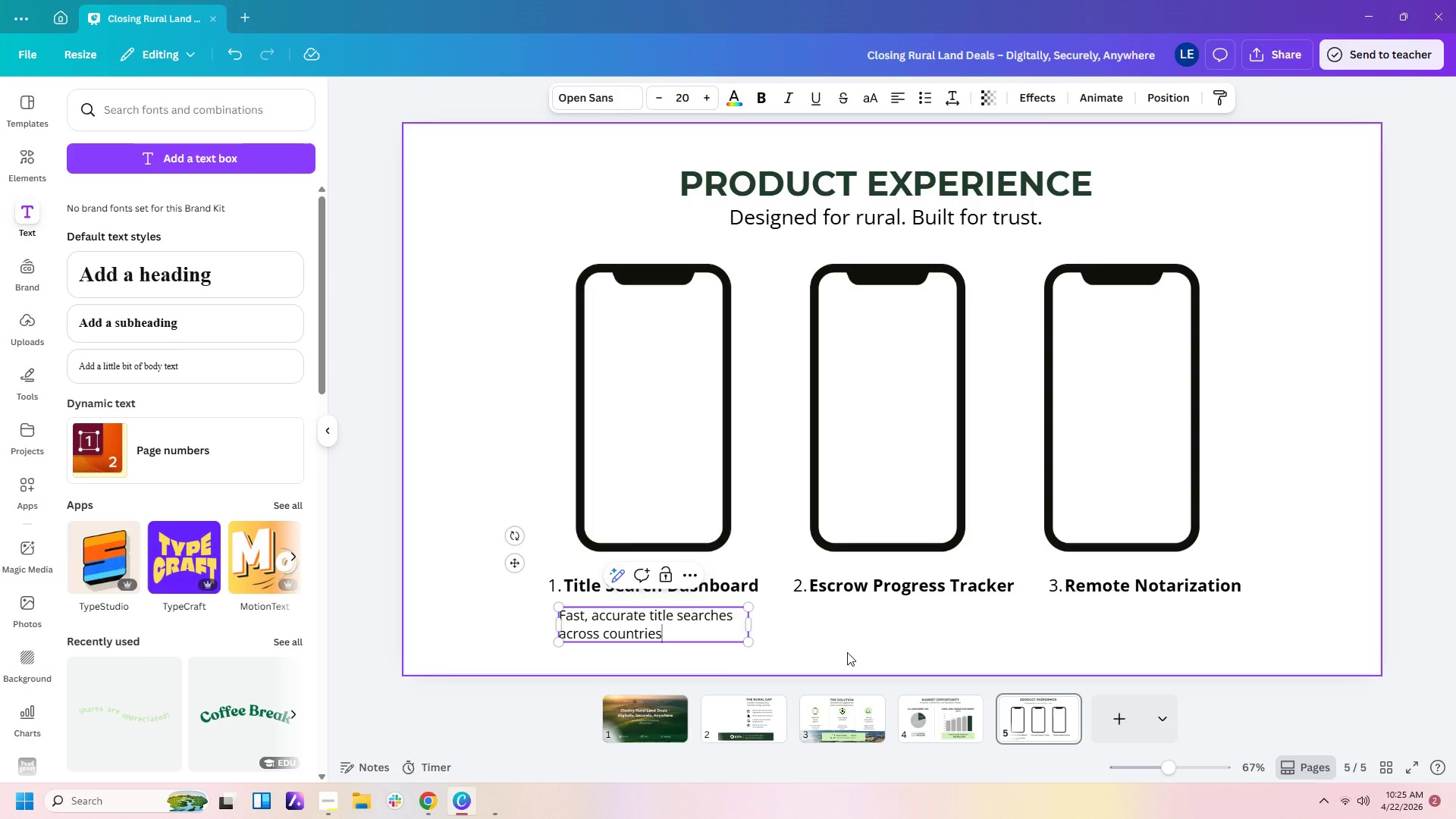 
left_click([877, 654])
 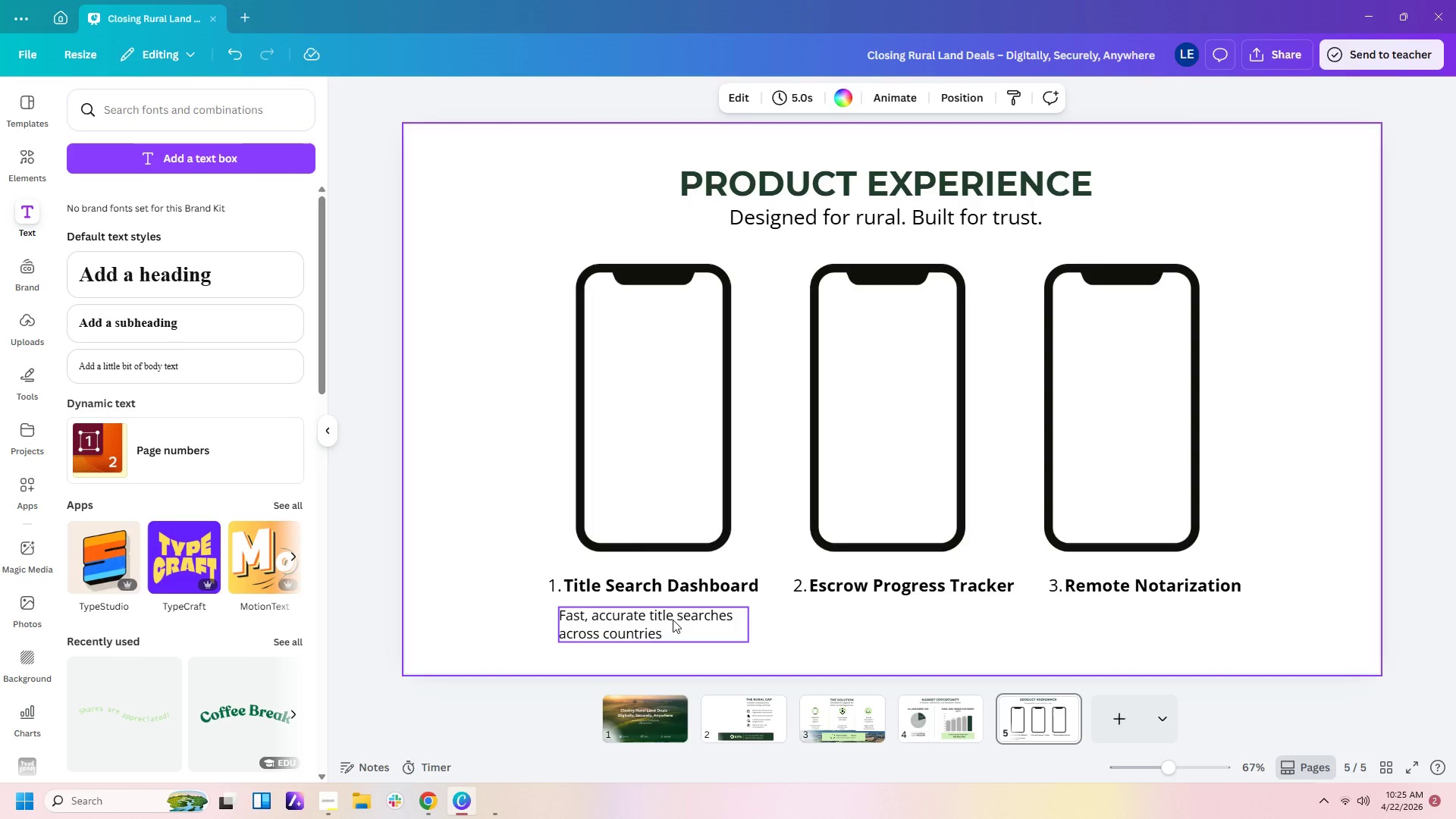 
left_click([673, 620])
 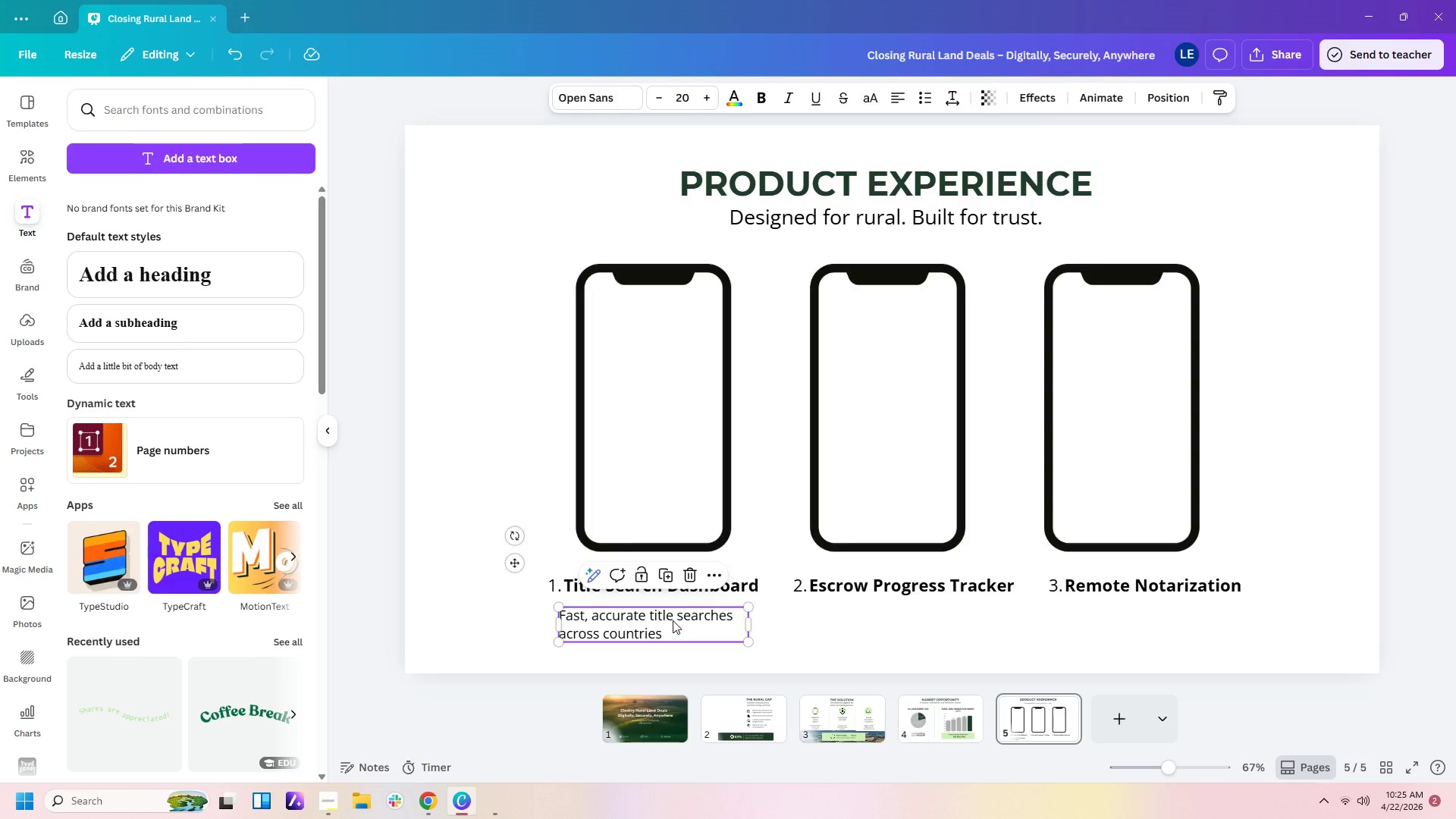 
key(Control+C)
 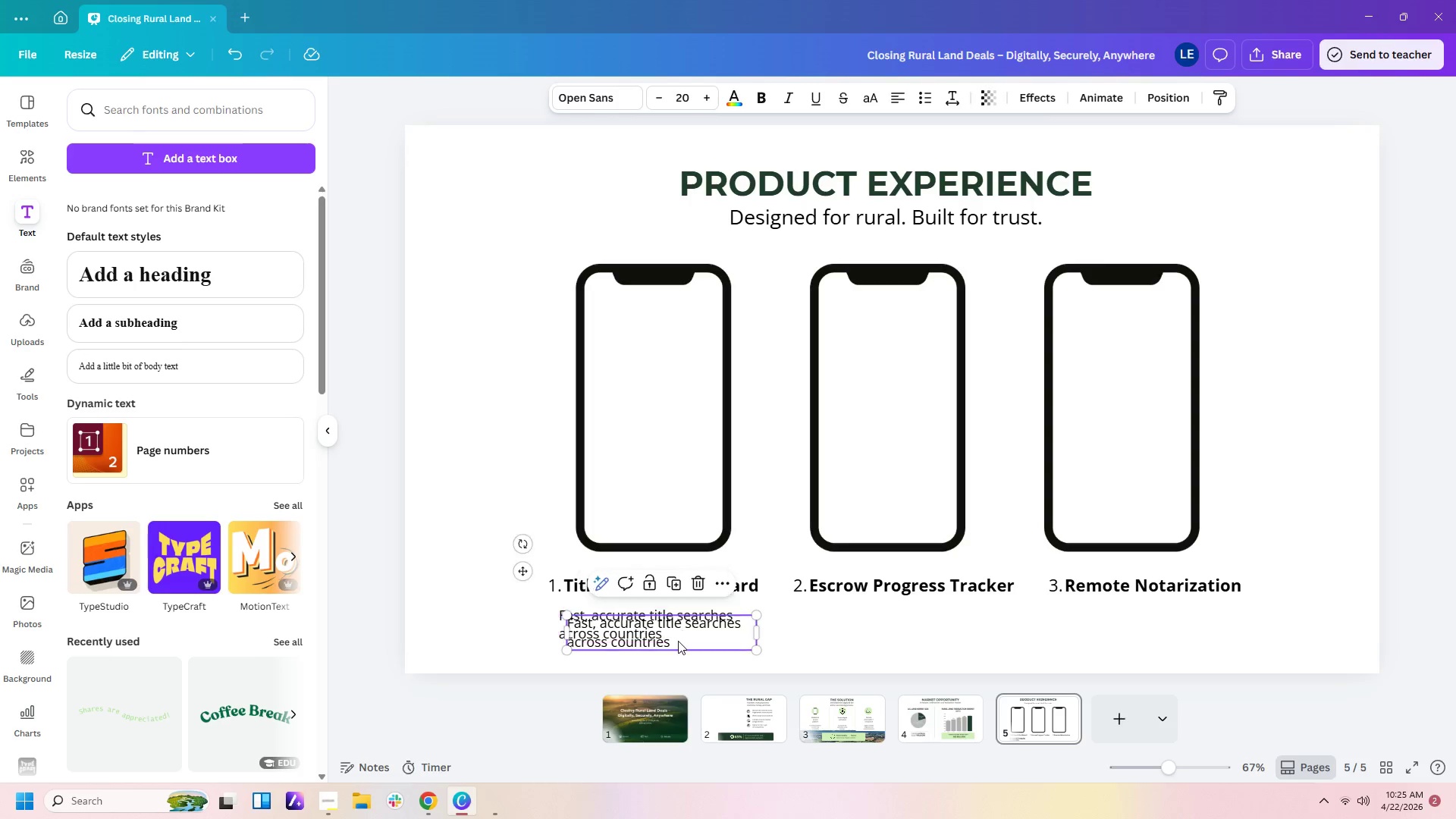 
key(Control+V)
 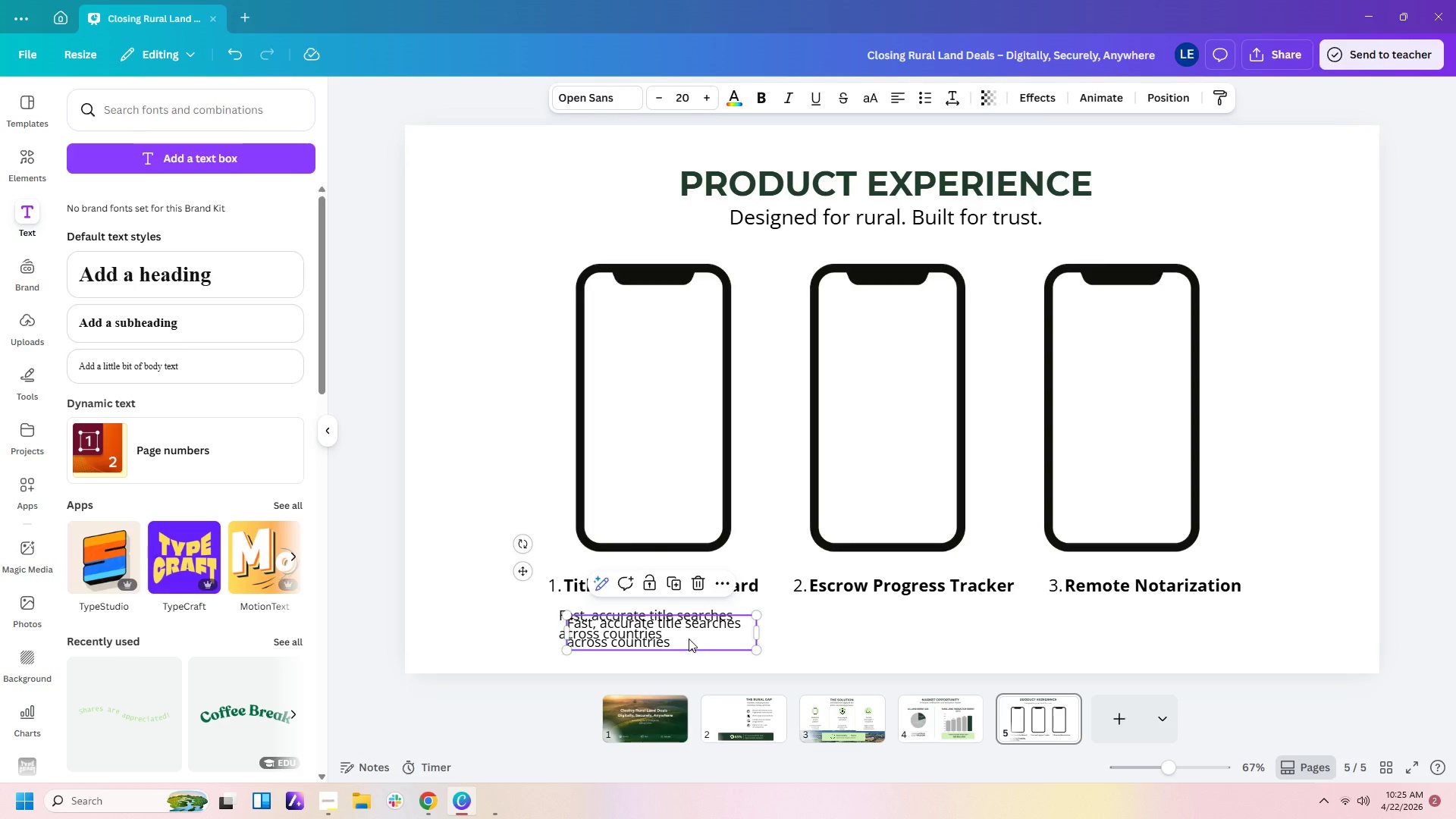 
left_click_drag(start_coordinate=[685, 639], to_coordinate=[927, 630])
 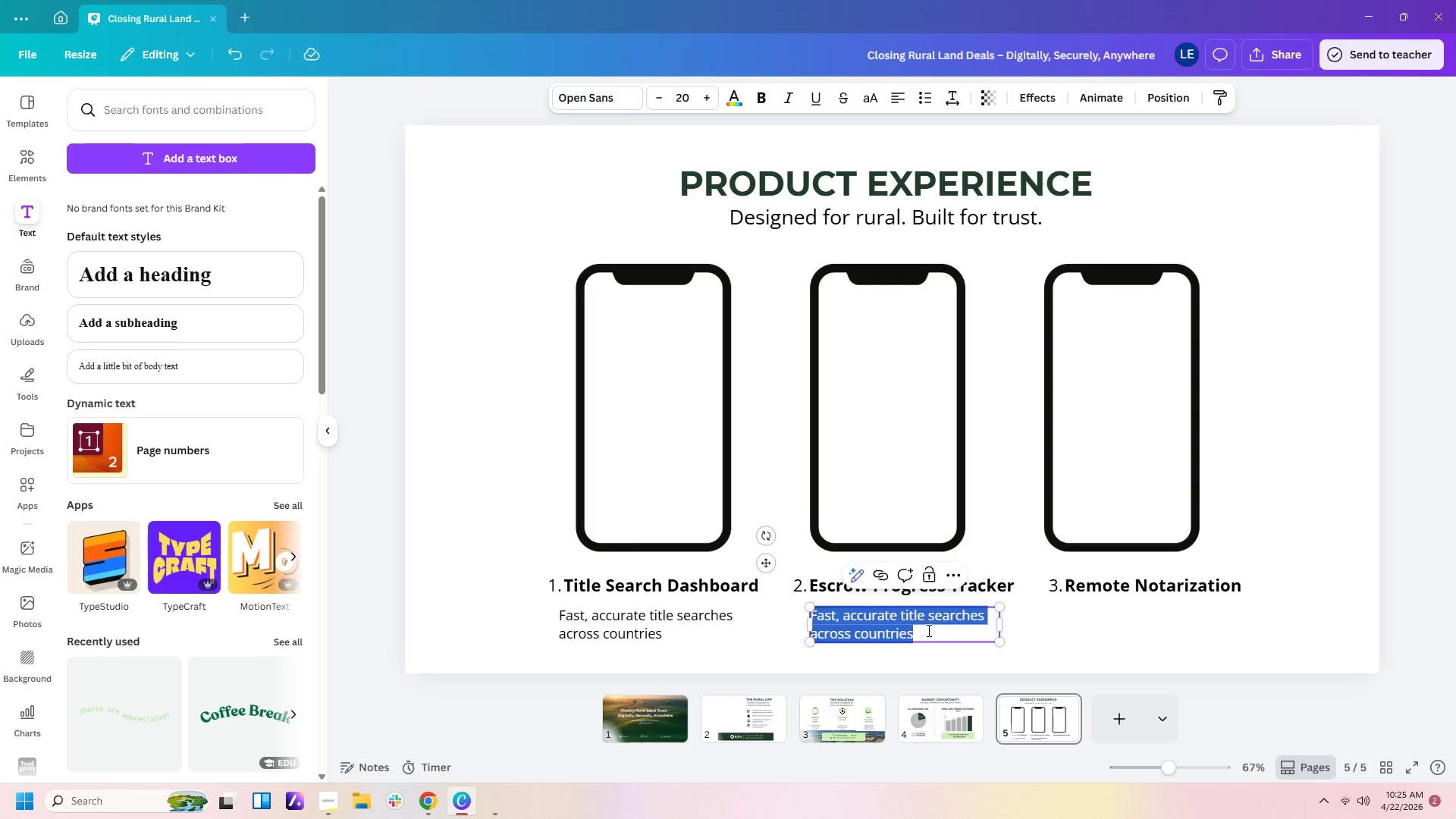 
double_click([927, 630])
 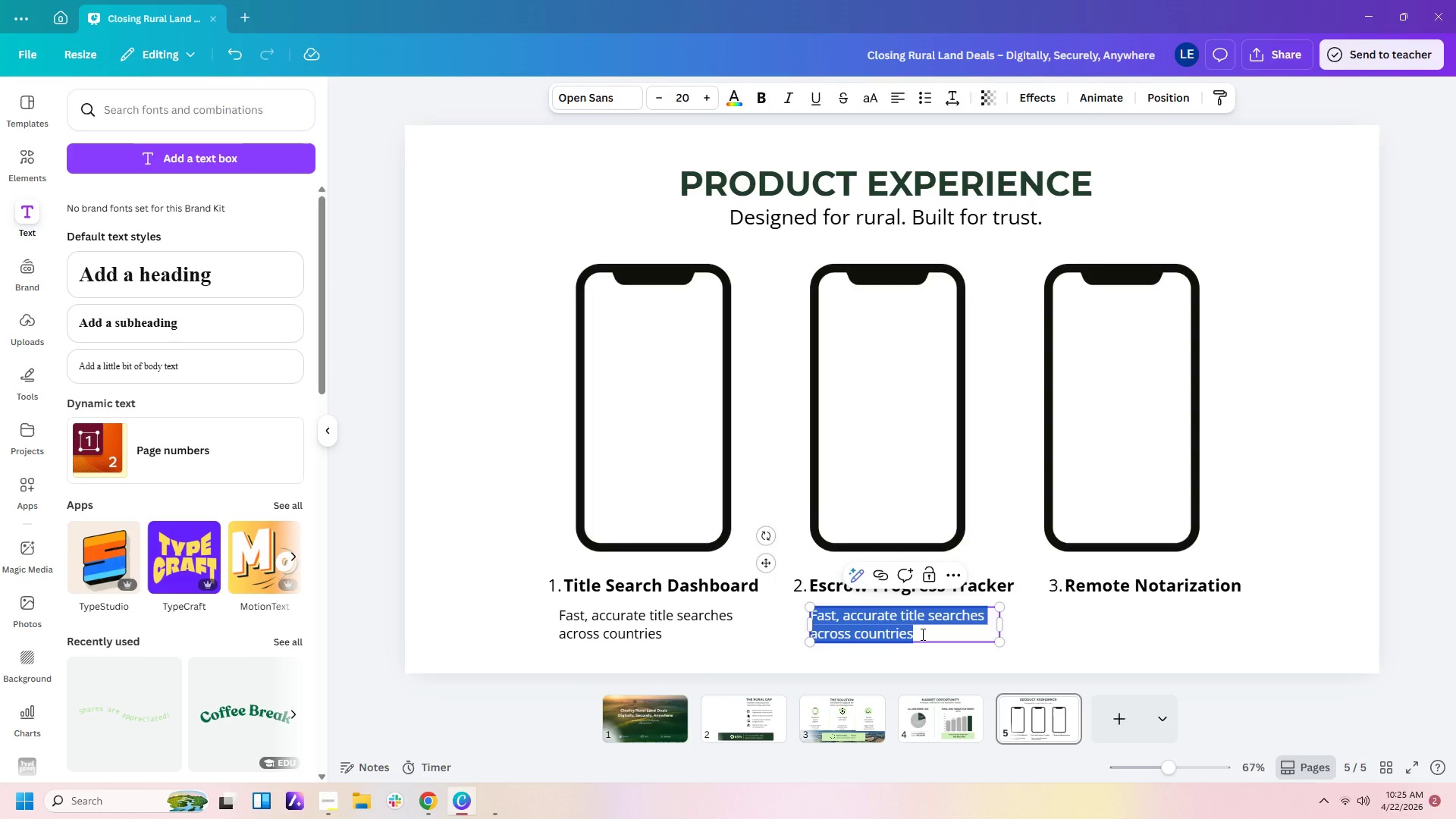 
type(Real-I)
key(Backspace)
type(Time ci)
key(Backspace)
key(Backspace)
type(viis)
key(Backspace)
key(Backspace)
type(sibility into every step of the cls)
key(Backspace)
type(osing.)
 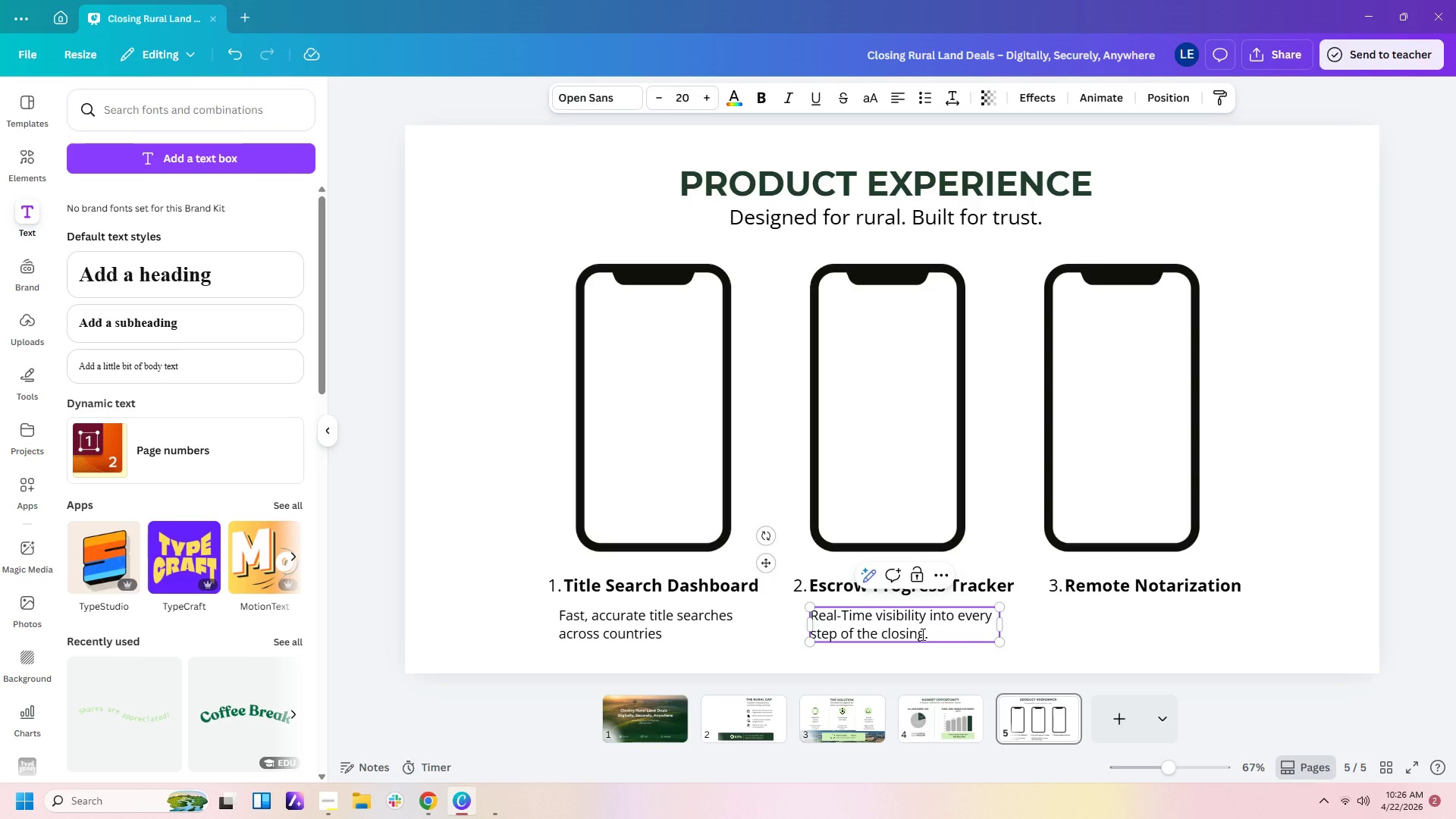 
left_click([1053, 628])
 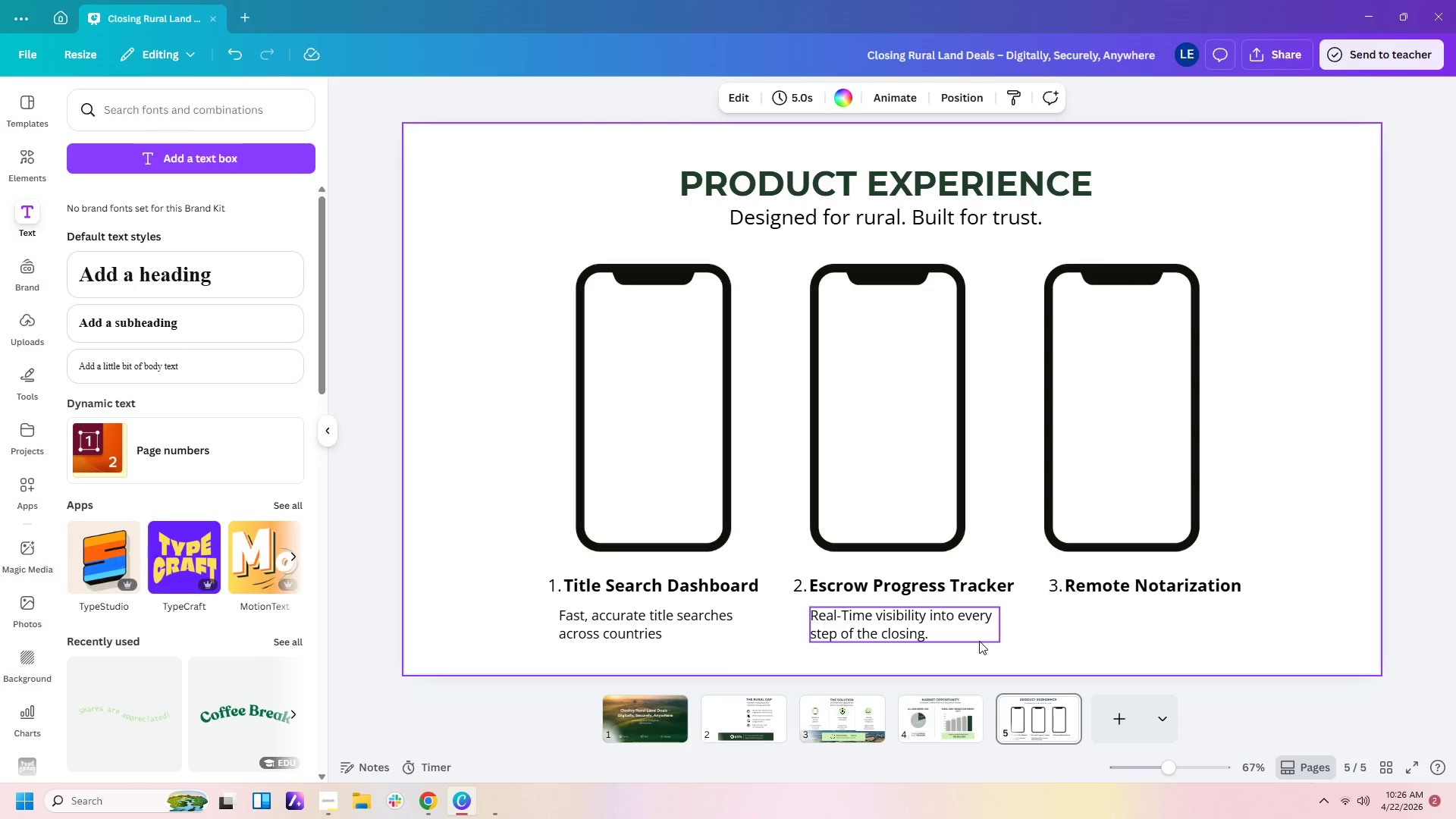 
left_click([971, 638])
 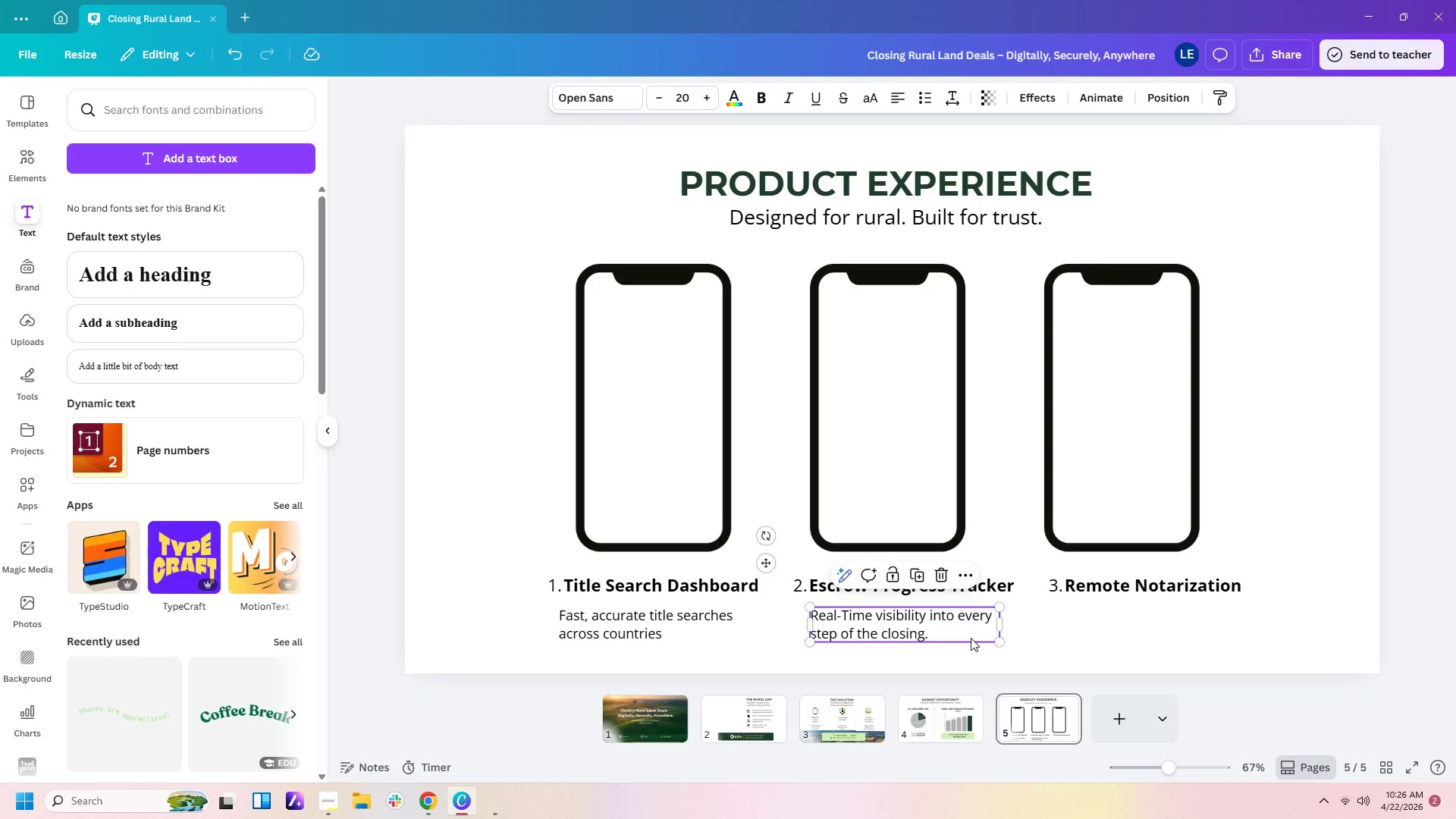 
key(Control+C)
 